 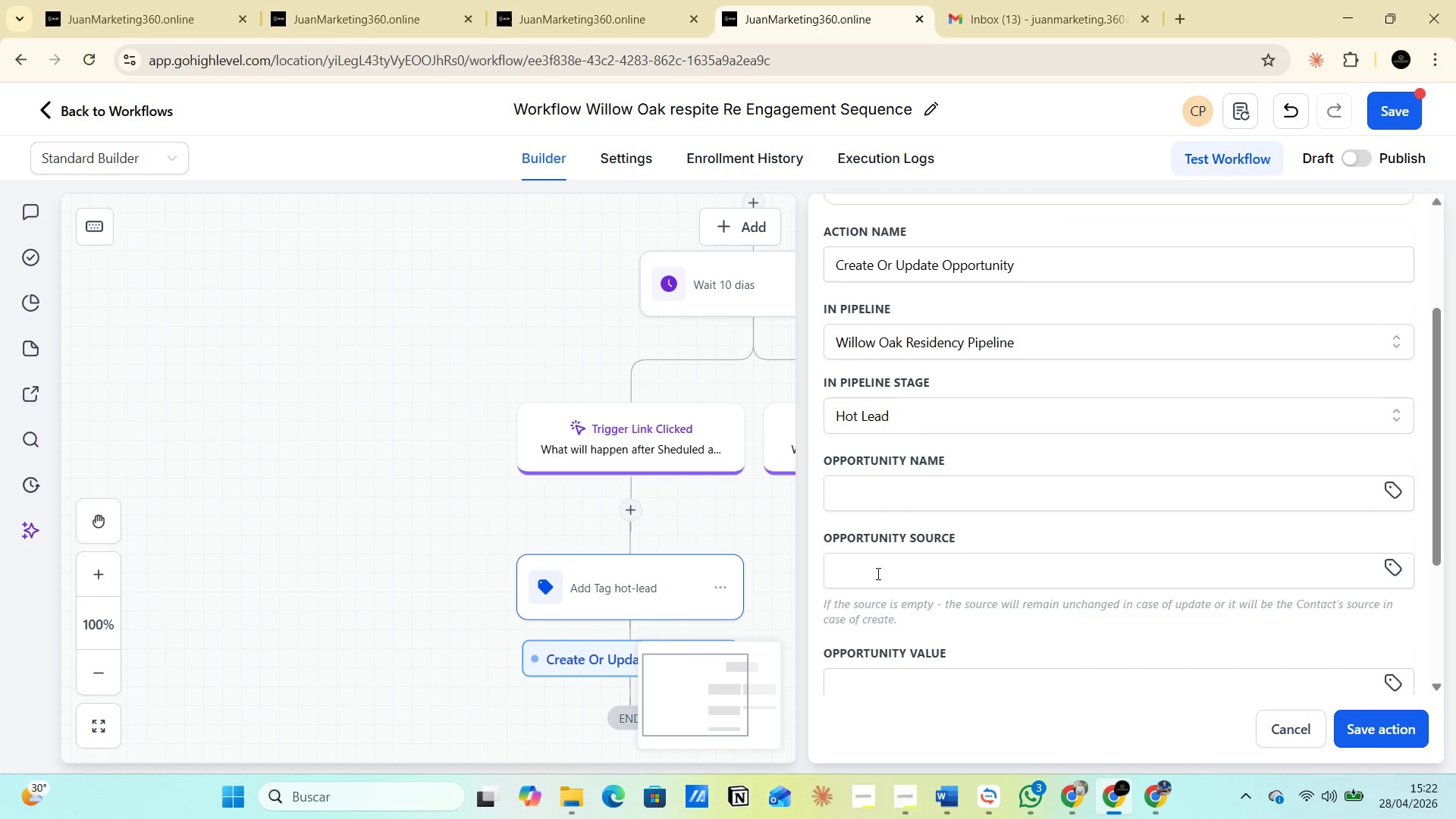 
scroll: coordinate [891, 547], scroll_direction: down, amount: 4.0
 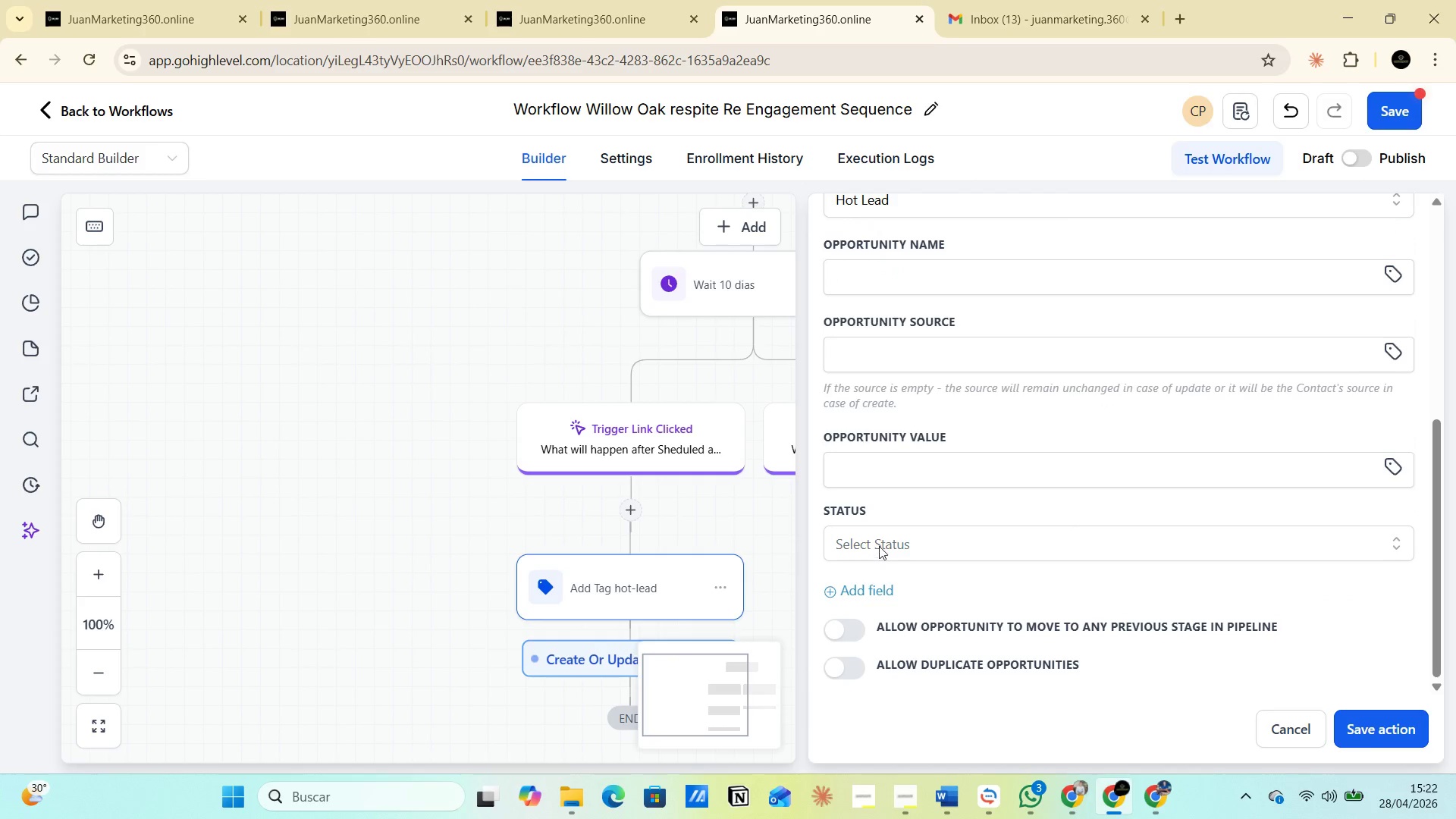 
left_click([874, 541])
 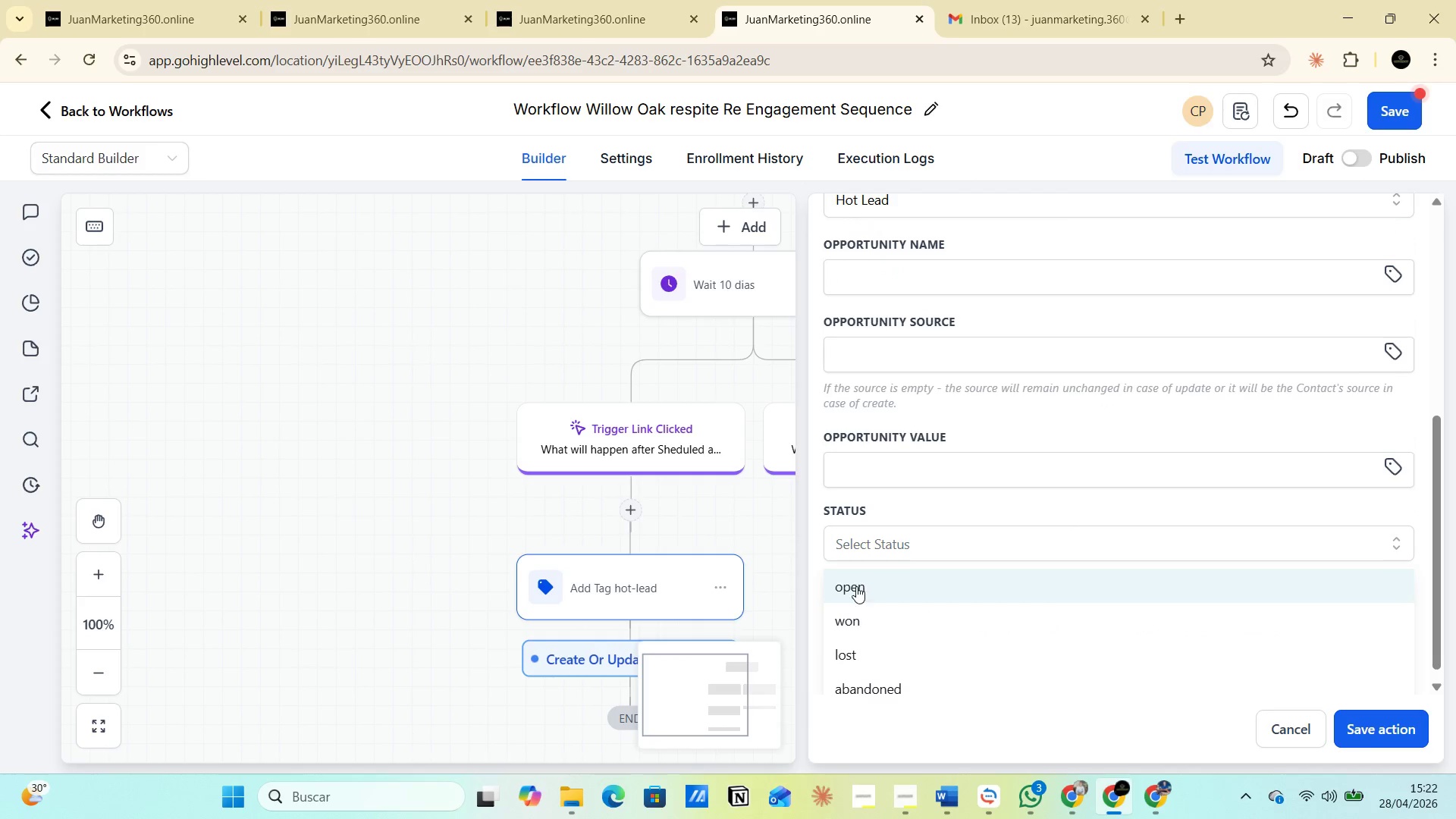 
left_click([856, 588])
 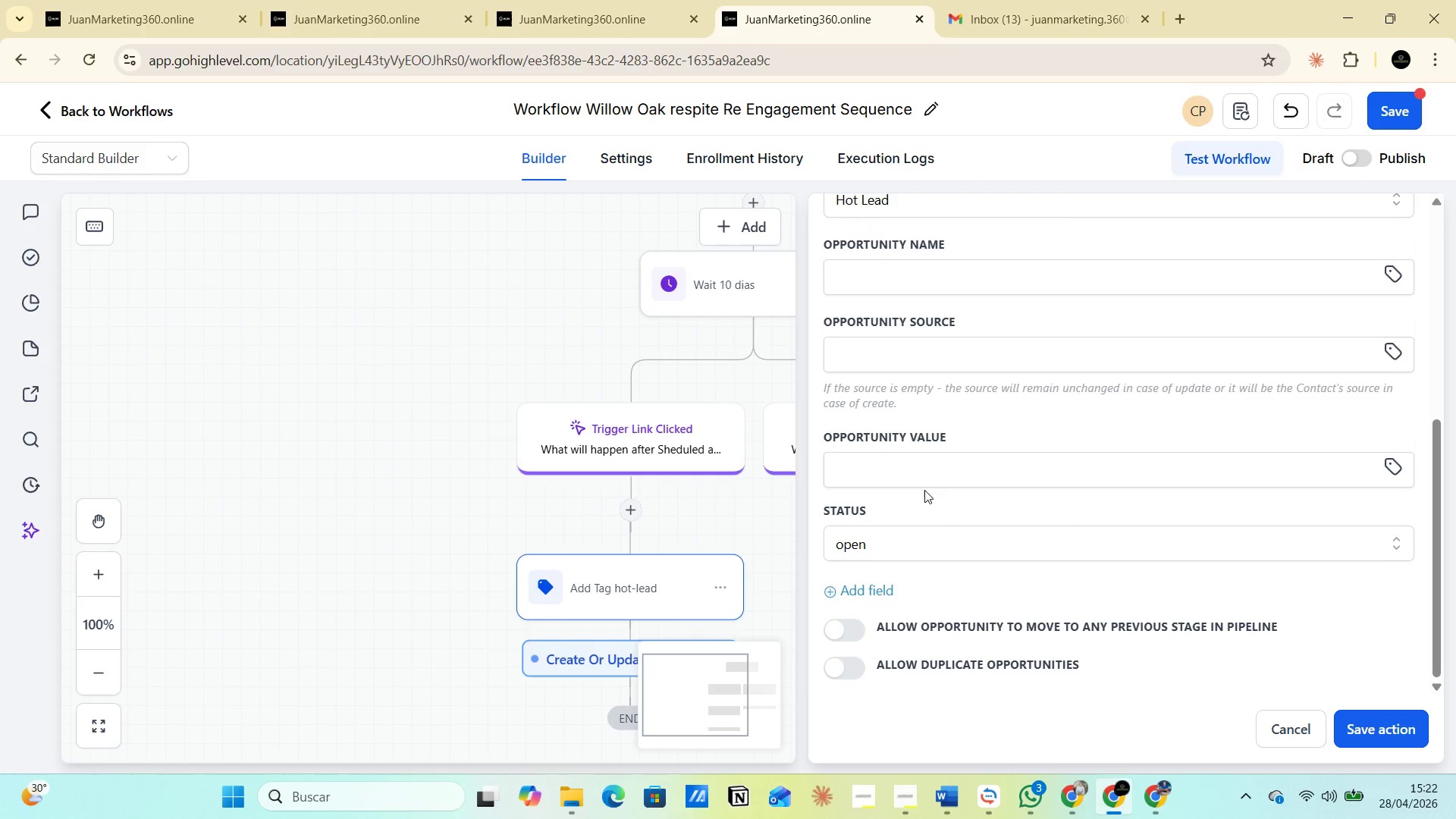 
left_click([880, 552])
 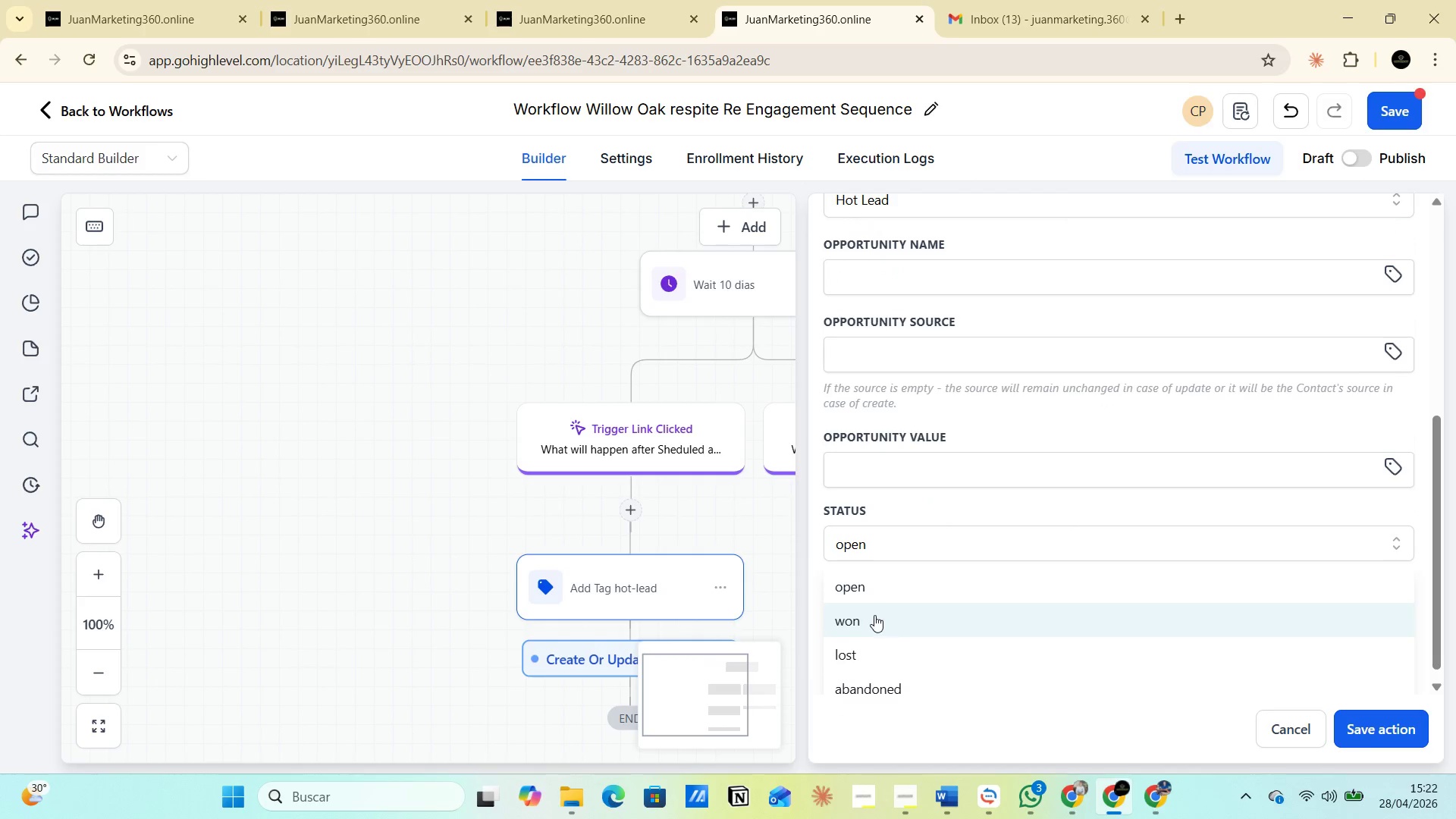 
left_click([868, 592])
 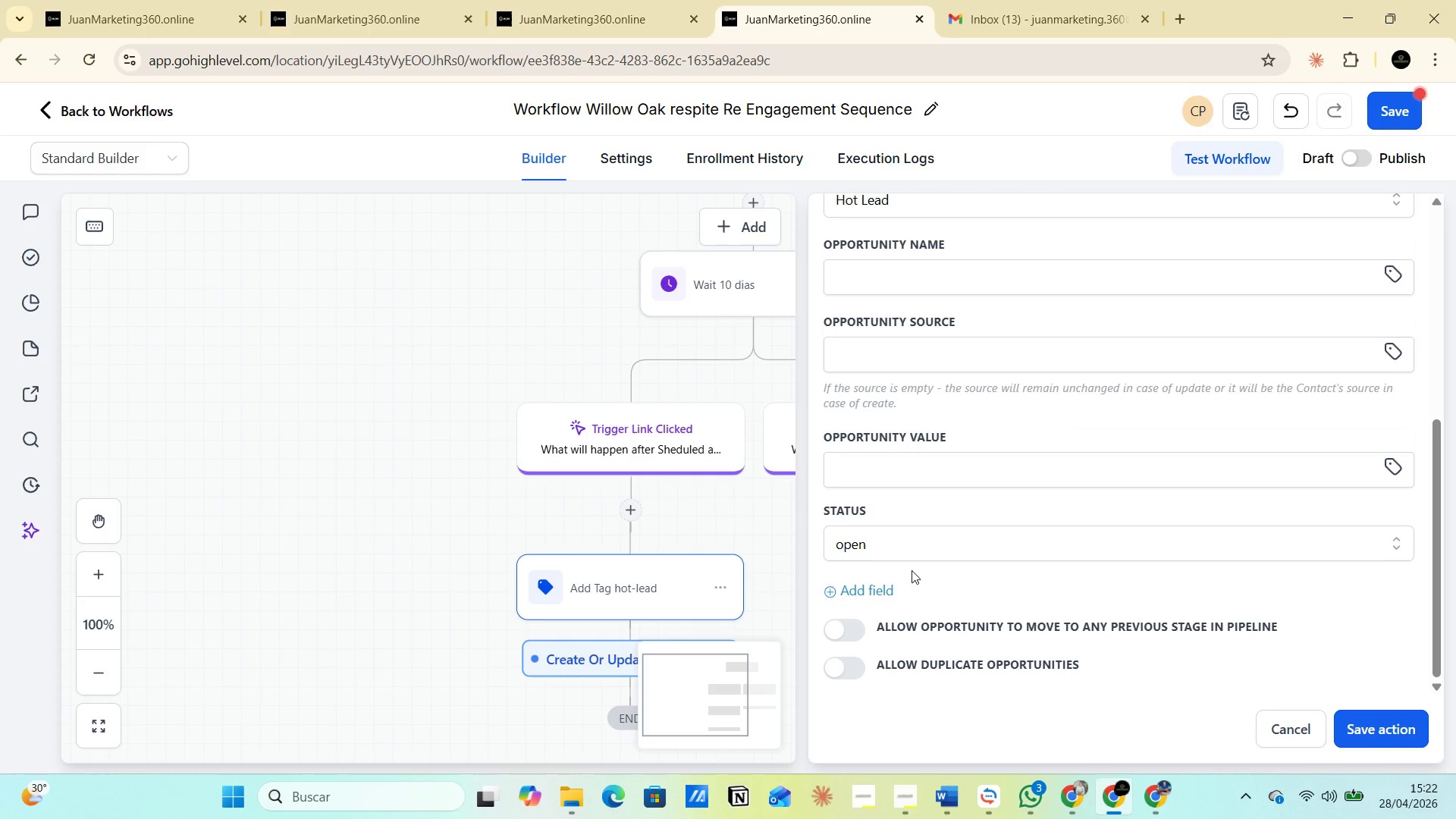 
left_click([910, 555])
 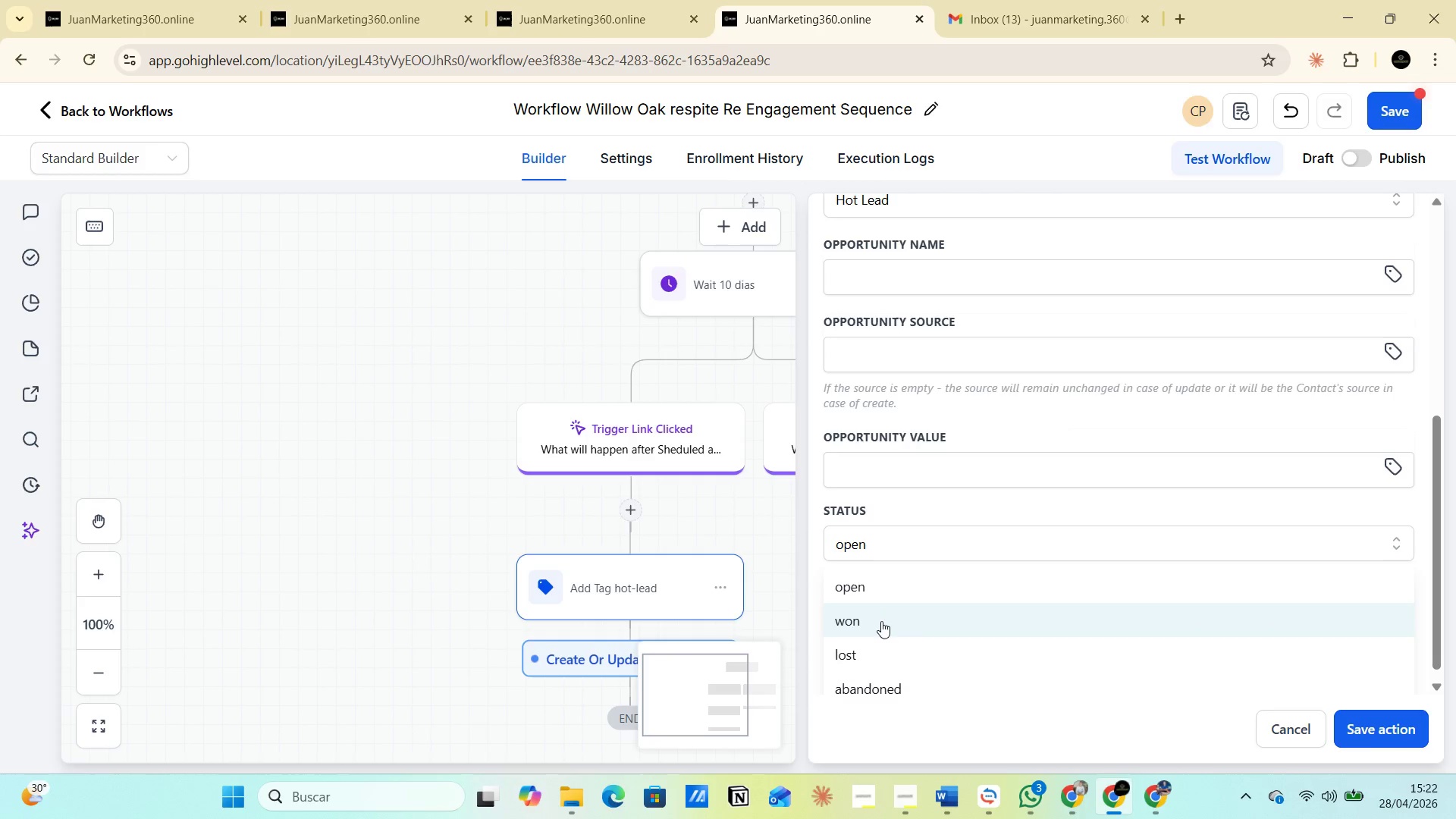 
left_click([880, 594])
 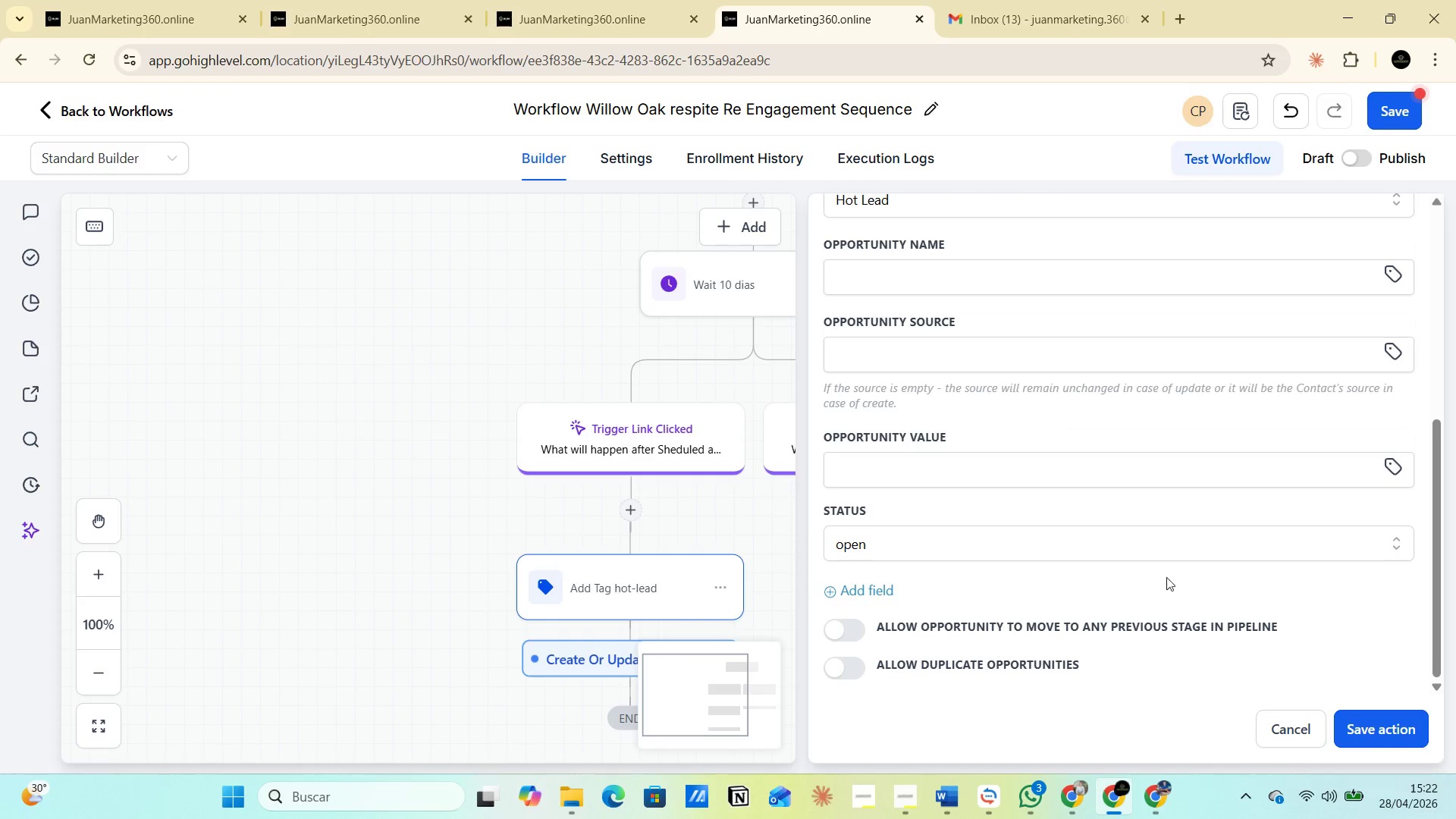 
scroll: coordinate [1152, 580], scroll_direction: up, amount: 4.0
 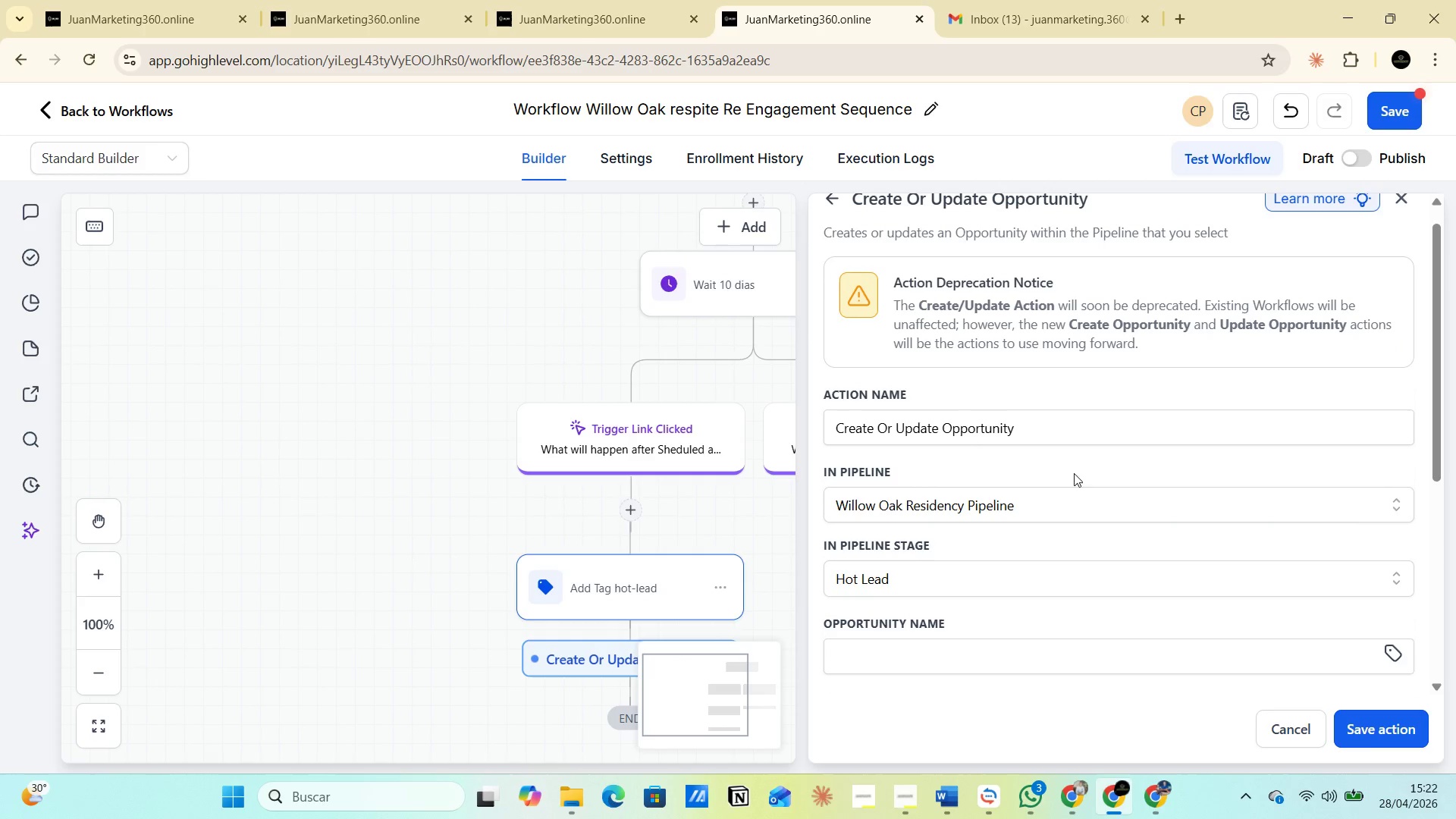 
left_click([1065, 425])
 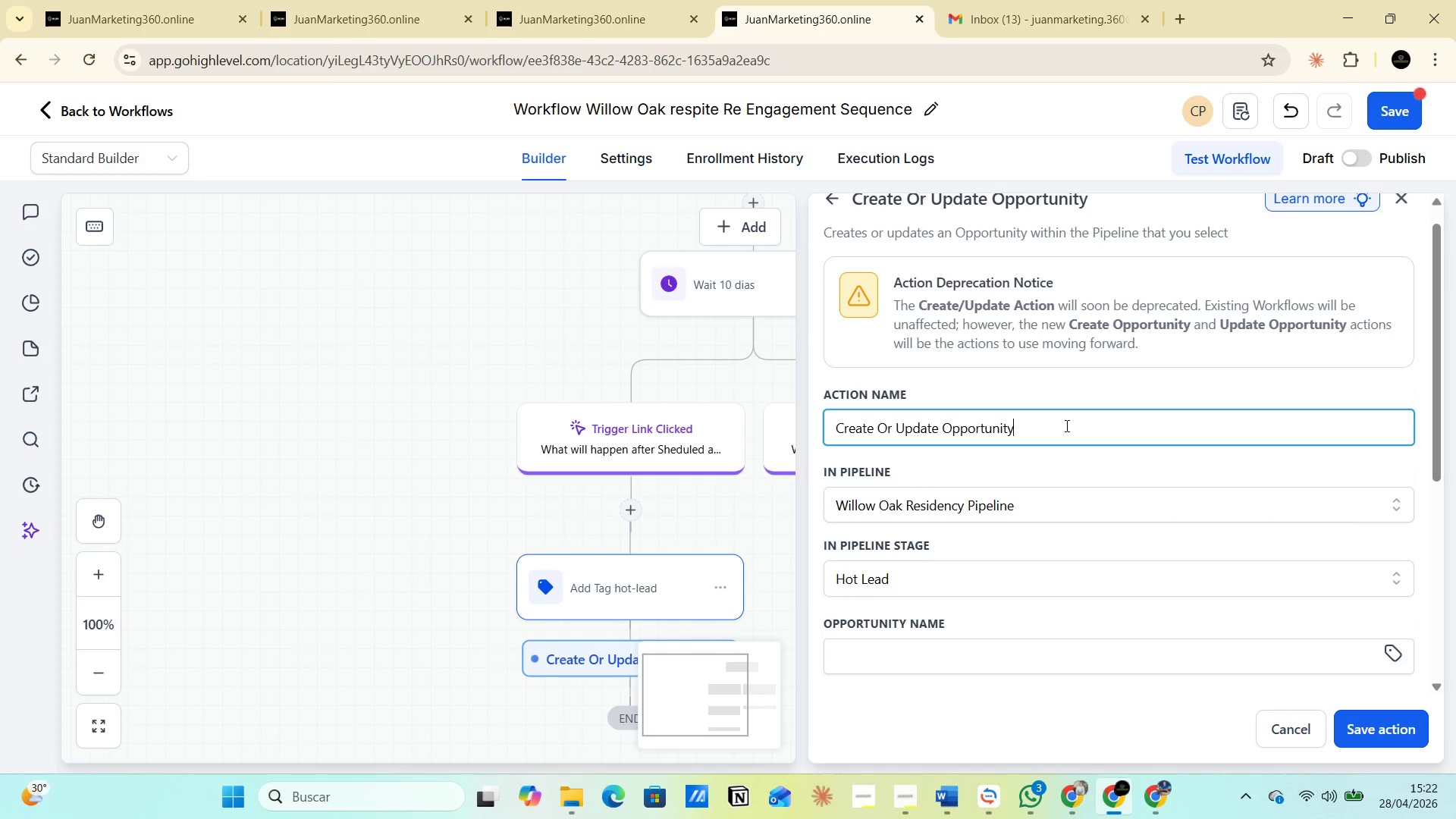 
type(  Hpt)
key(Backspace)
key(Backspace)
type(ot-Lead )
 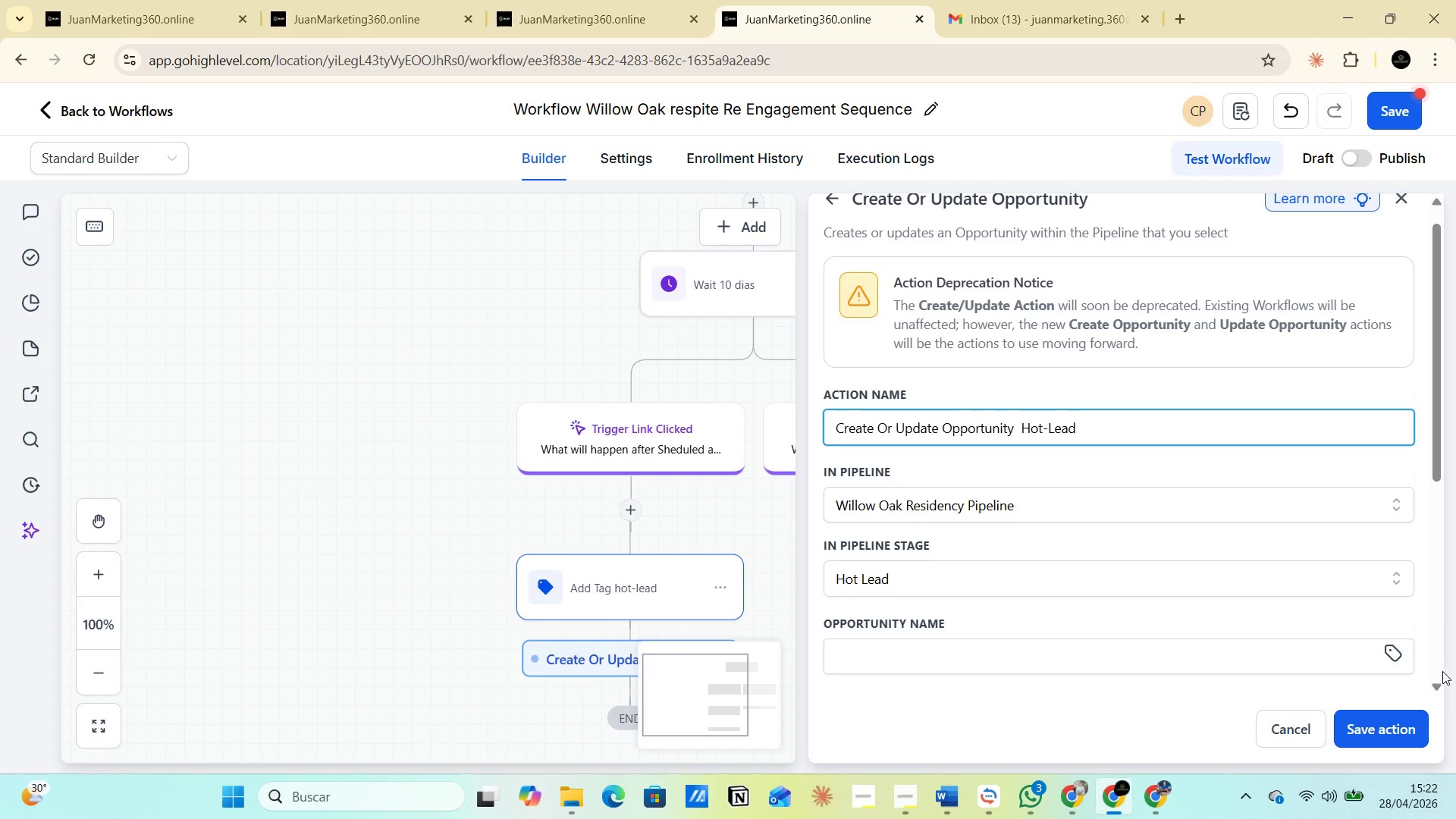 
left_click([1399, 727])
 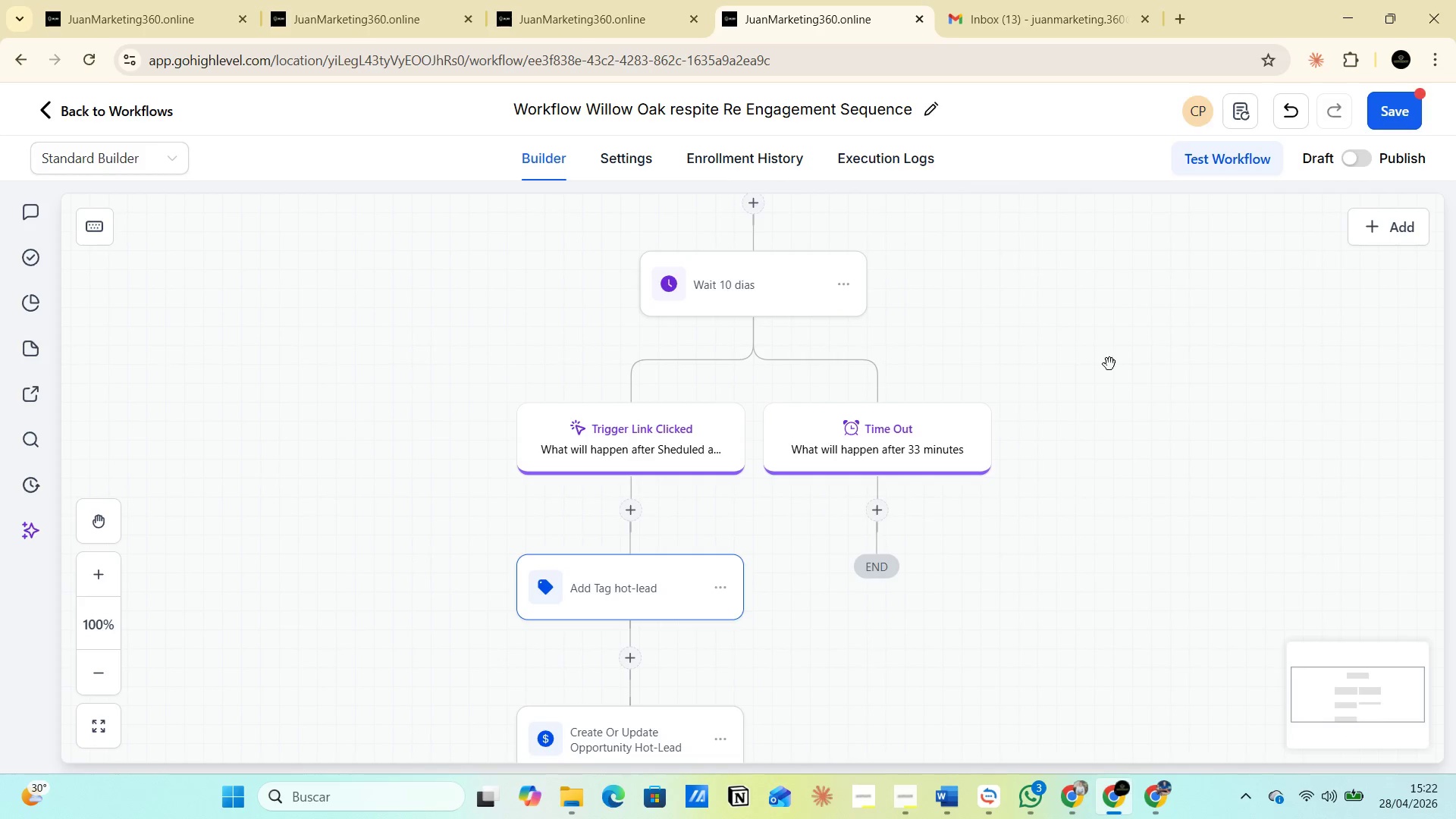 
scroll: coordinate [737, 438], scroll_direction: down, amount: 2.0
 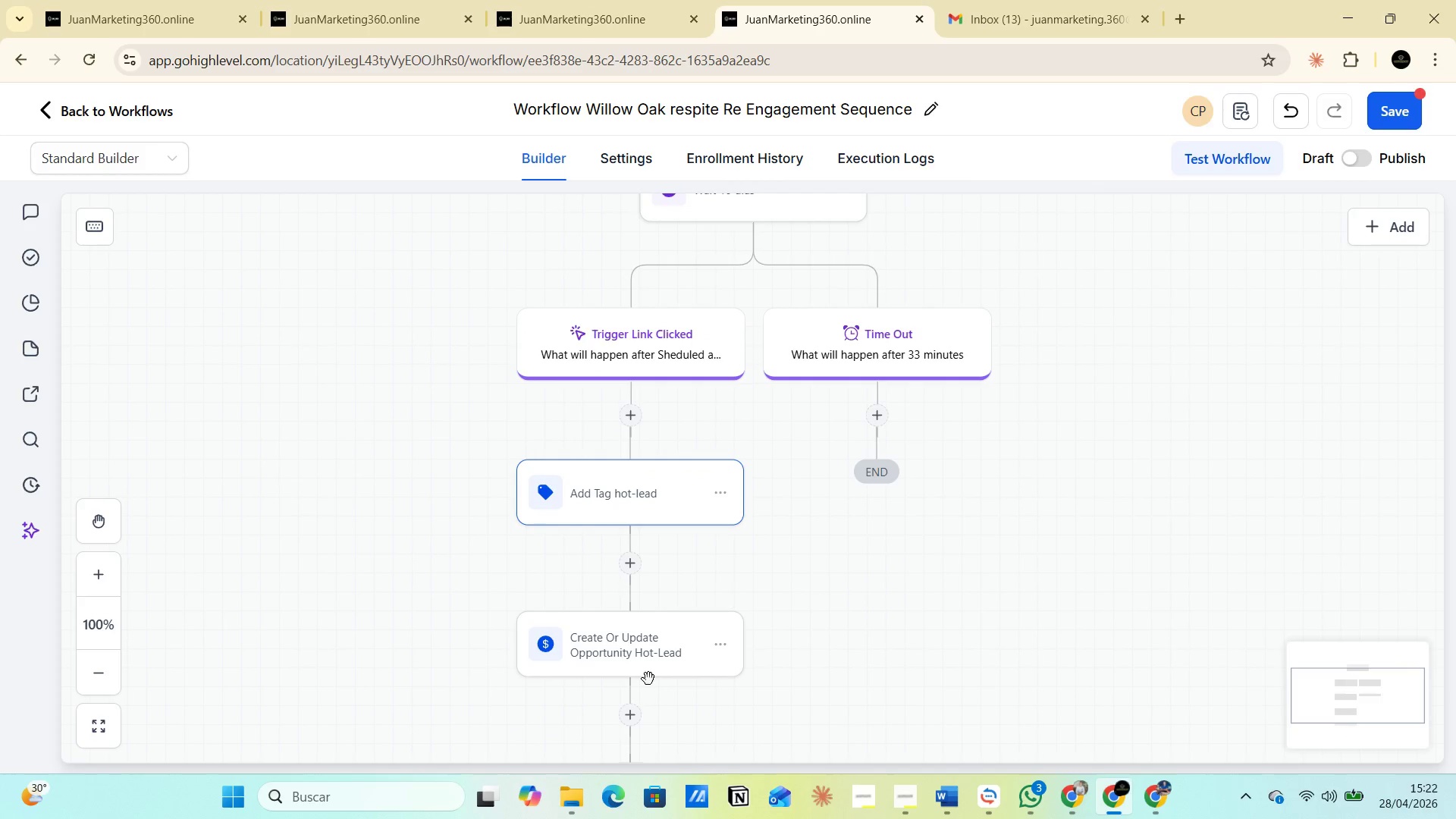 
mouse_move([621, 661])
 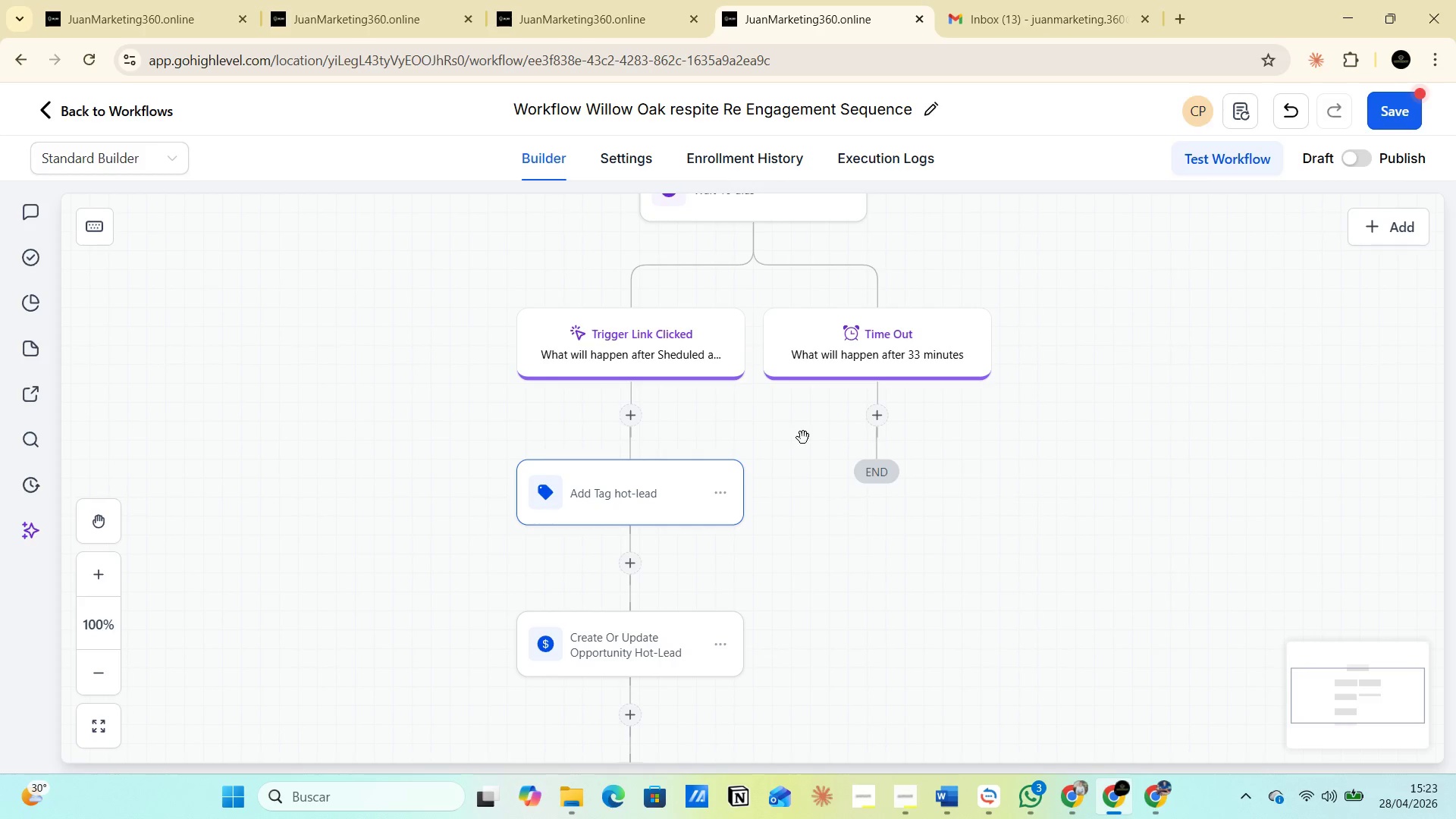 
wait(6.74)
 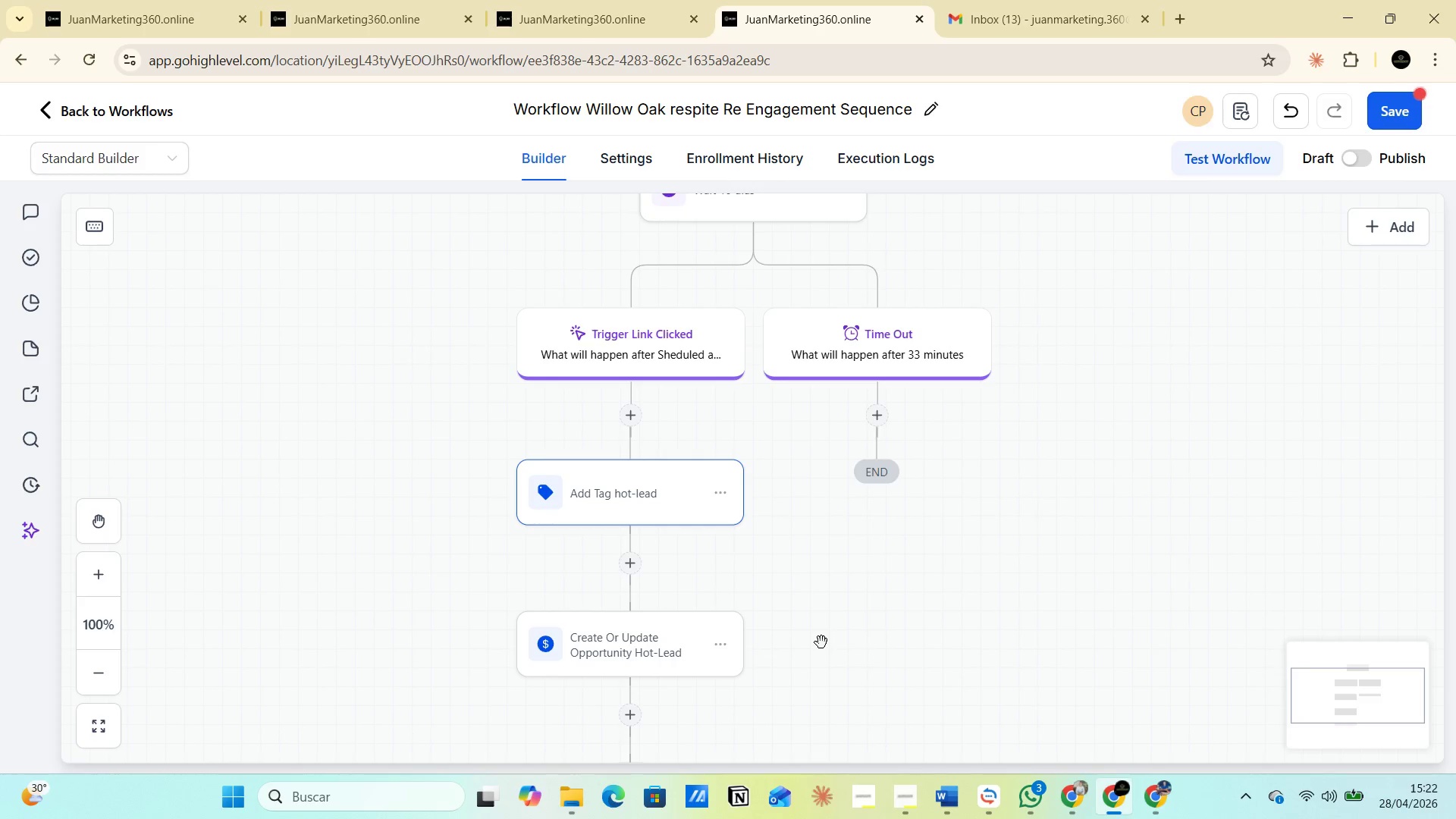 
scroll: coordinate [678, 495], scroll_direction: up, amount: 2.0
 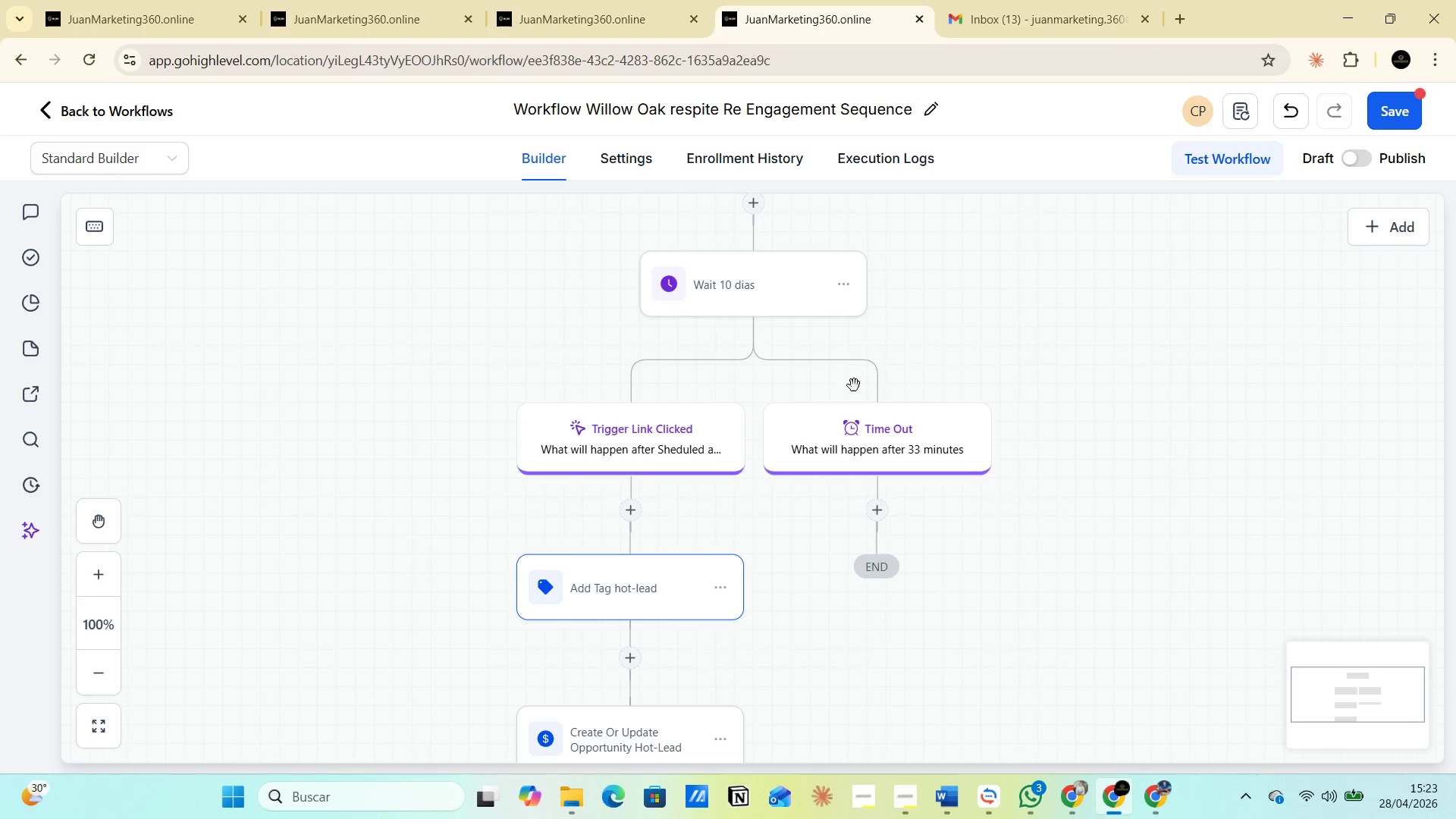 
left_click([872, 513])
 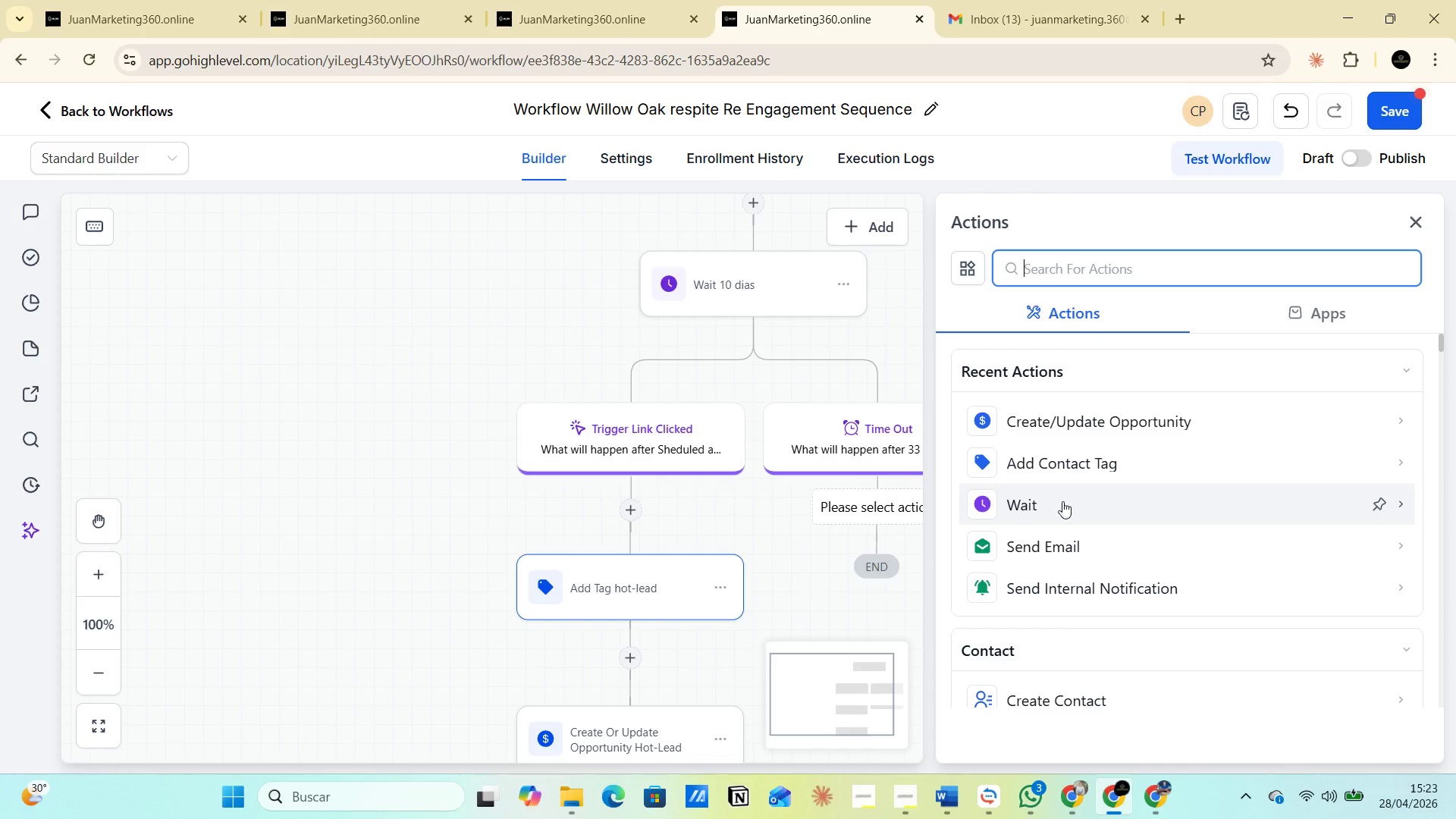 
left_click([1046, 550])
 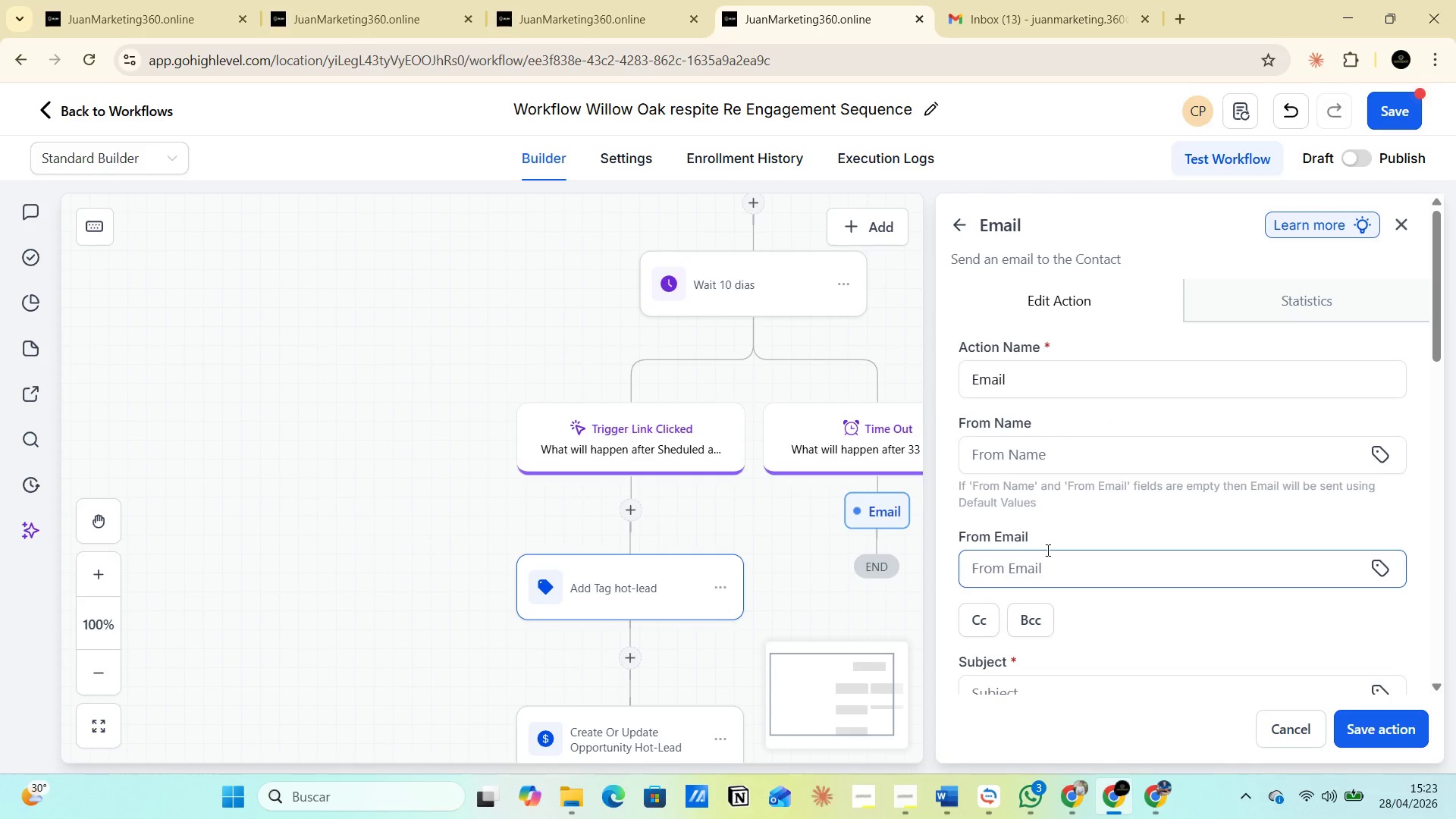 
left_click([1036, 369])
 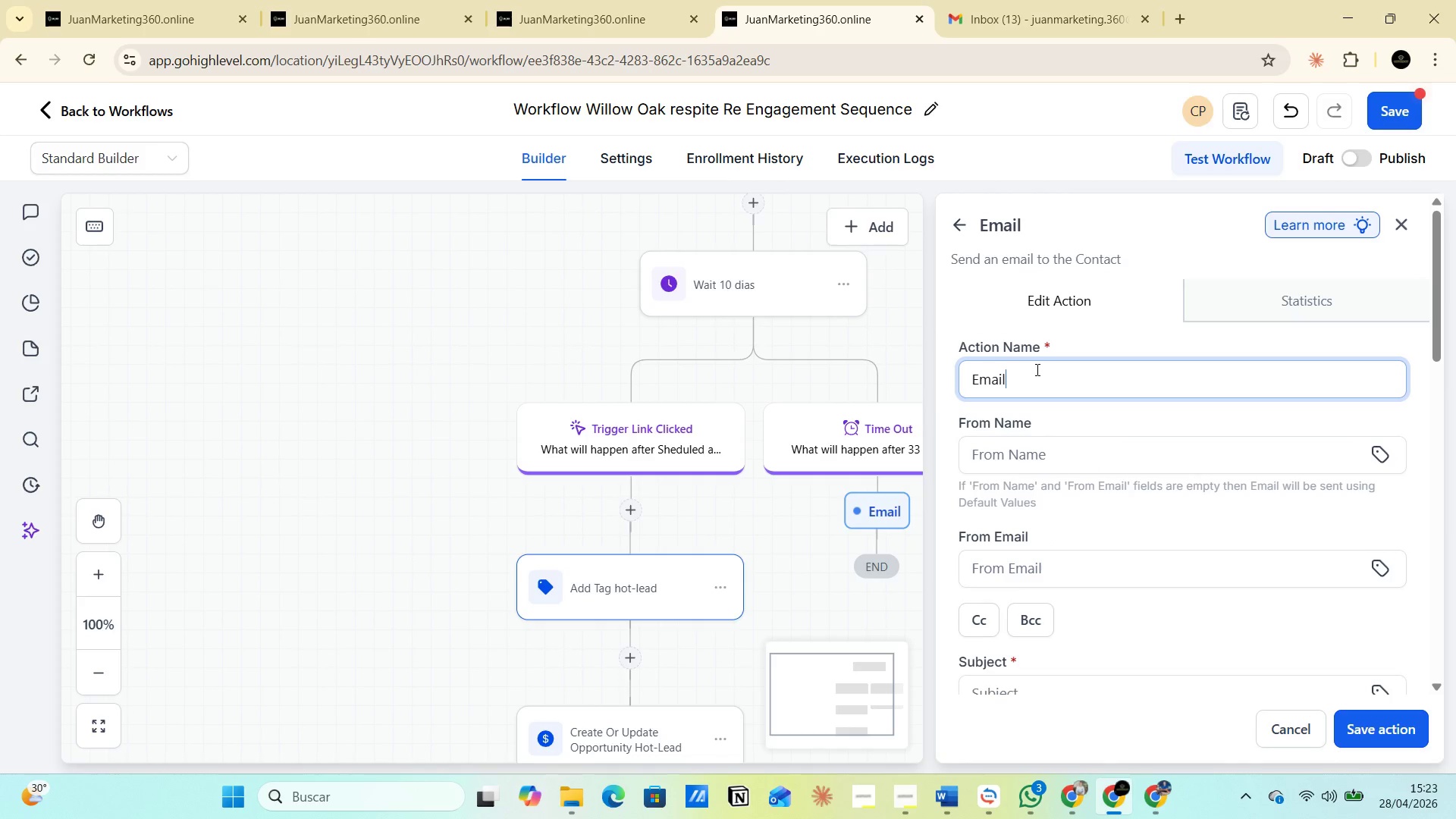 
key(Minus)
 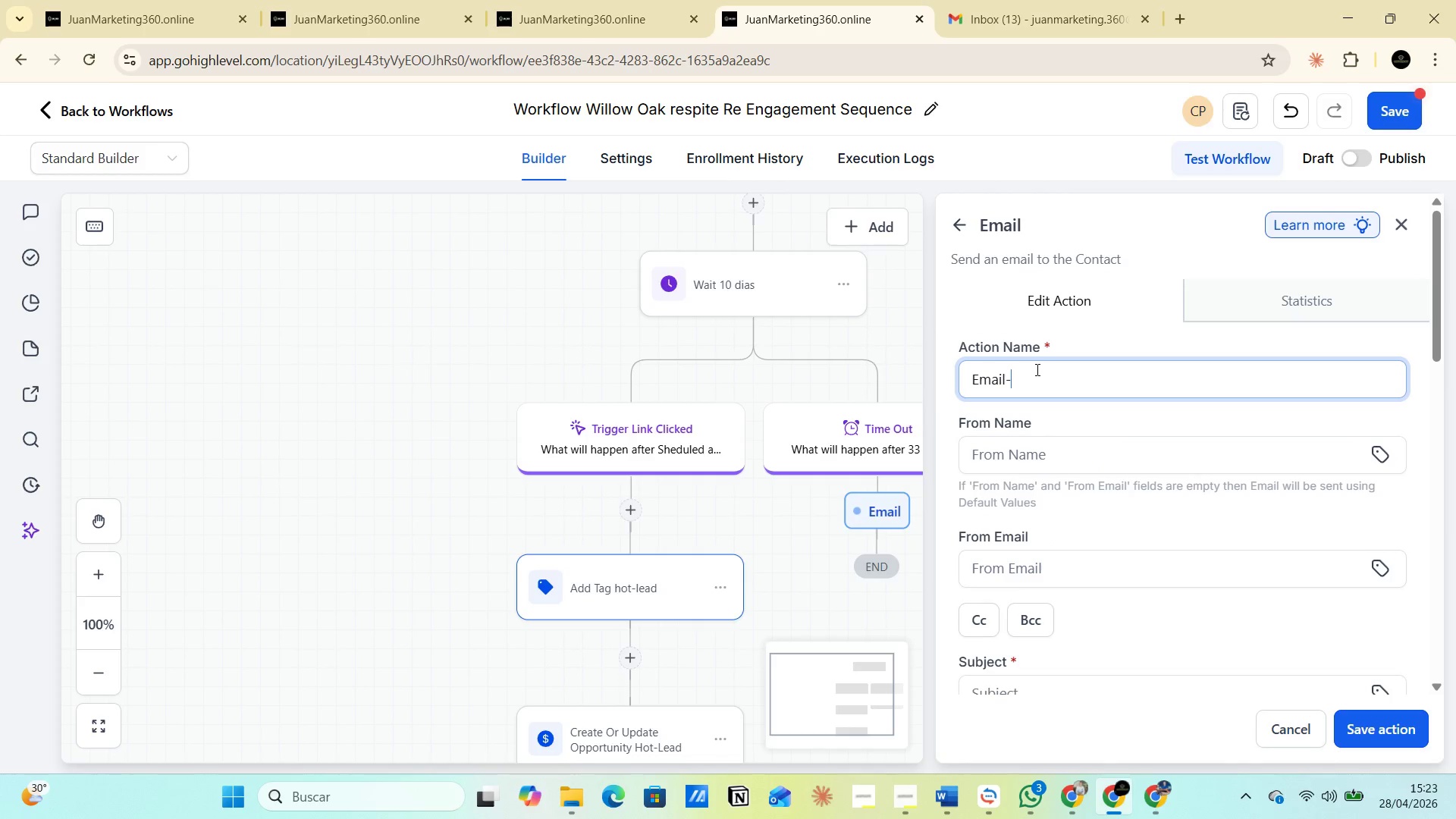 
key(Space)
 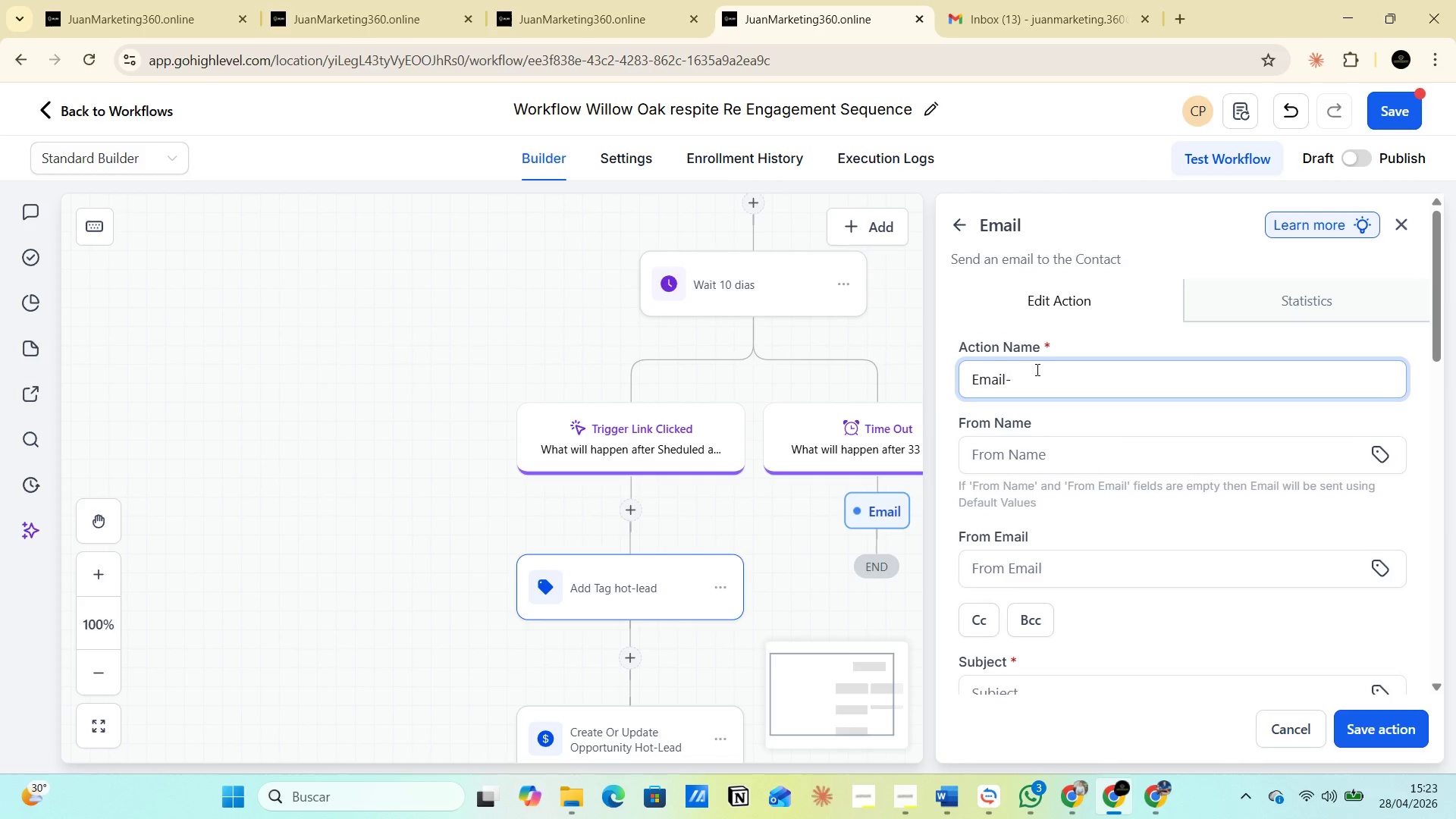 
key(6)
 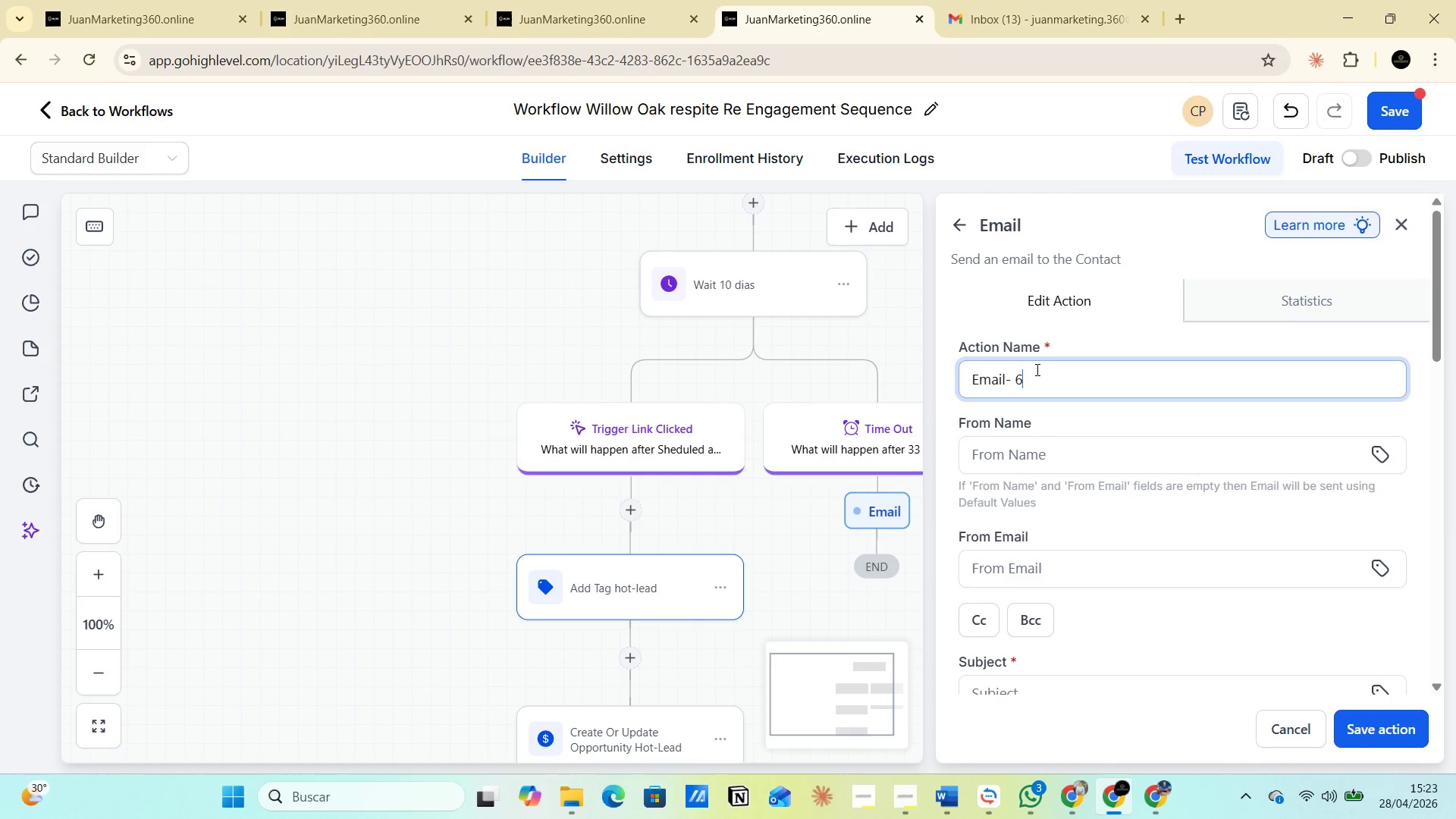 
key(Space)
 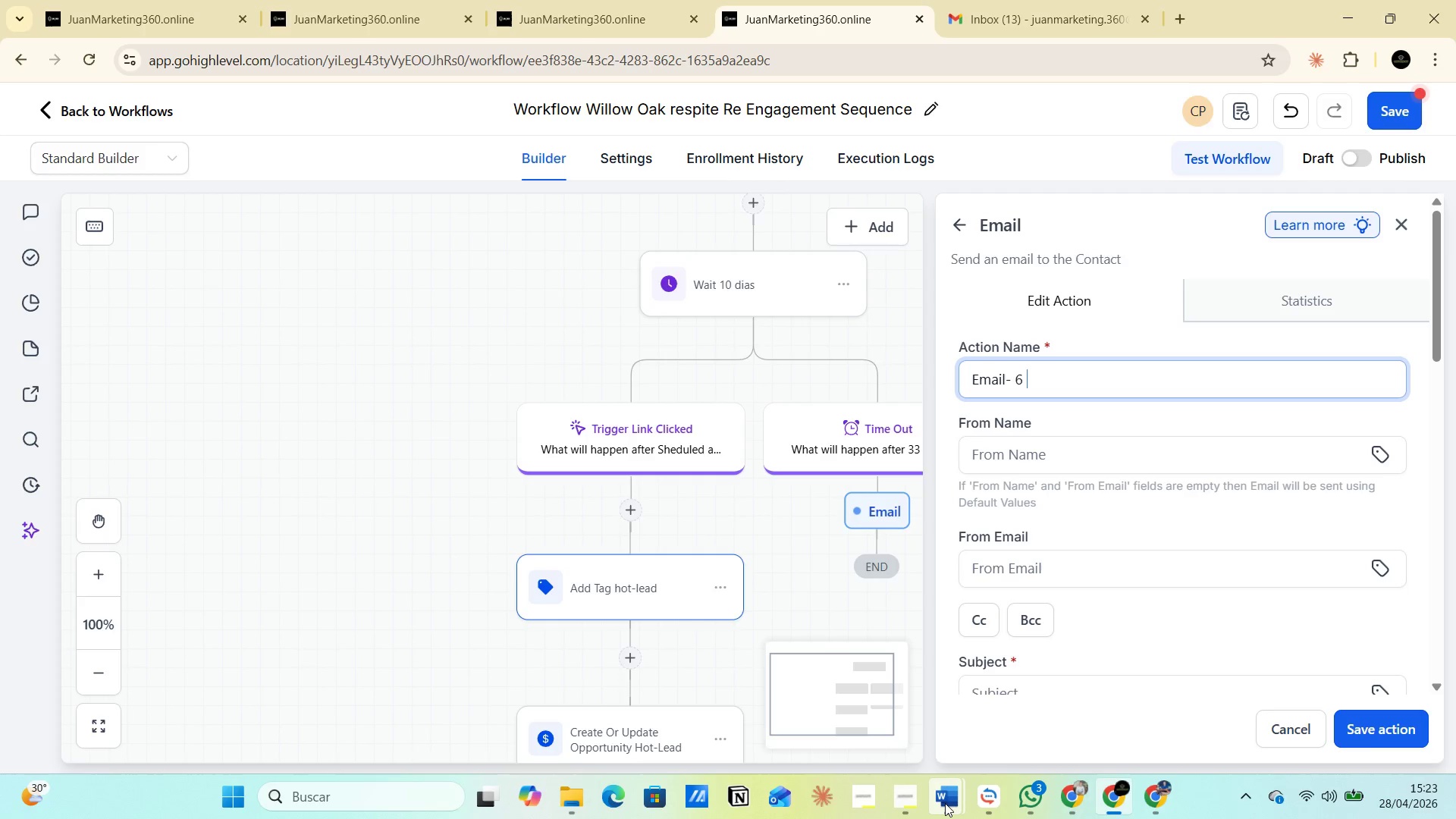 
left_click([879, 711])
 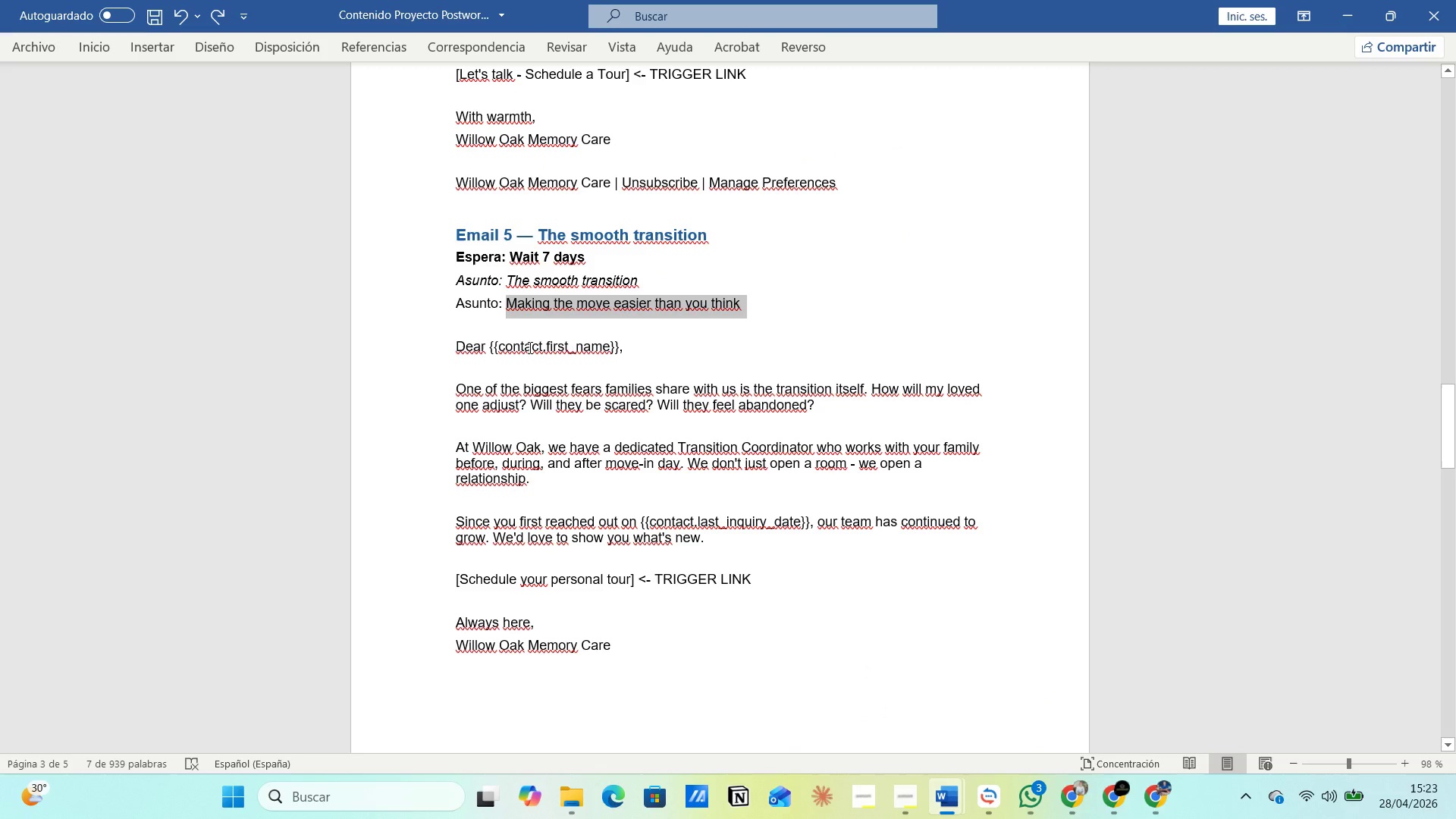 
scroll: coordinate [595, 504], scroll_direction: down, amount: 12.0
 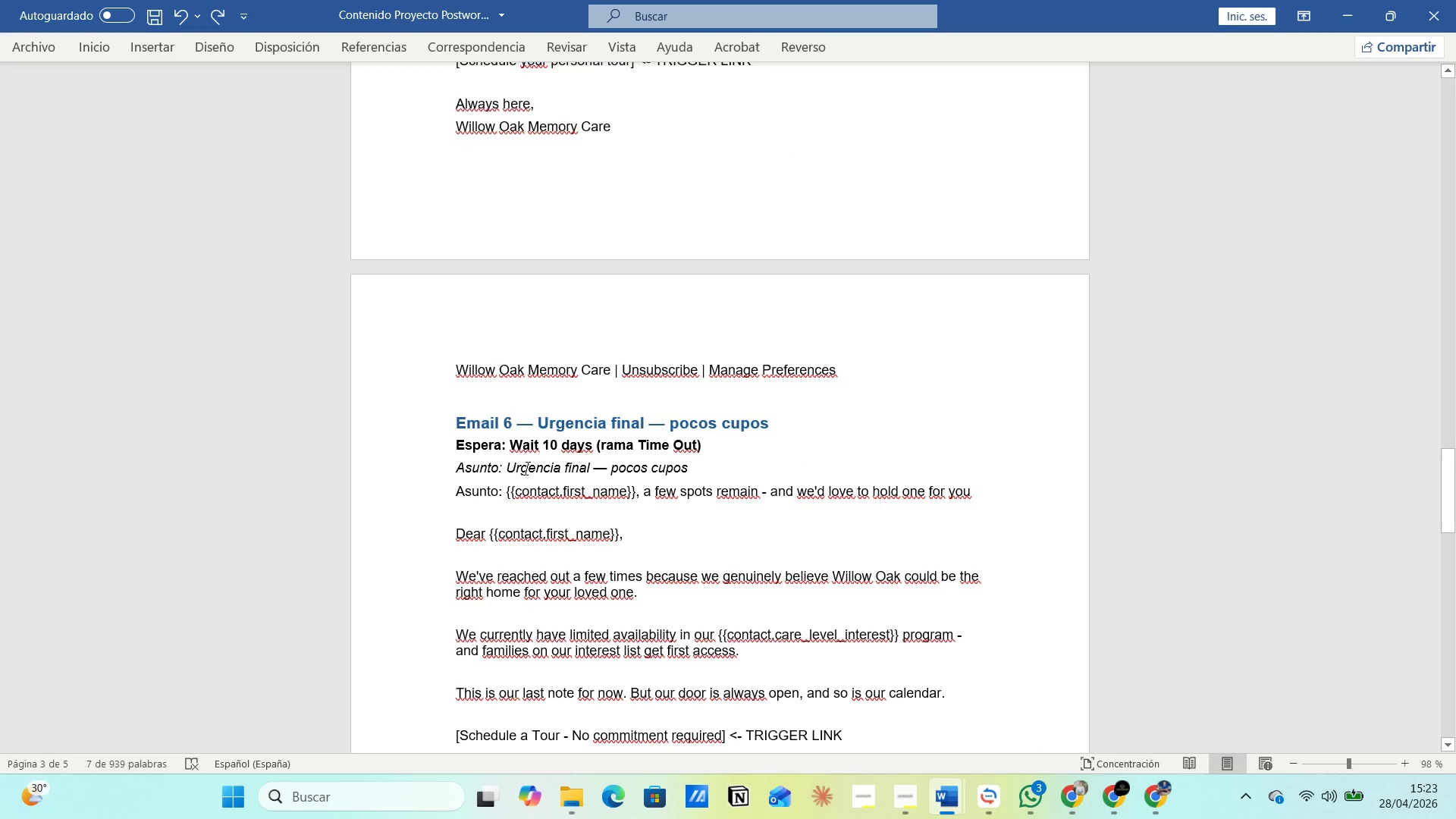 
left_click_drag(start_coordinate=[509, 478], to_coordinate=[714, 478])
 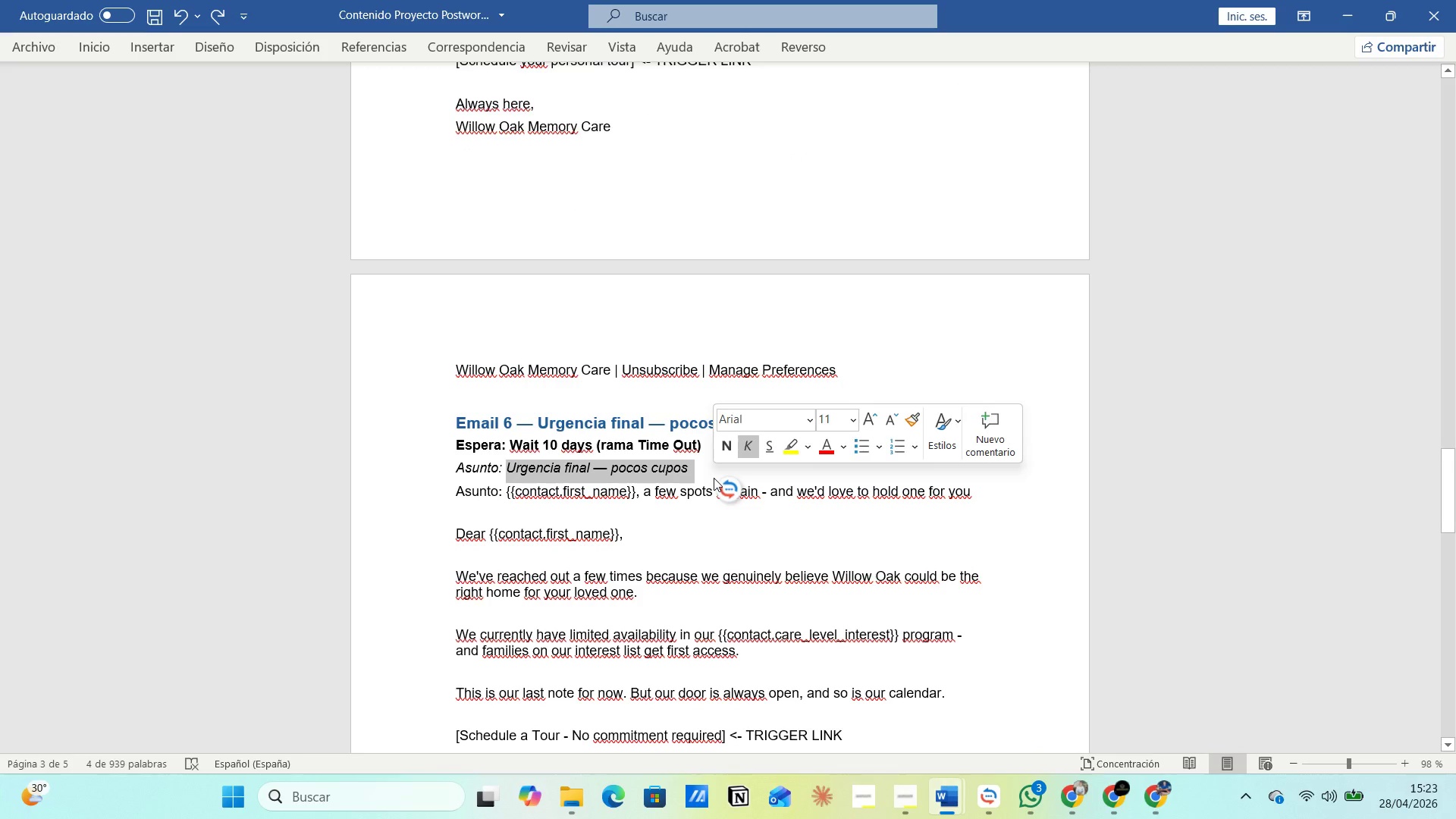 
key(Control+C)
 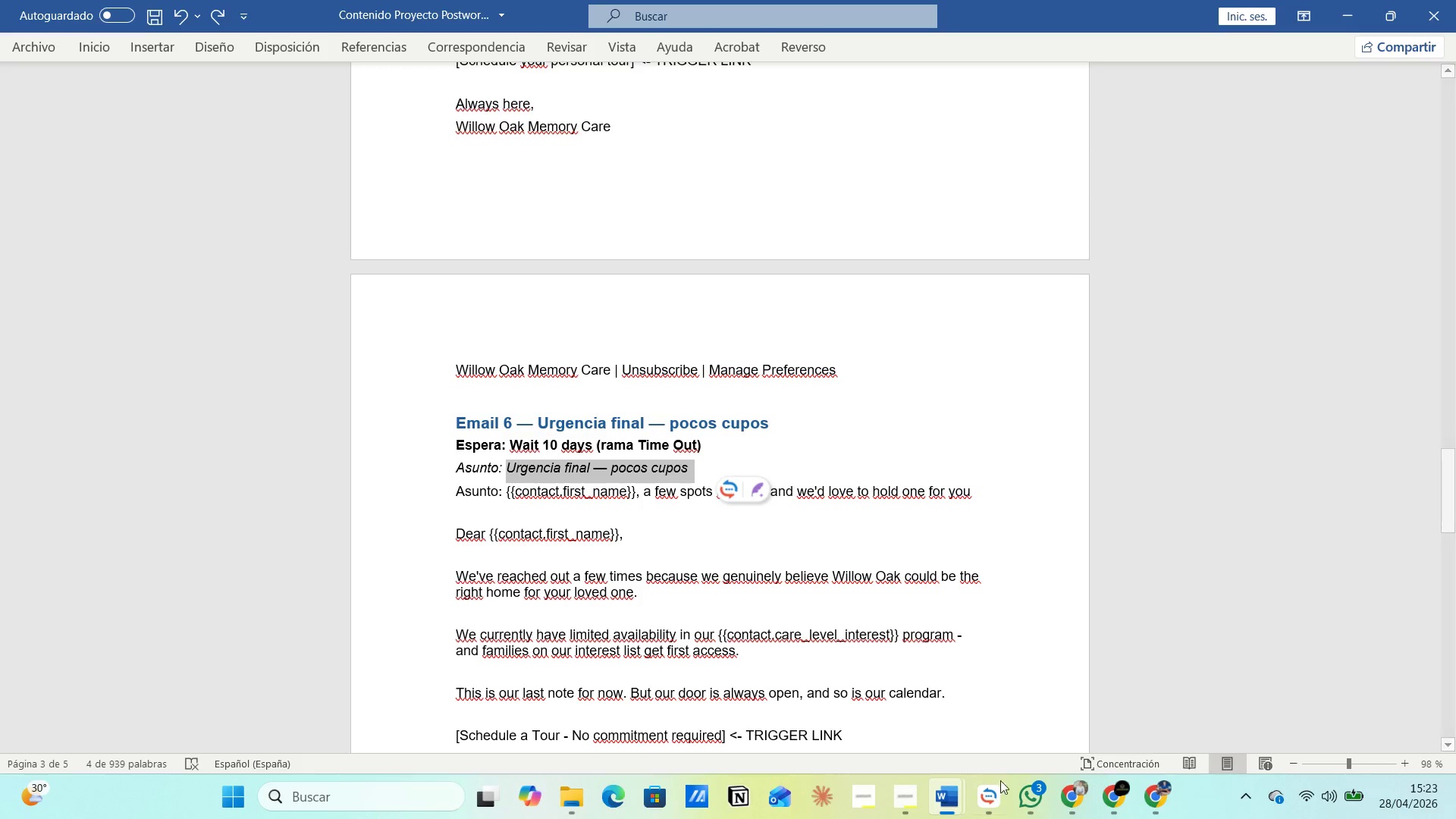 
wait(6.61)
 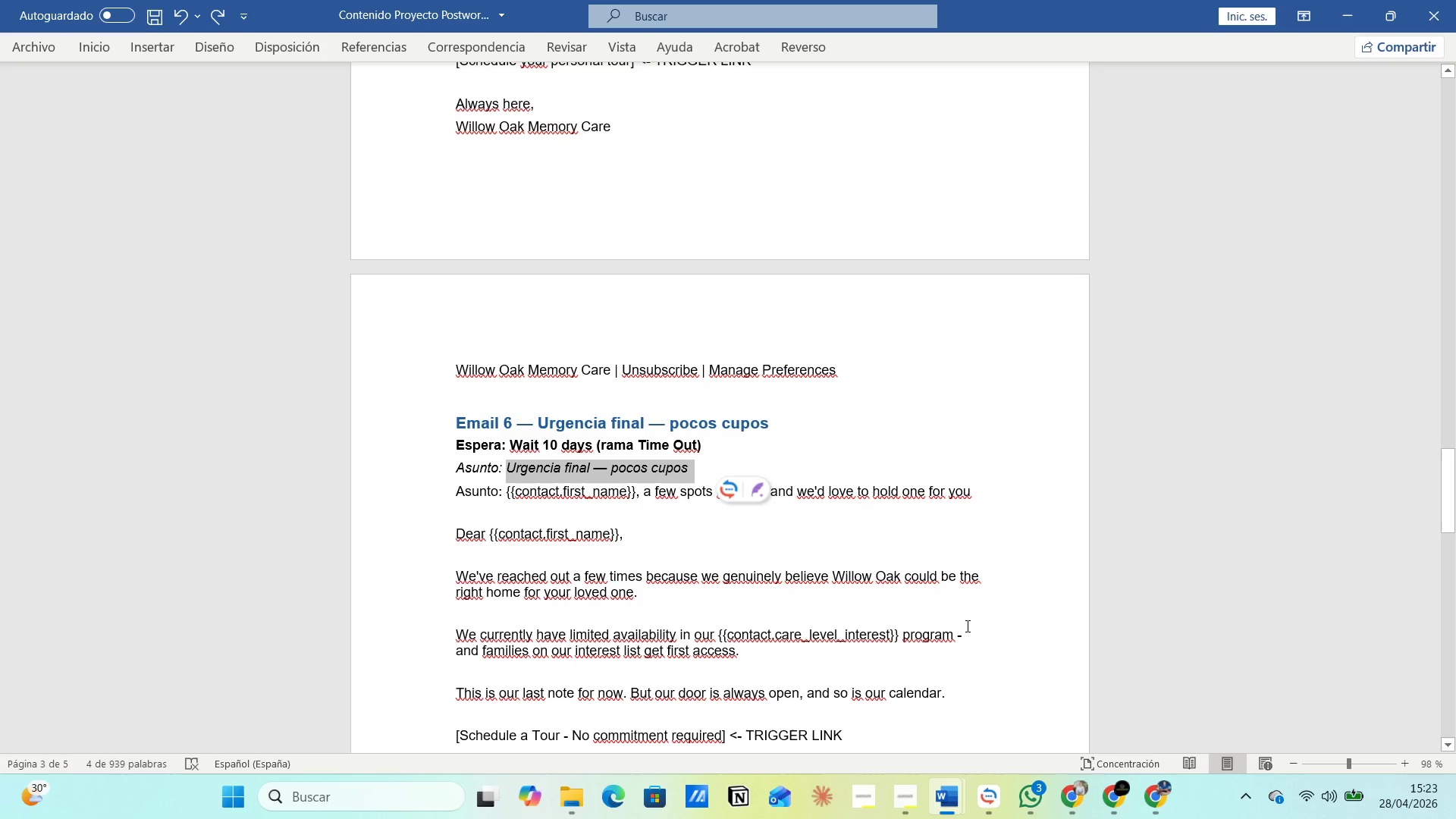 
scroll: coordinate [551, 383], scroll_direction: up, amount: 11.0
 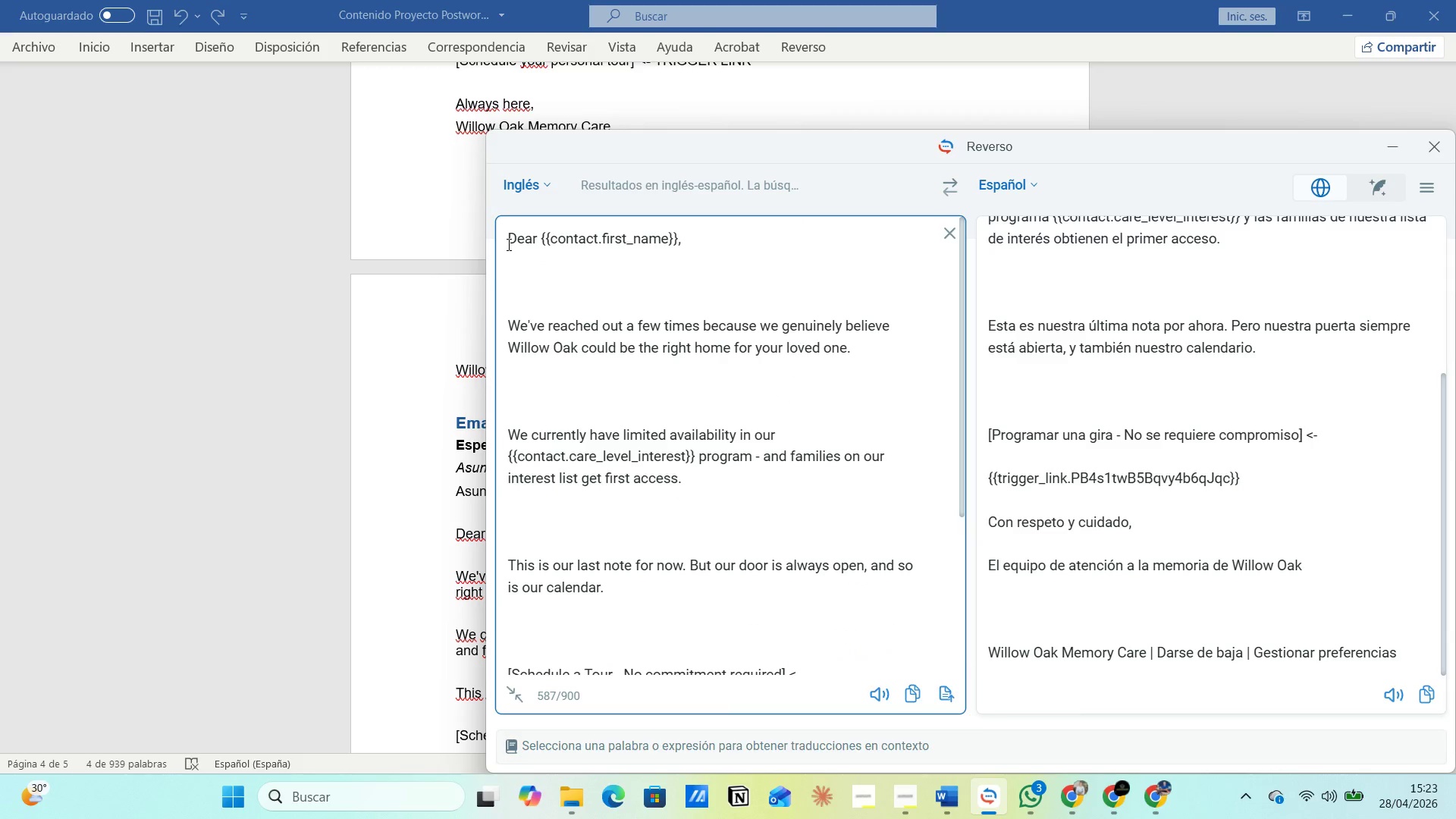 
left_click_drag(start_coordinate=[507, 242], to_coordinate=[924, 761])
 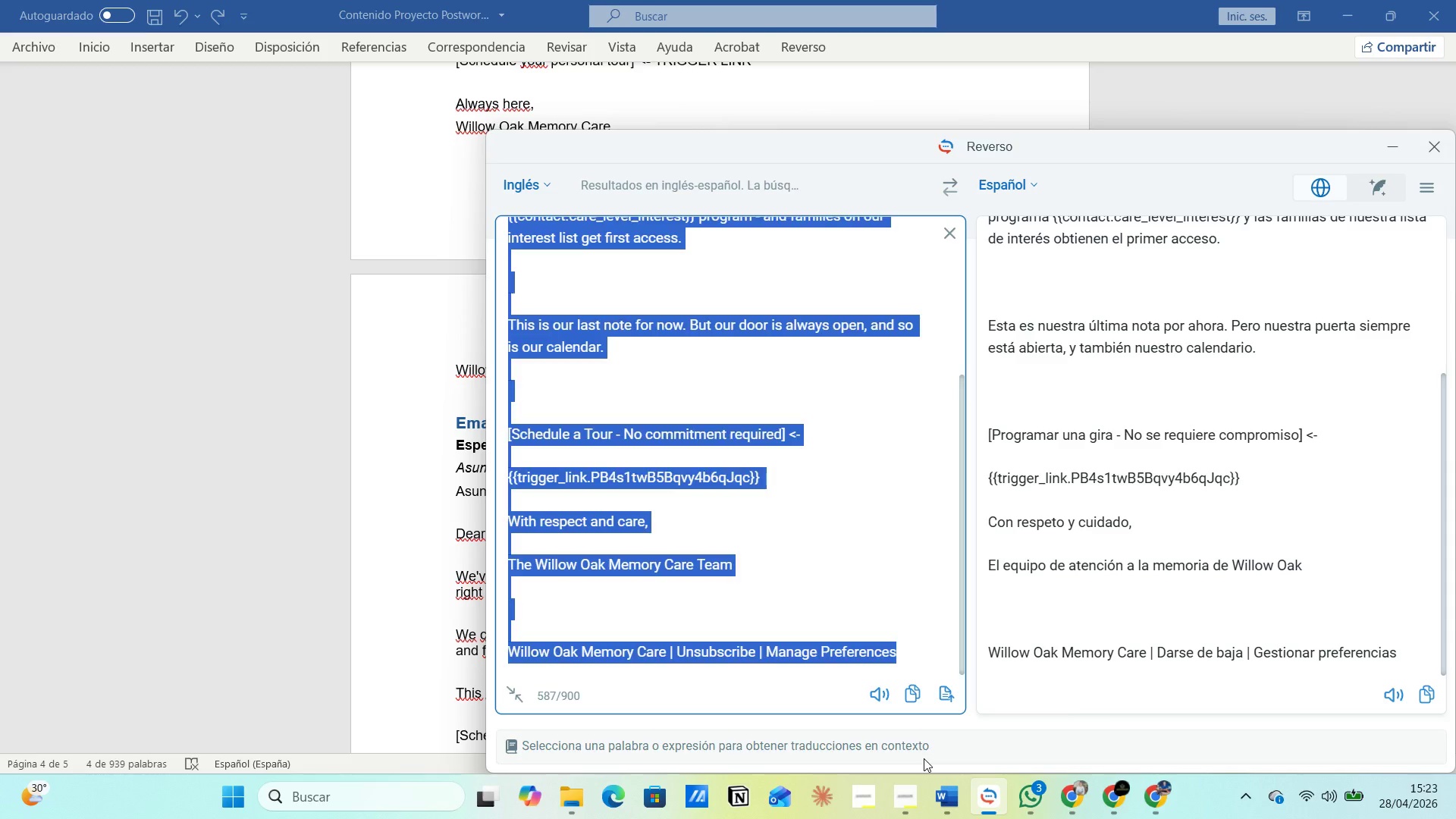 
key(Backspace)
 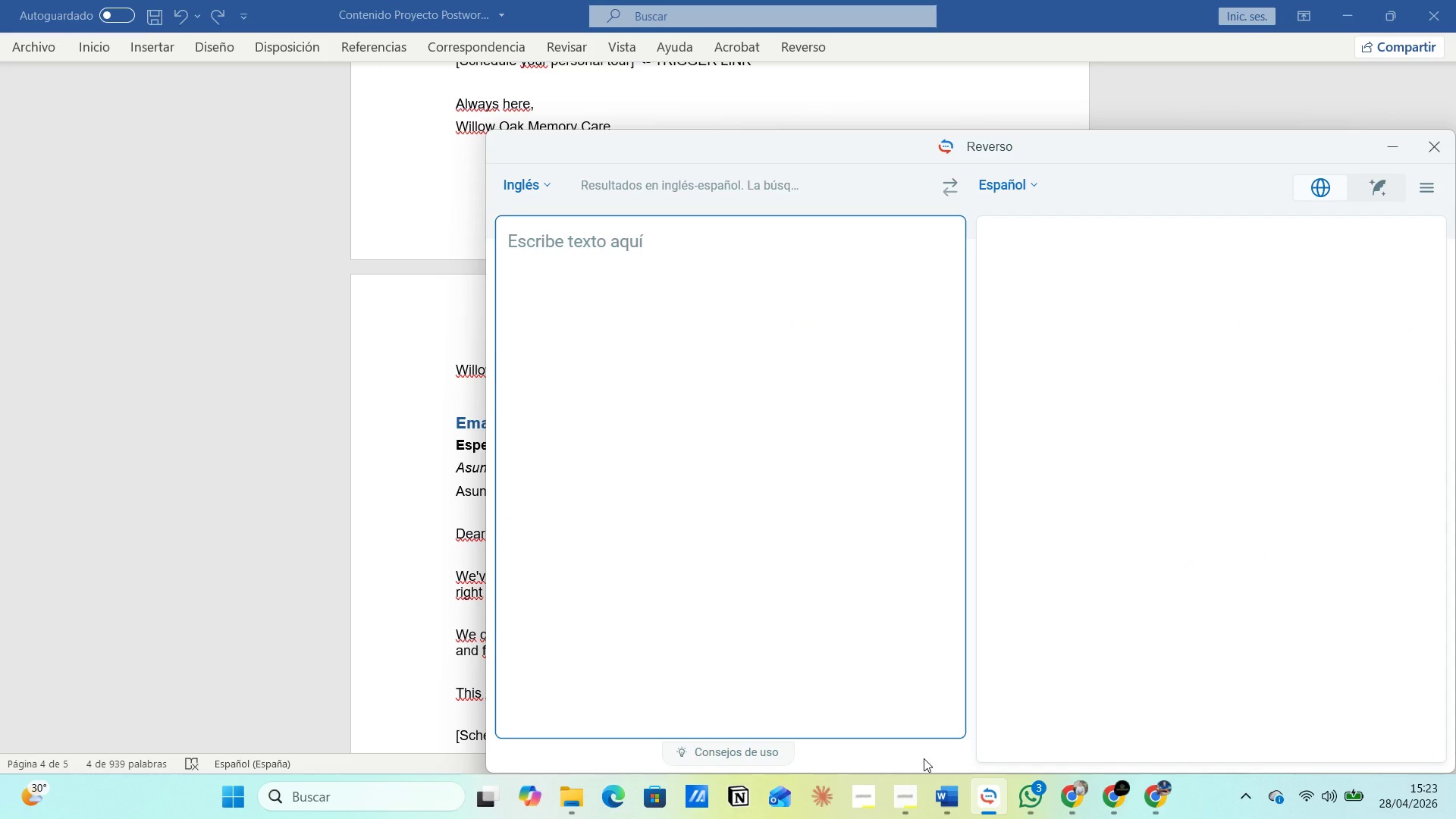 
key(Control+V)
 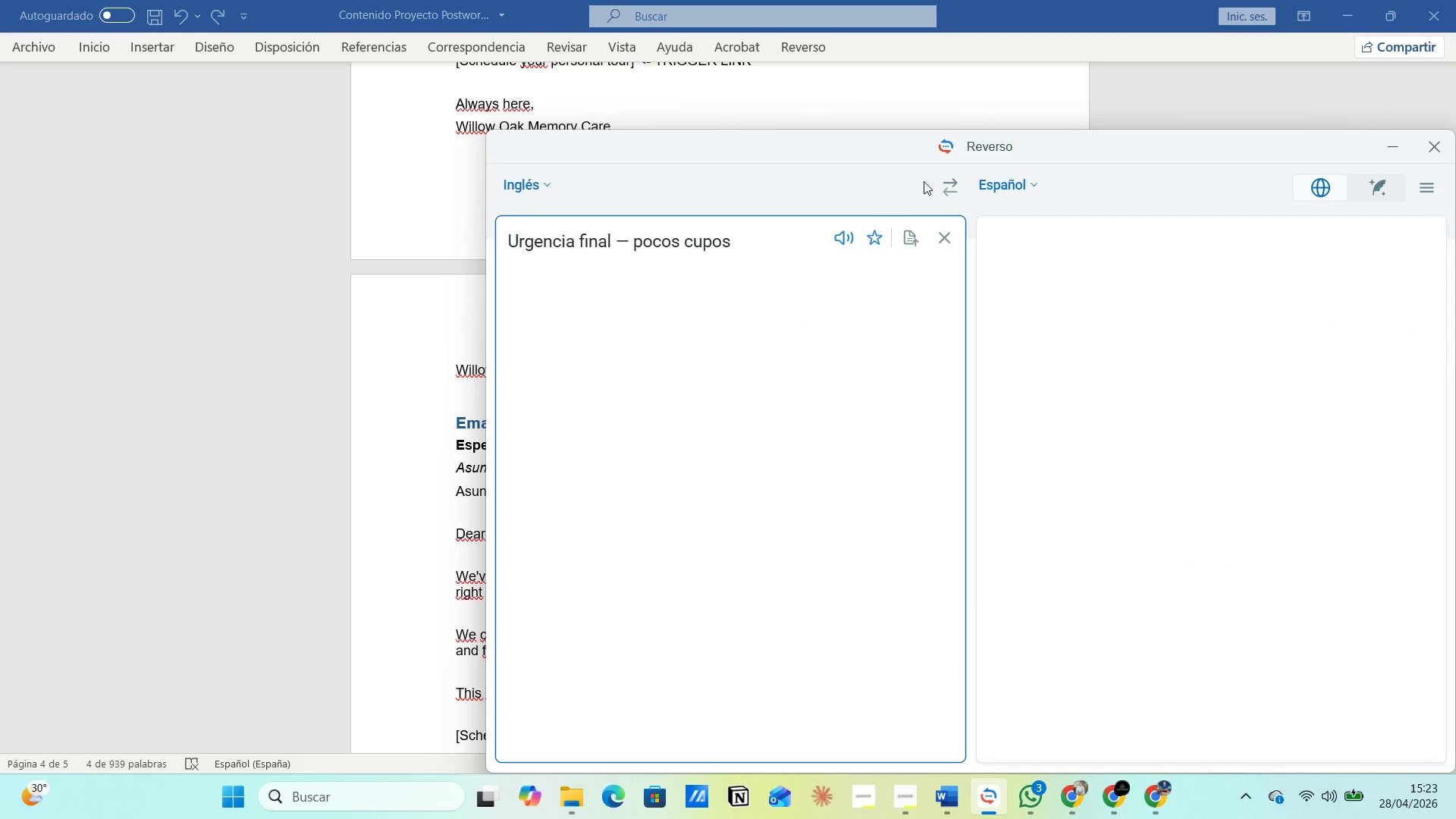 
left_click_drag(start_coordinate=[942, 188], to_coordinate=[943, 192])
 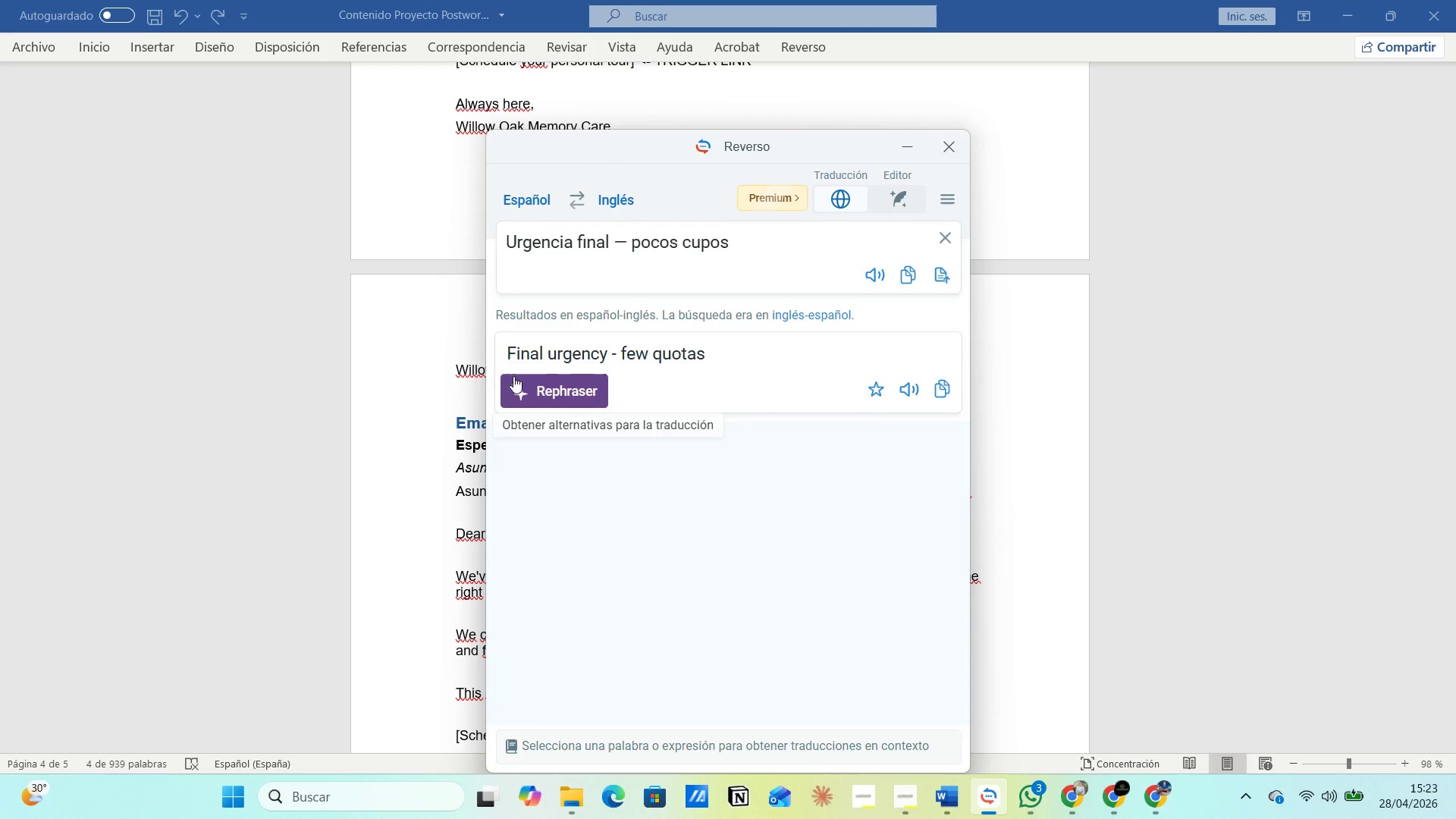 
left_click_drag(start_coordinate=[503, 346], to_coordinate=[732, 345])
 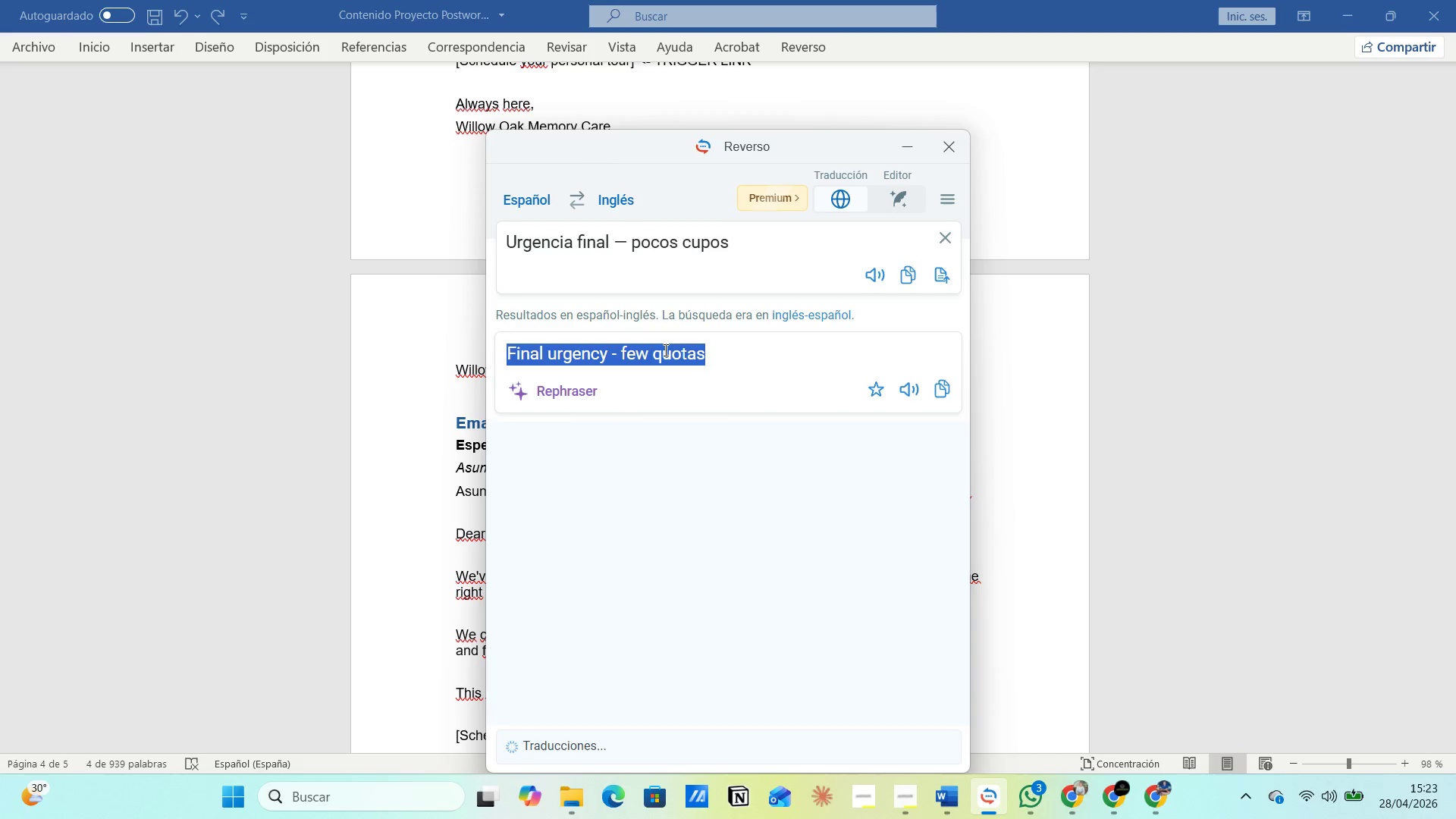 
right_click([664, 350])
 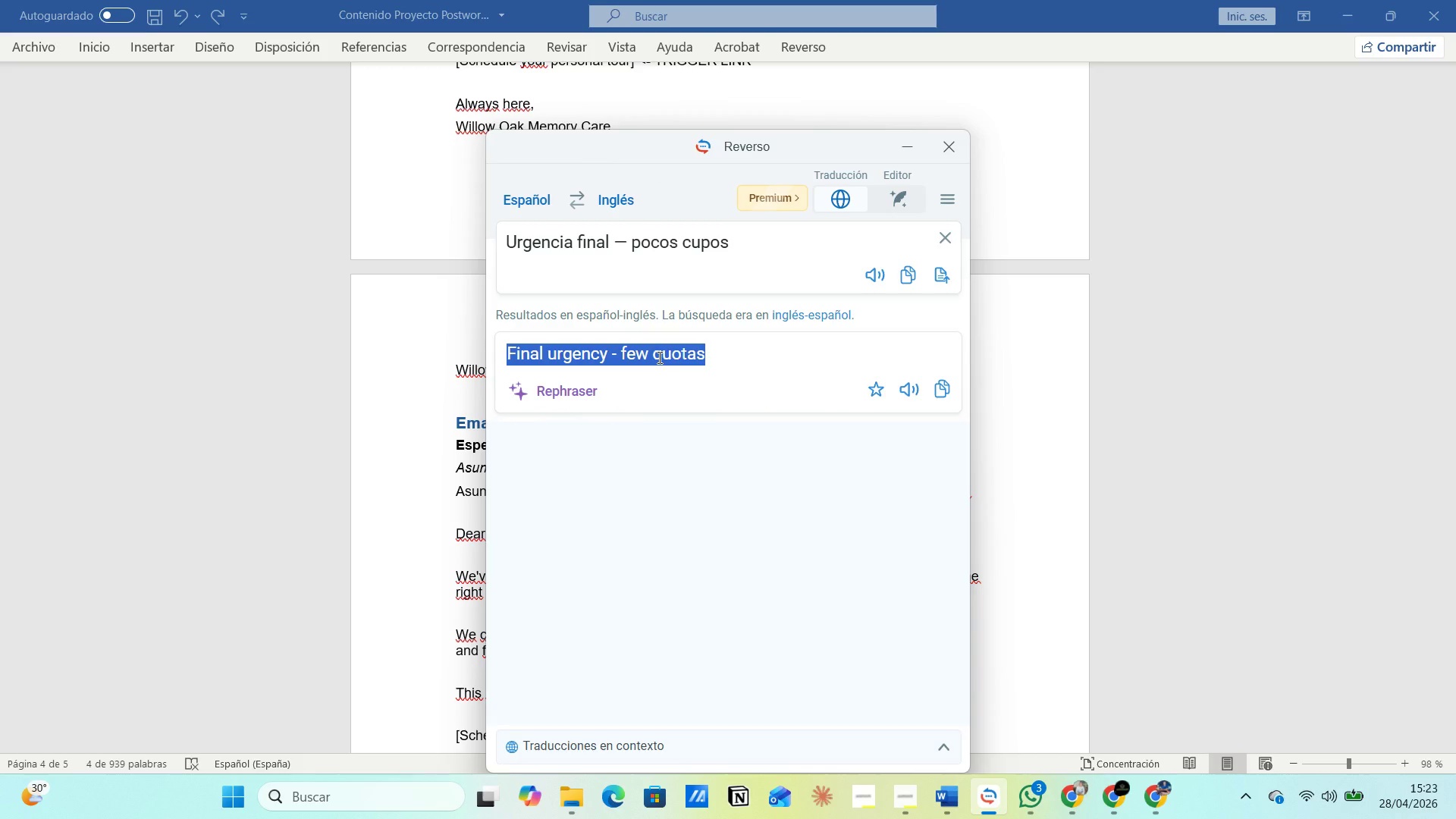 
key(Control+C)
 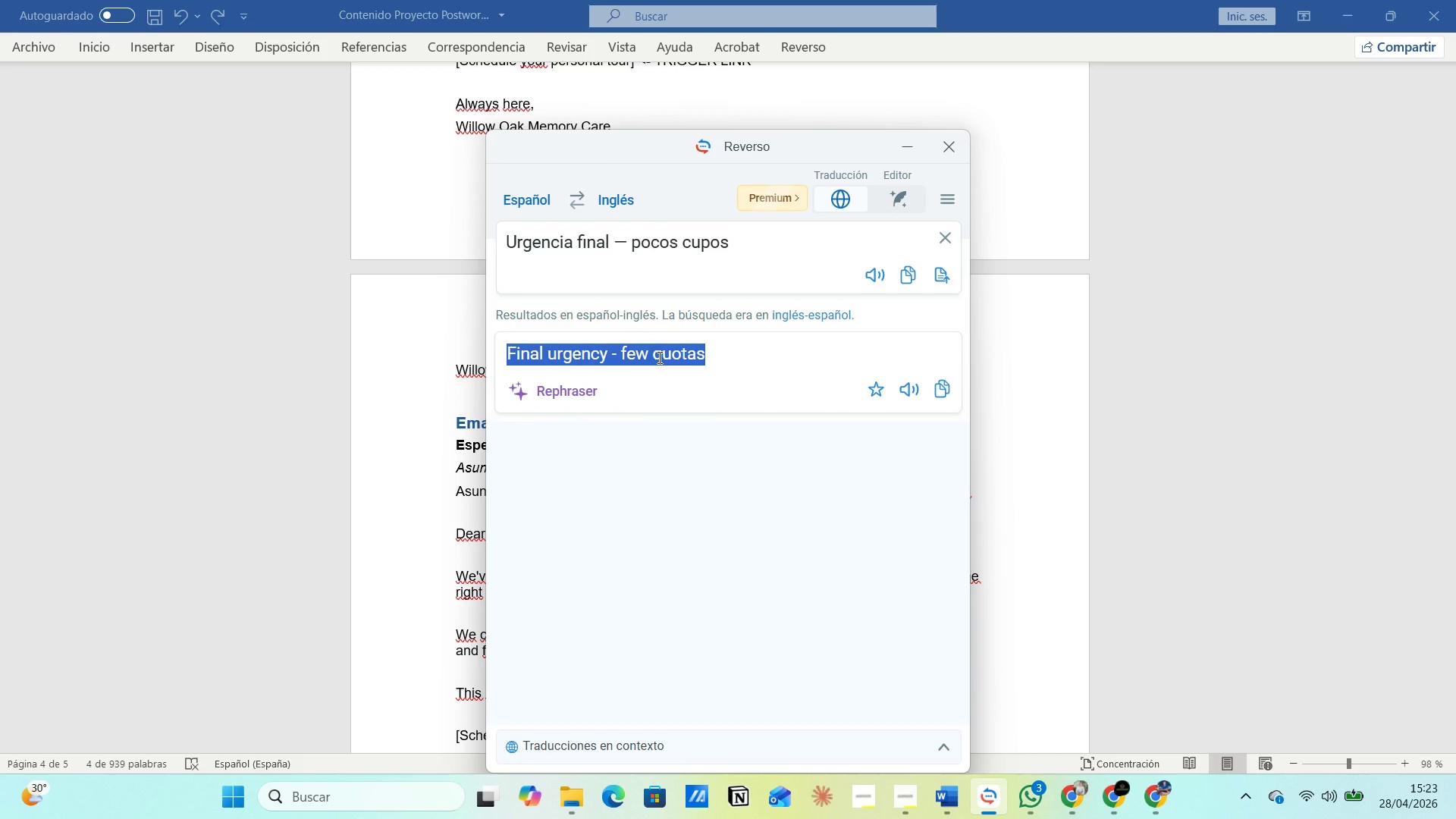 
key(Alt+Tab)
 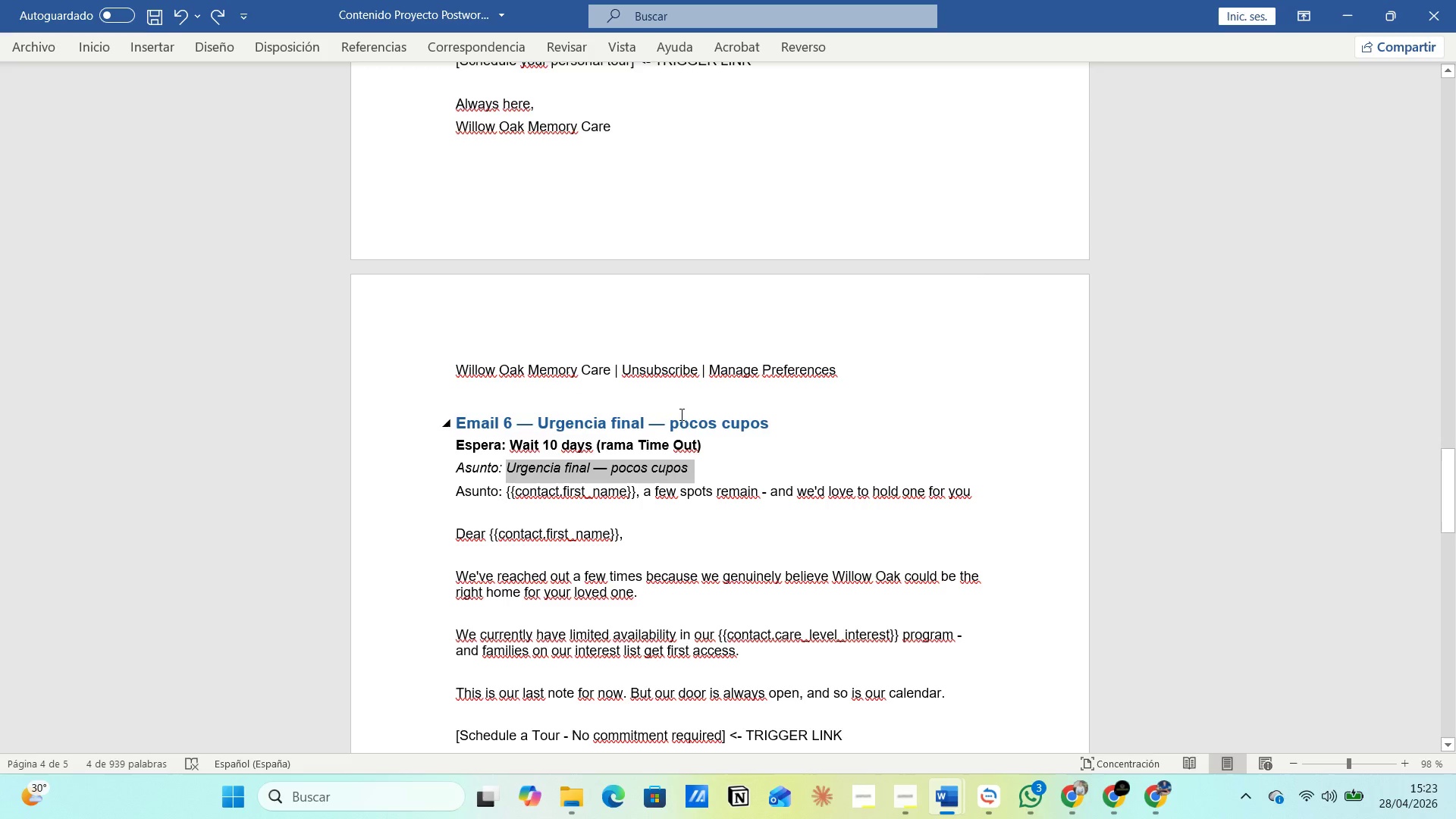 
key(Alt+AltLeft)
 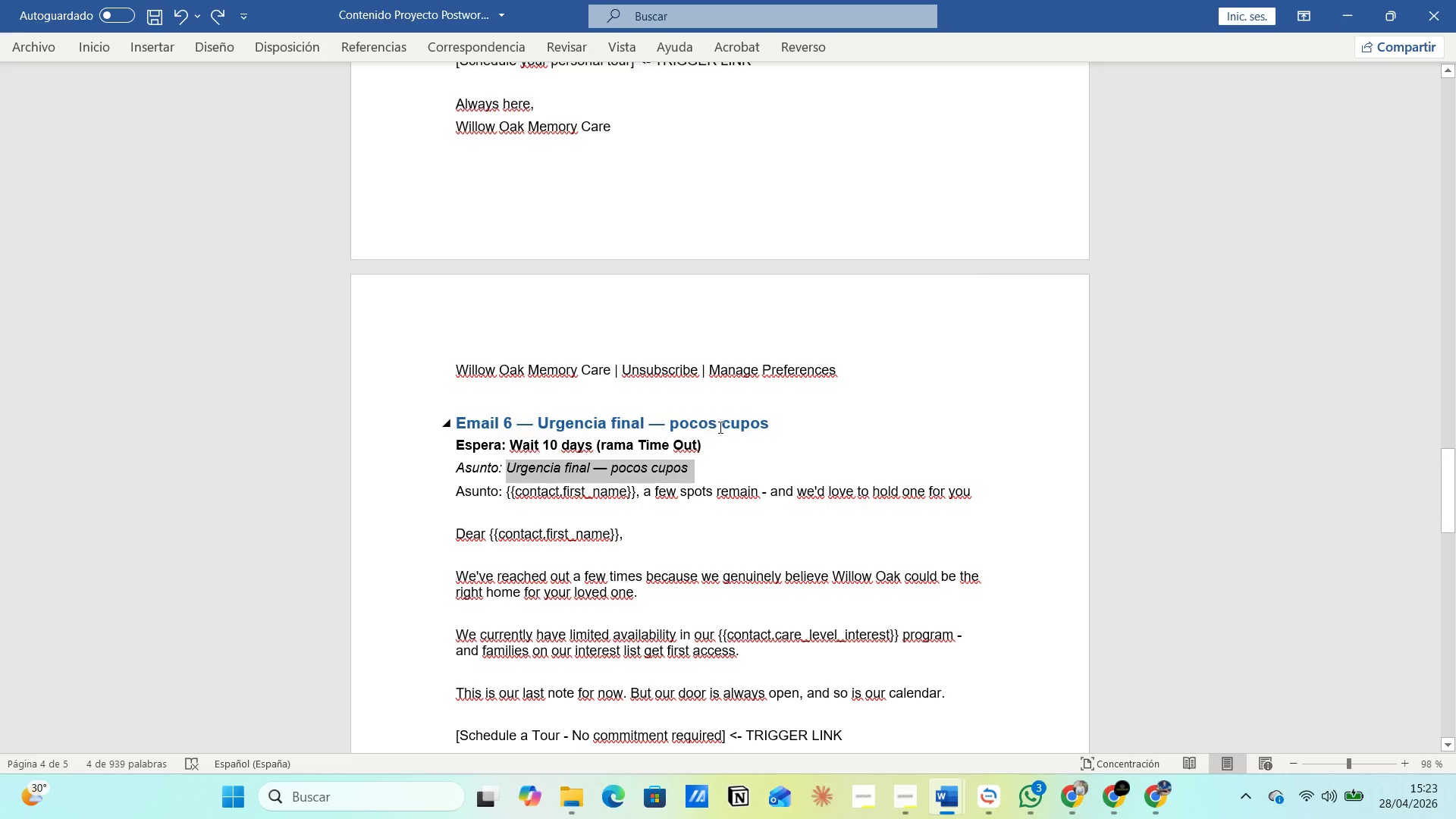 
key(Alt+Tab)
 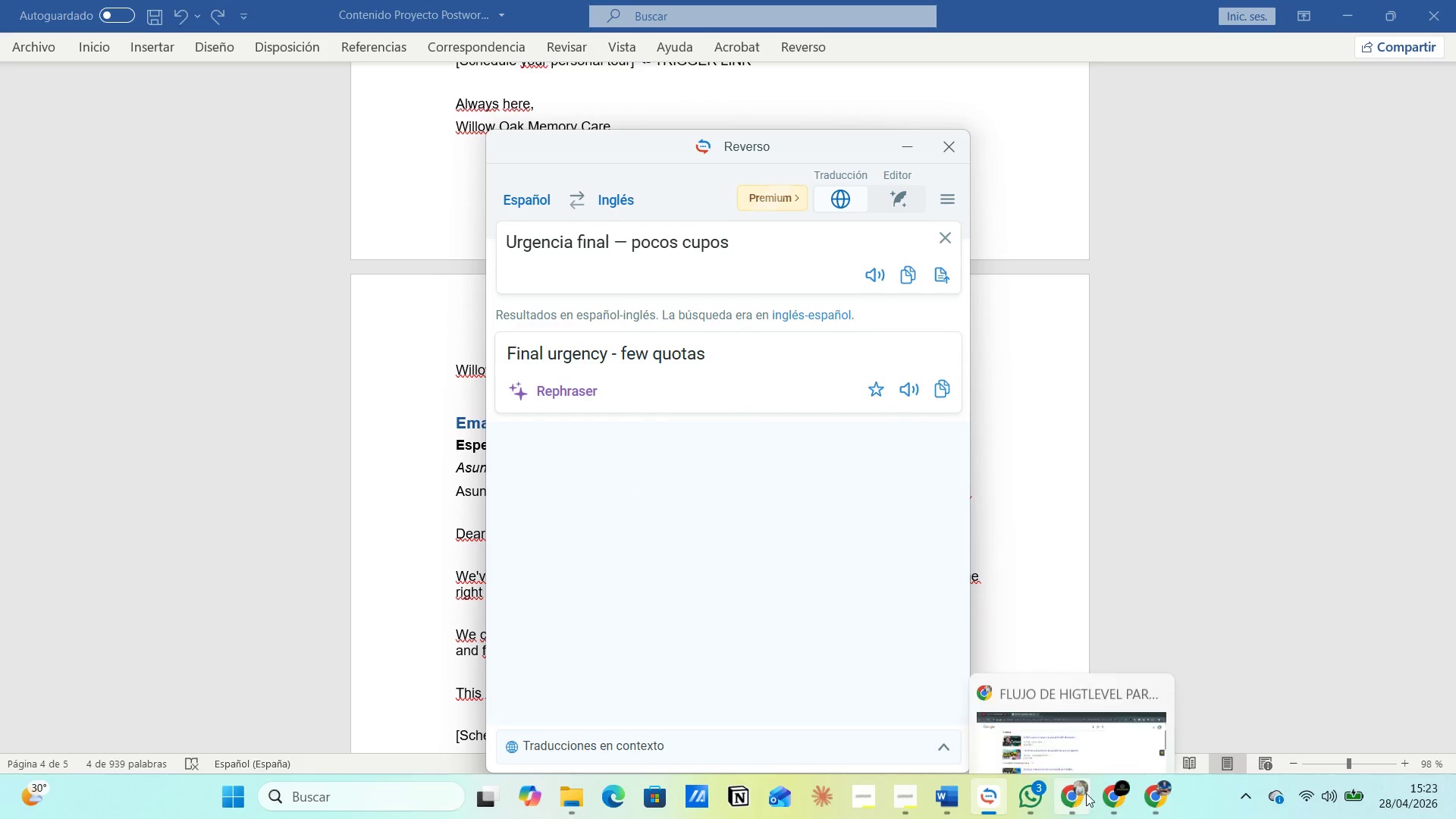 
left_click([1073, 678])
 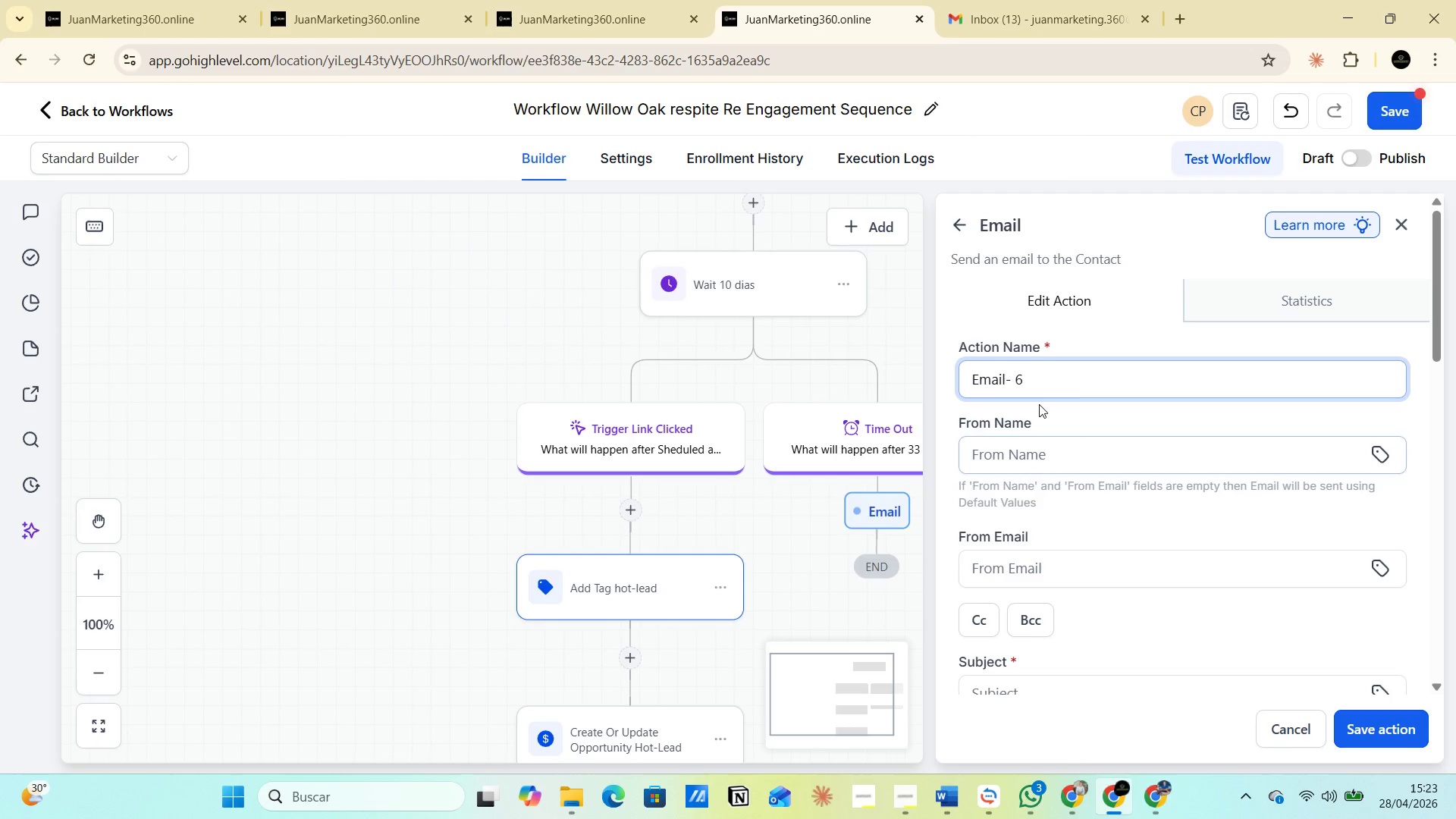 
left_click([1037, 378])
 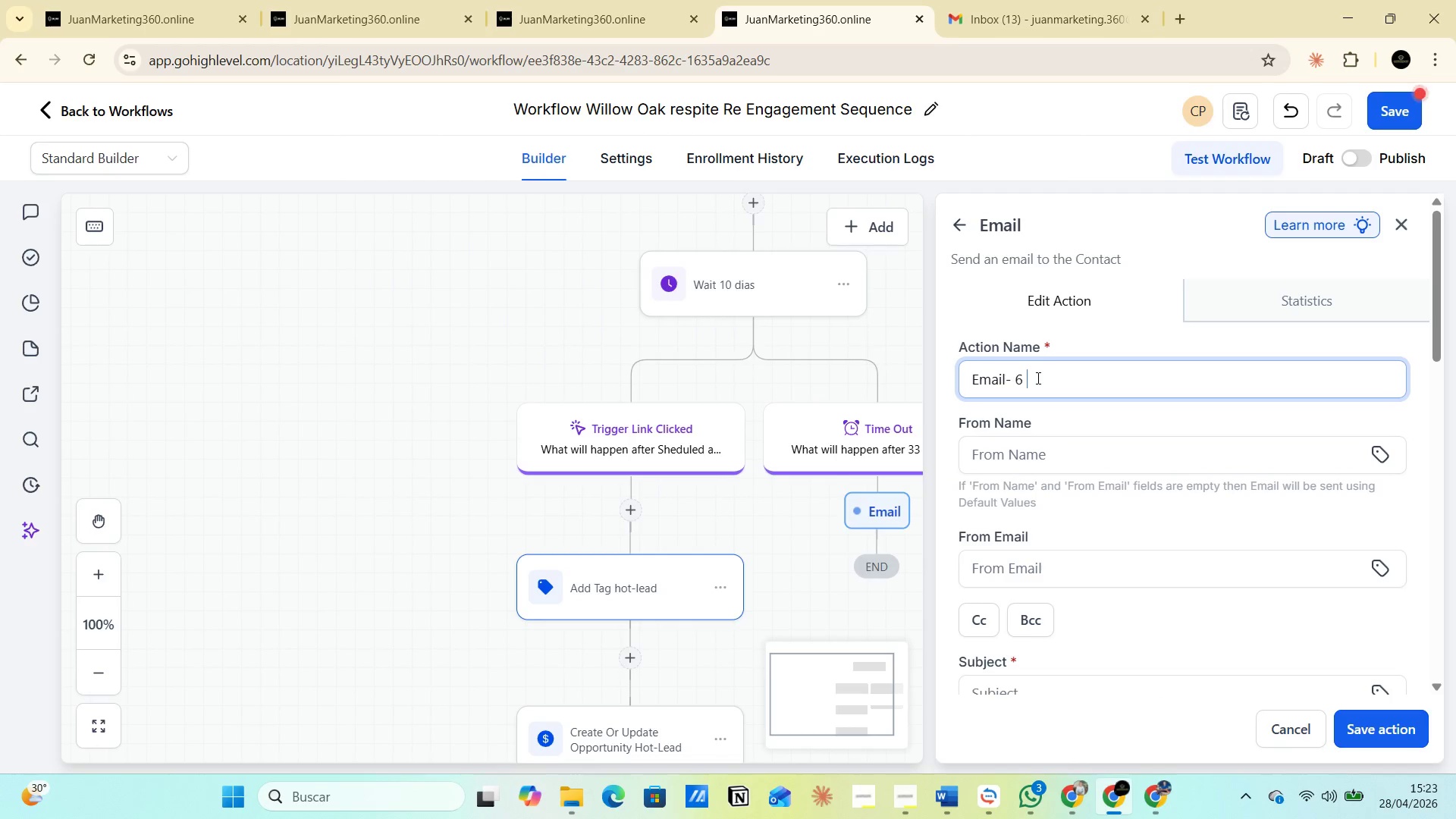 
key(Control+V)
 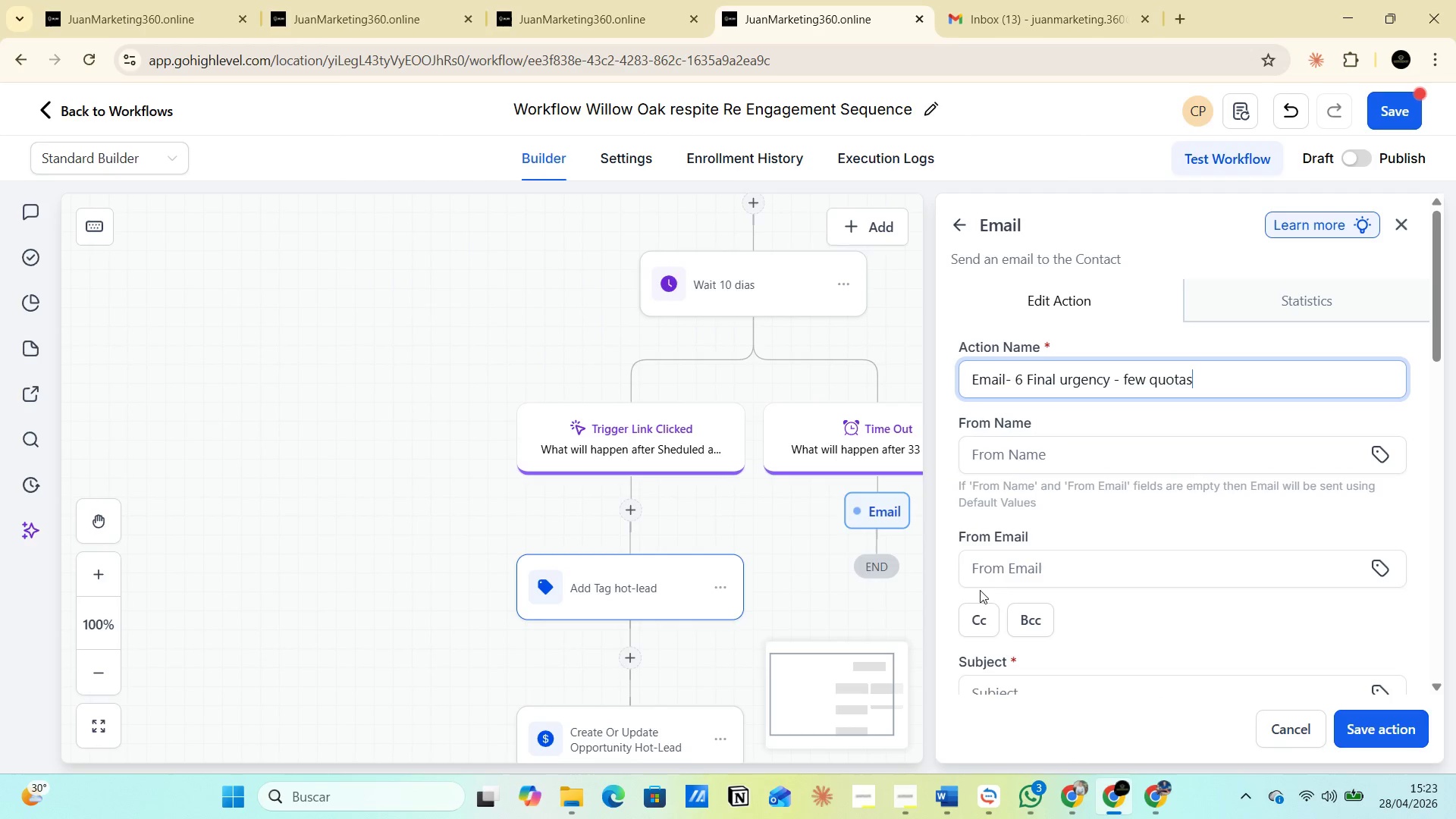 
scroll: coordinate [1080, 553], scroll_direction: down, amount: 5.0
 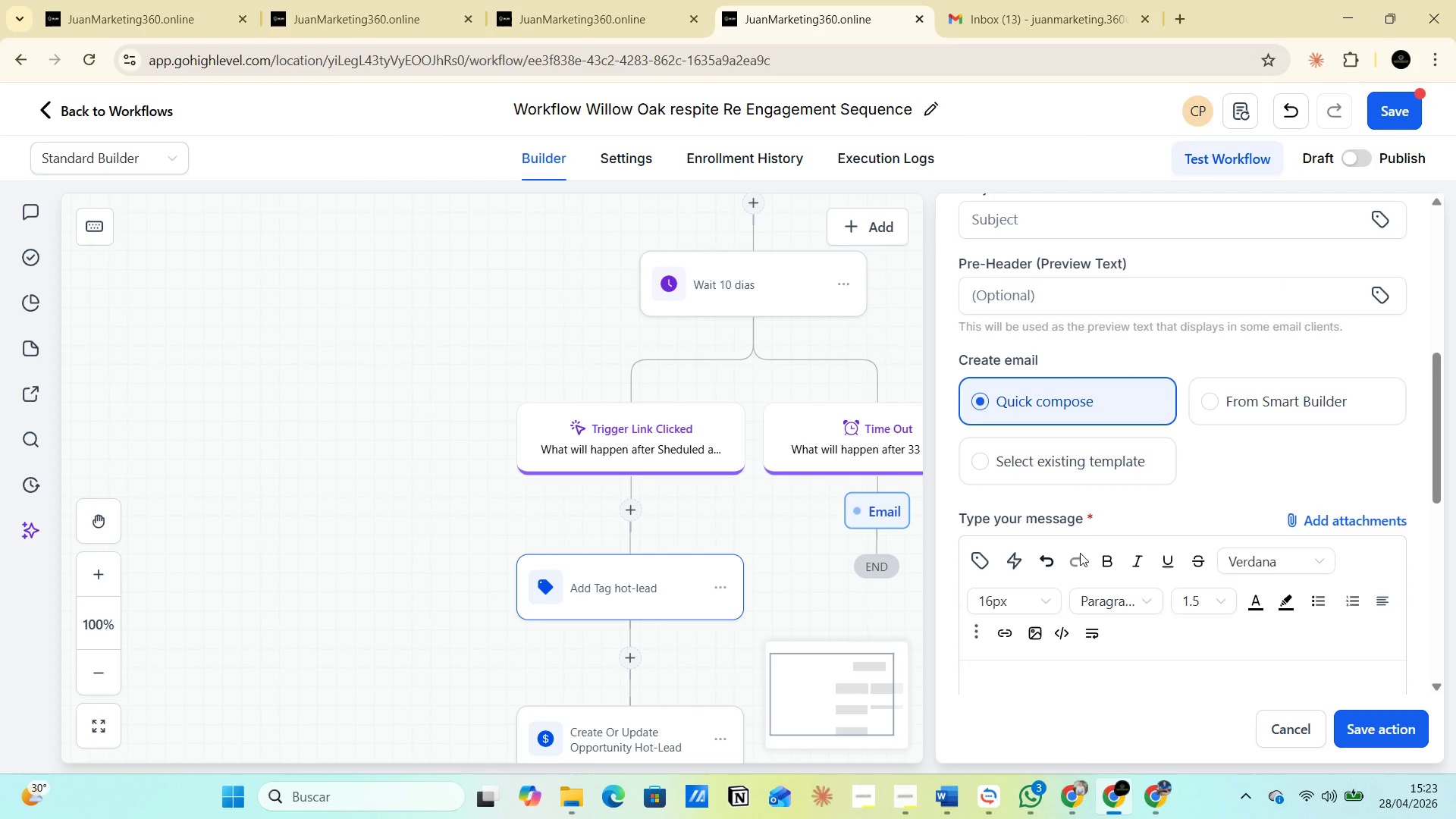 
scroll: coordinate [1075, 548], scroll_direction: up, amount: 3.0
 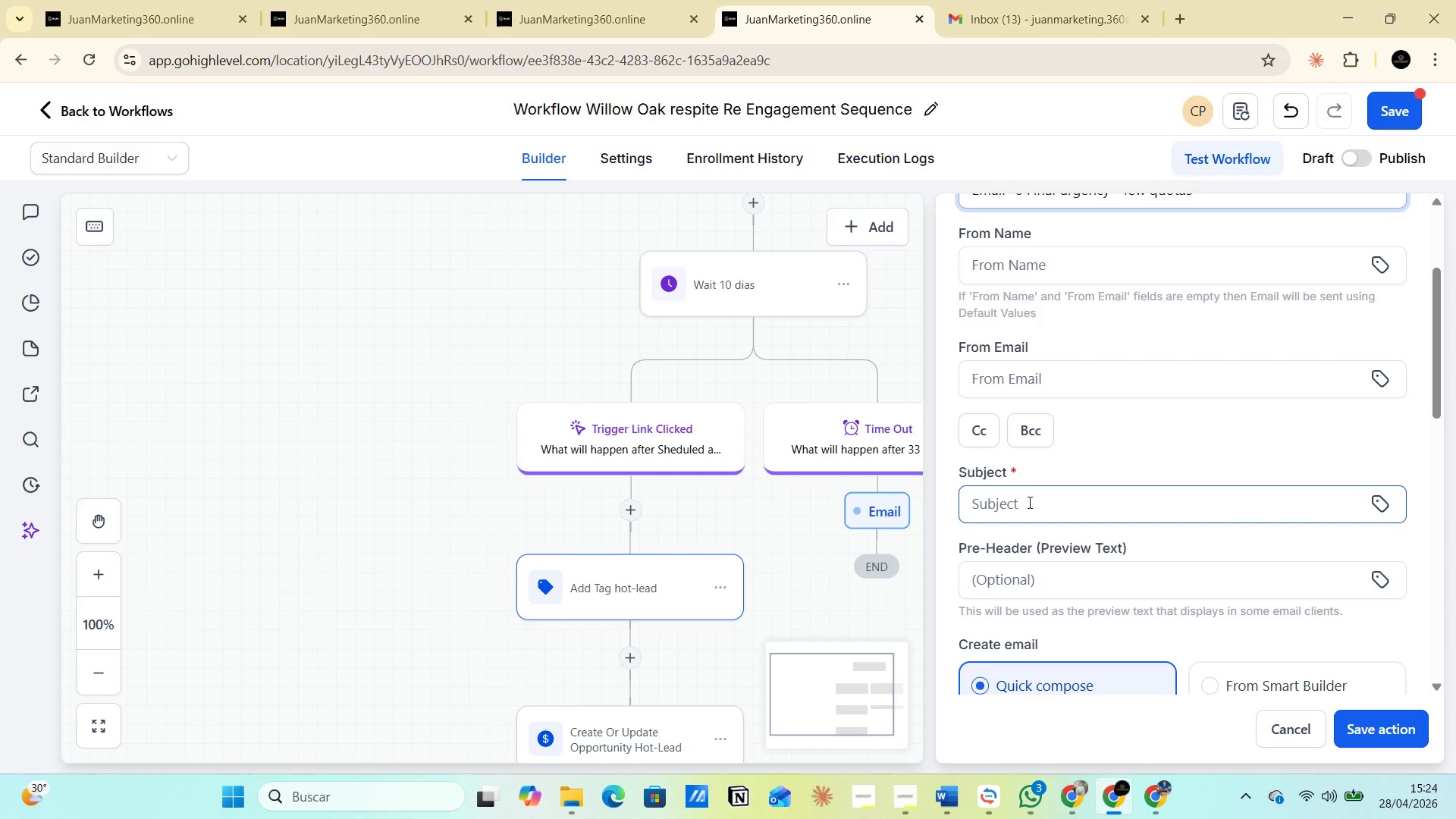 
left_click([1027, 507])
 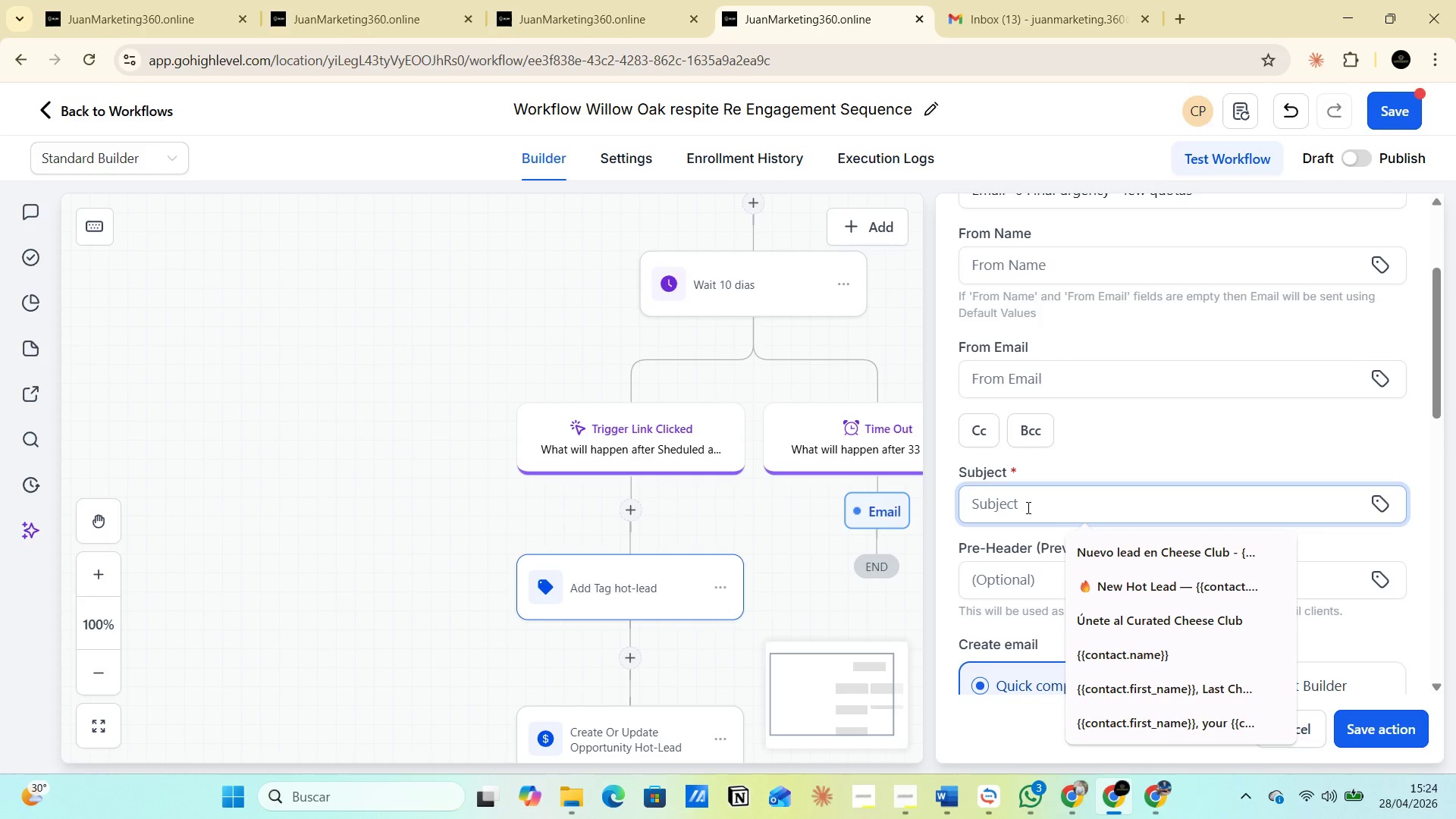 
key(Control+V)
 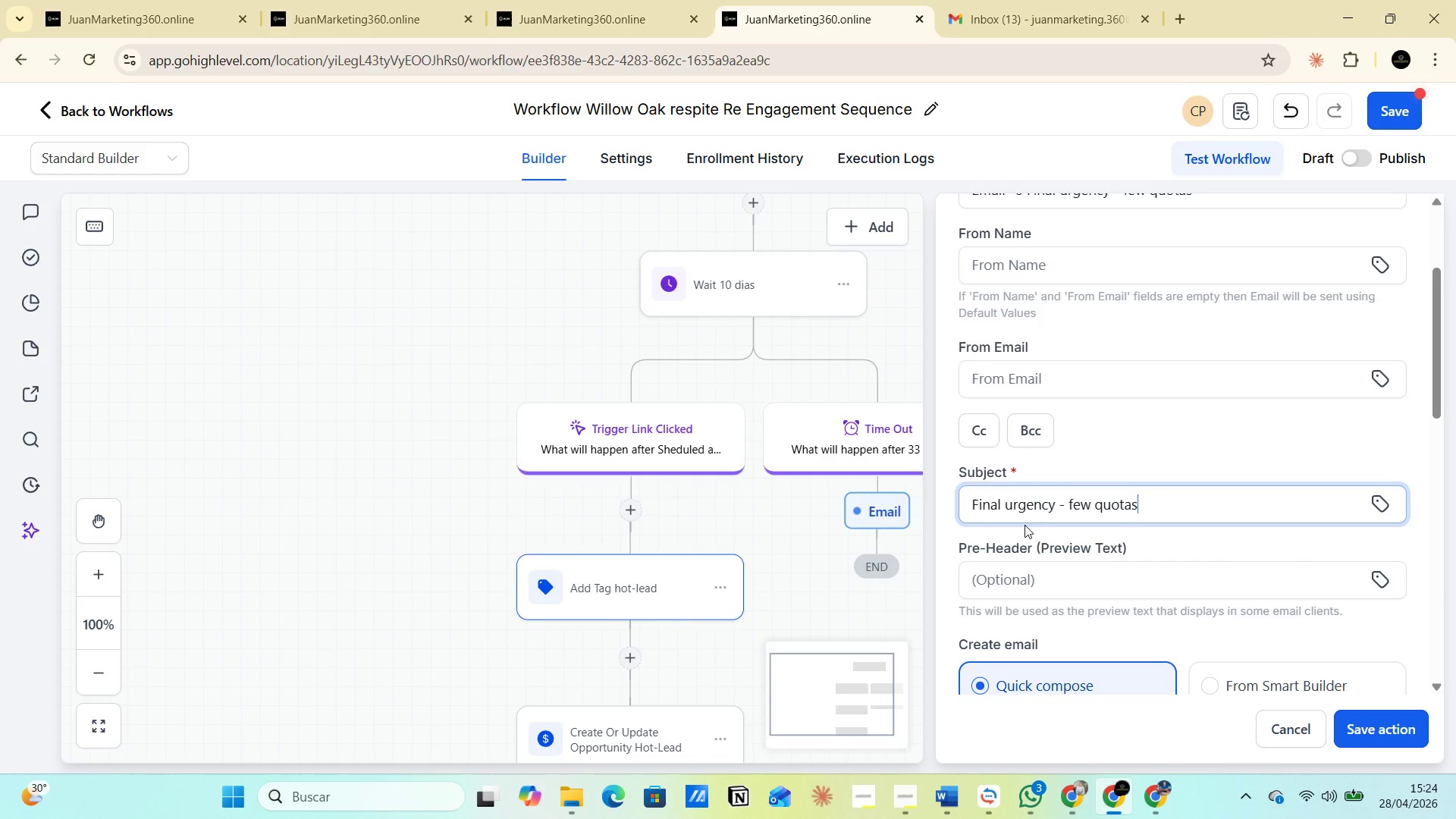 
scroll: coordinate [1020, 588], scroll_direction: down, amount: 2.0
 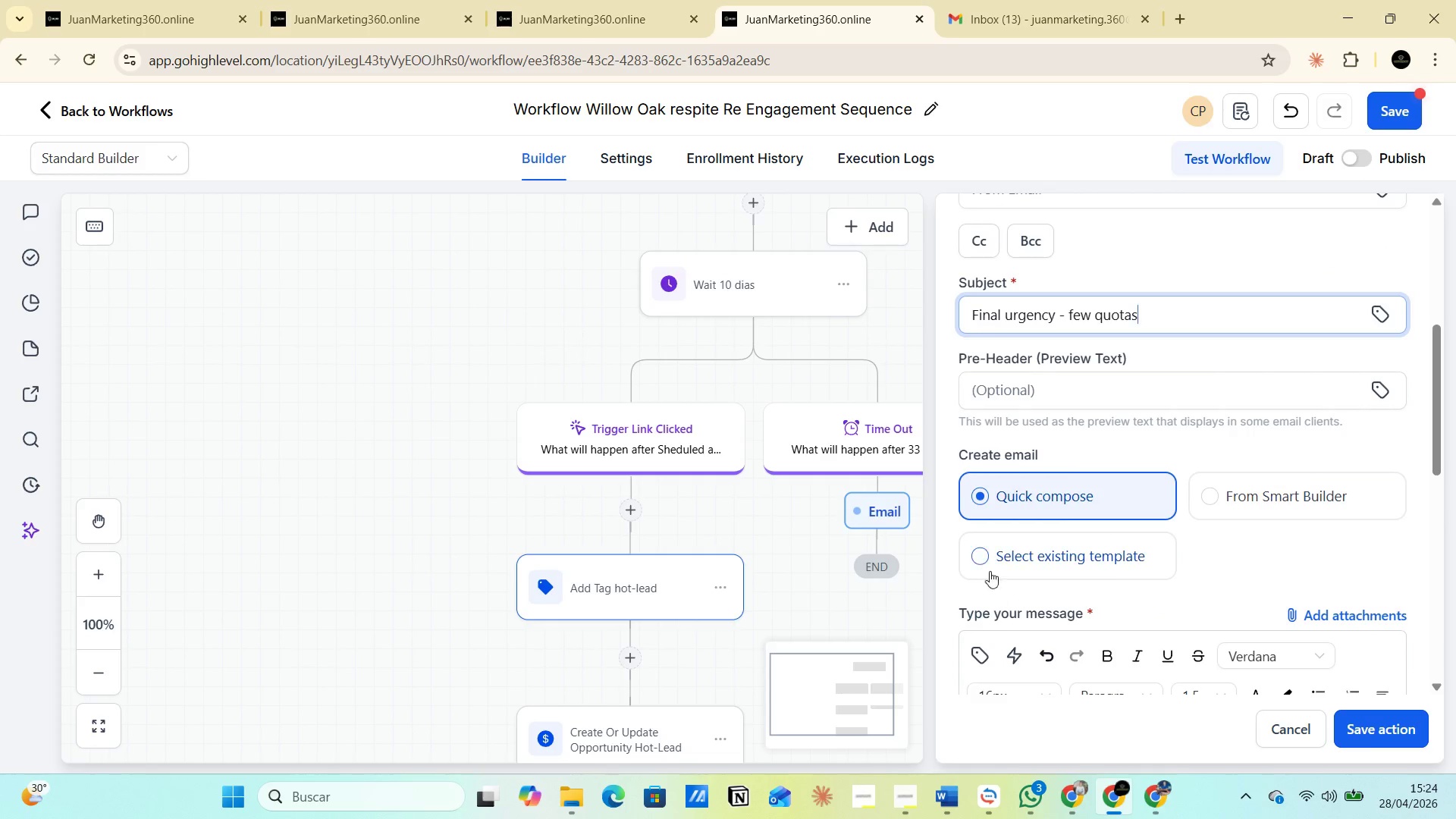 
left_click([990, 559])
 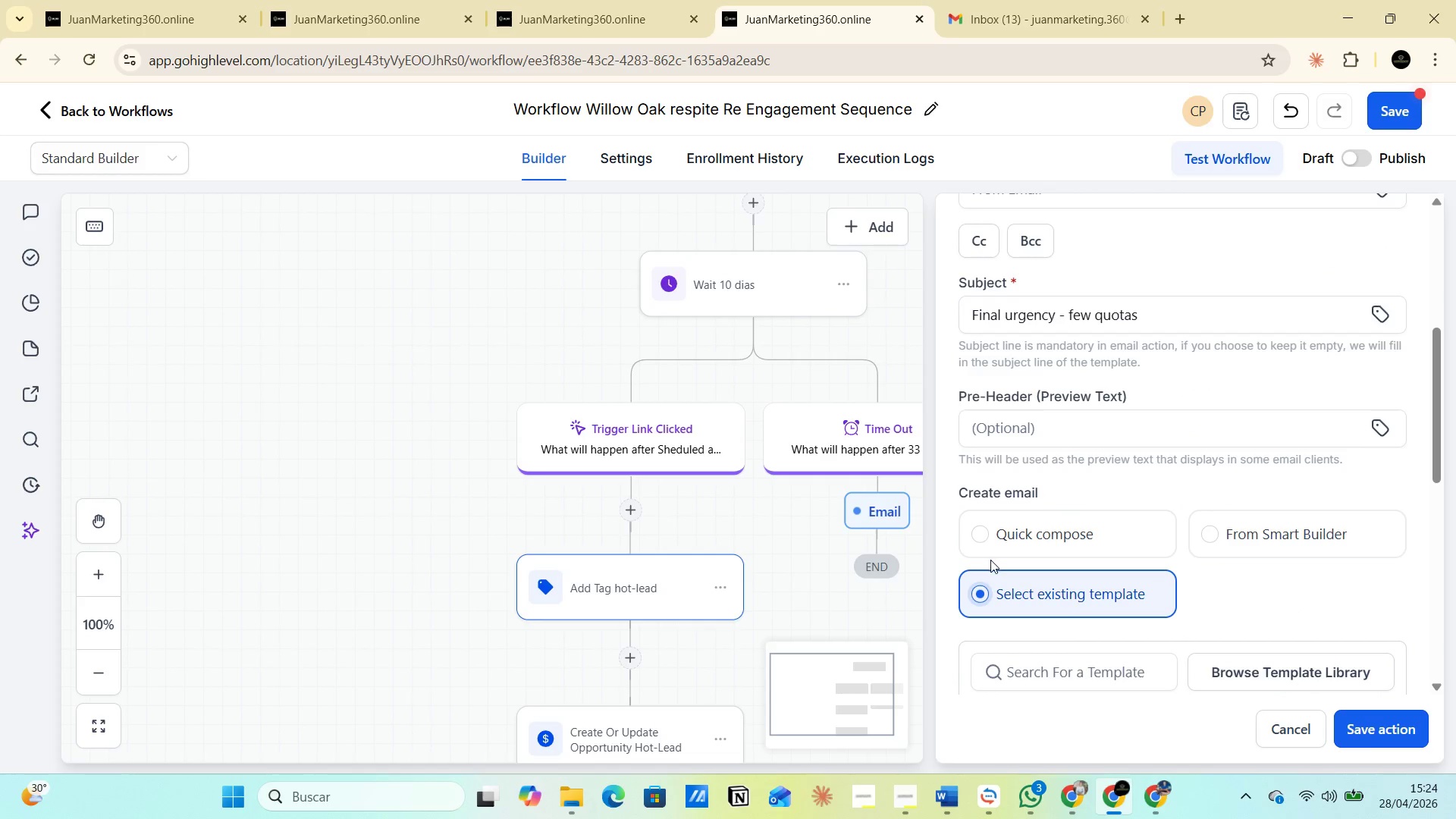 
scroll: coordinate [1042, 607], scroll_direction: down, amount: 7.0
 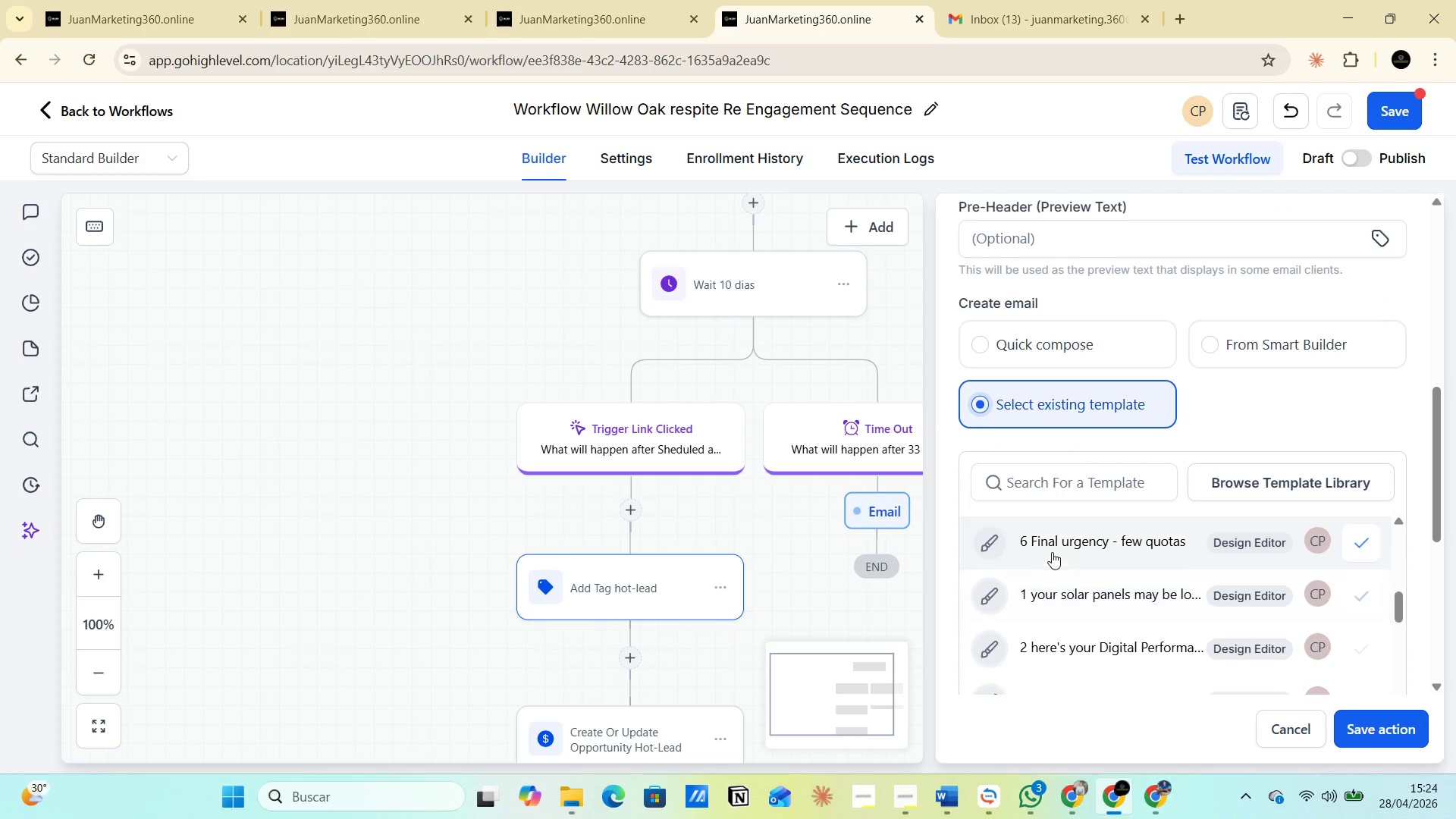 
left_click([1053, 544])
 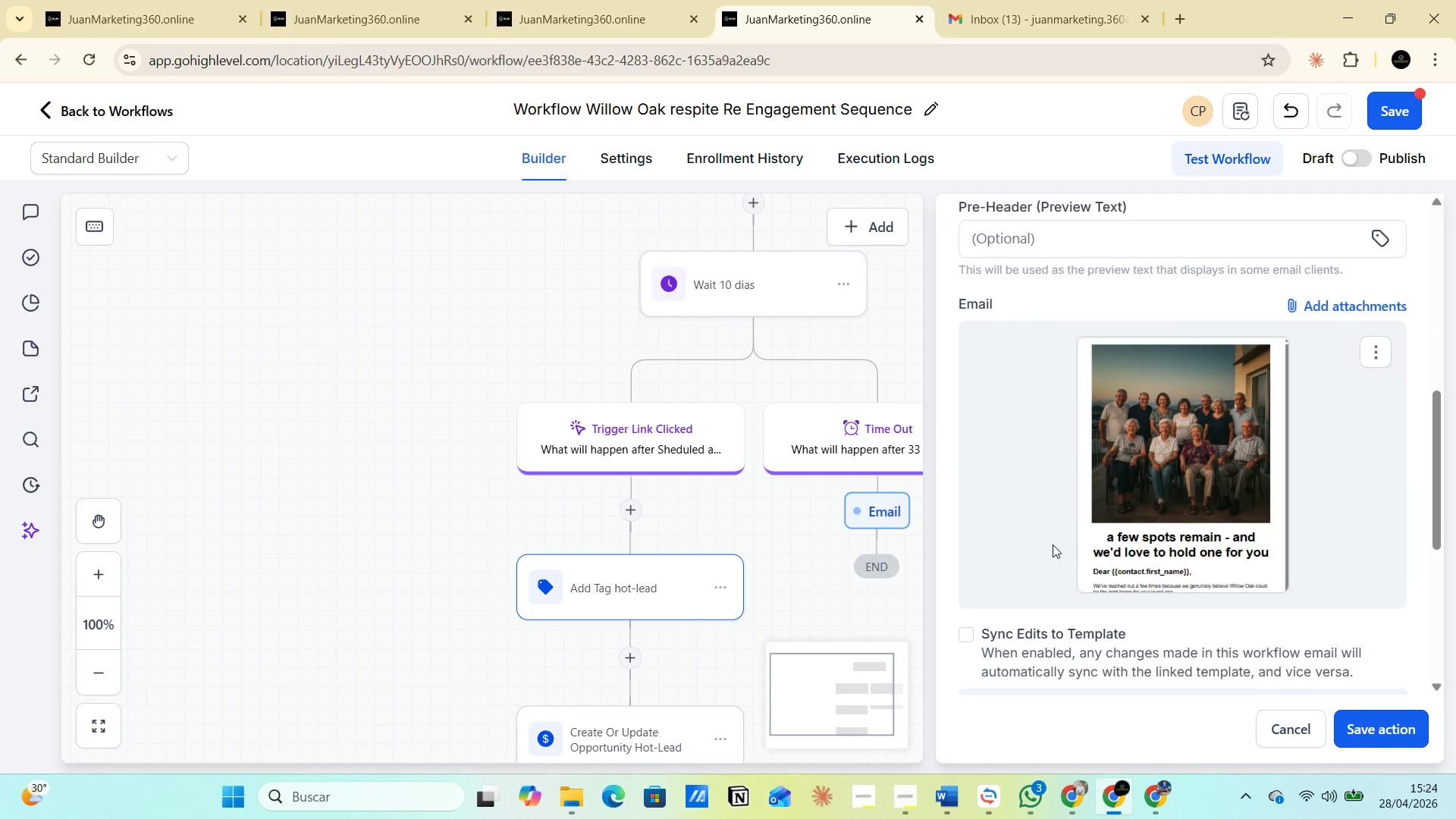 
scroll: coordinate [1099, 492], scroll_direction: down, amount: 5.0
 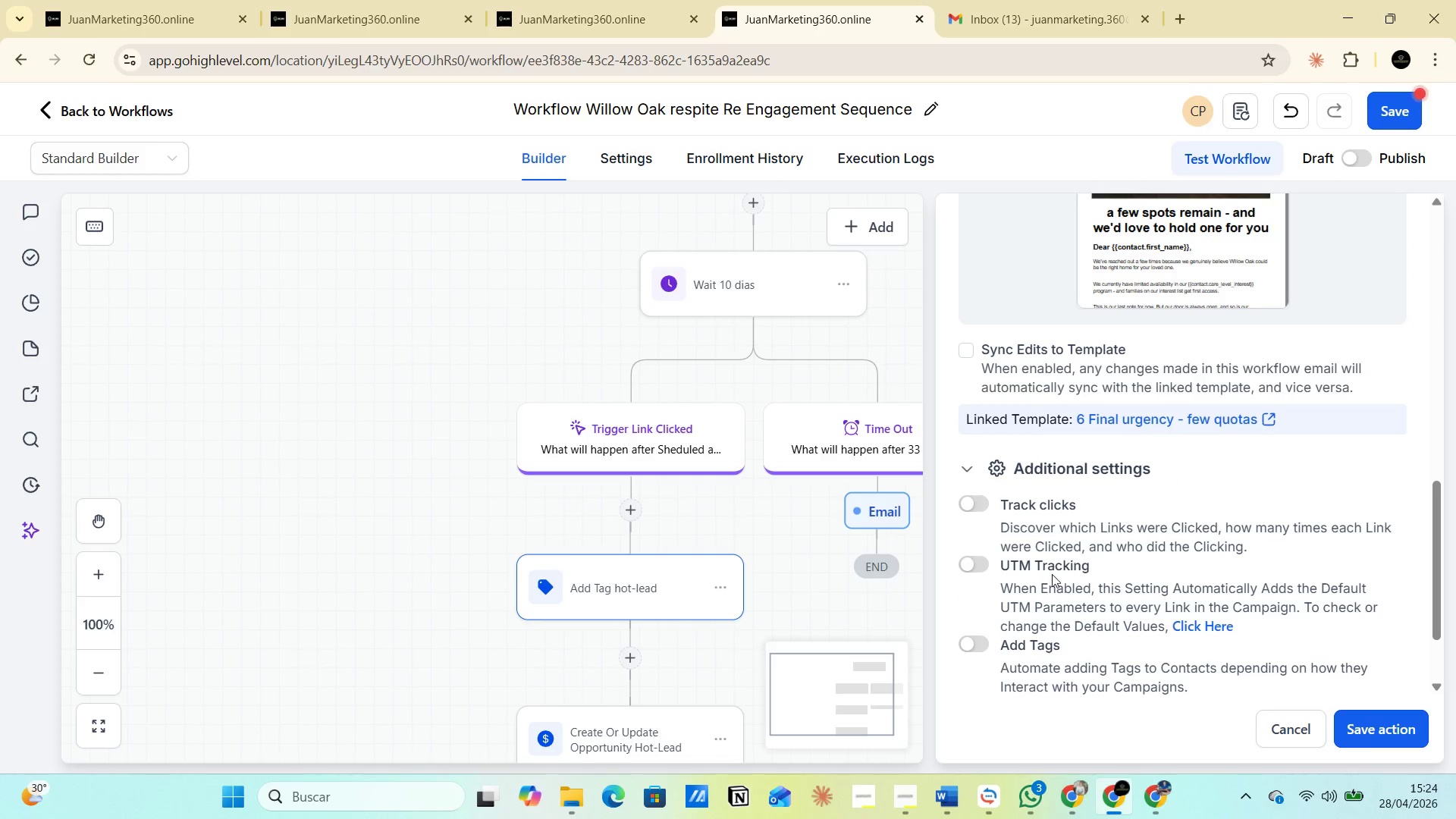 
scroll: coordinate [1074, 557], scroll_direction: up, amount: 10.0
 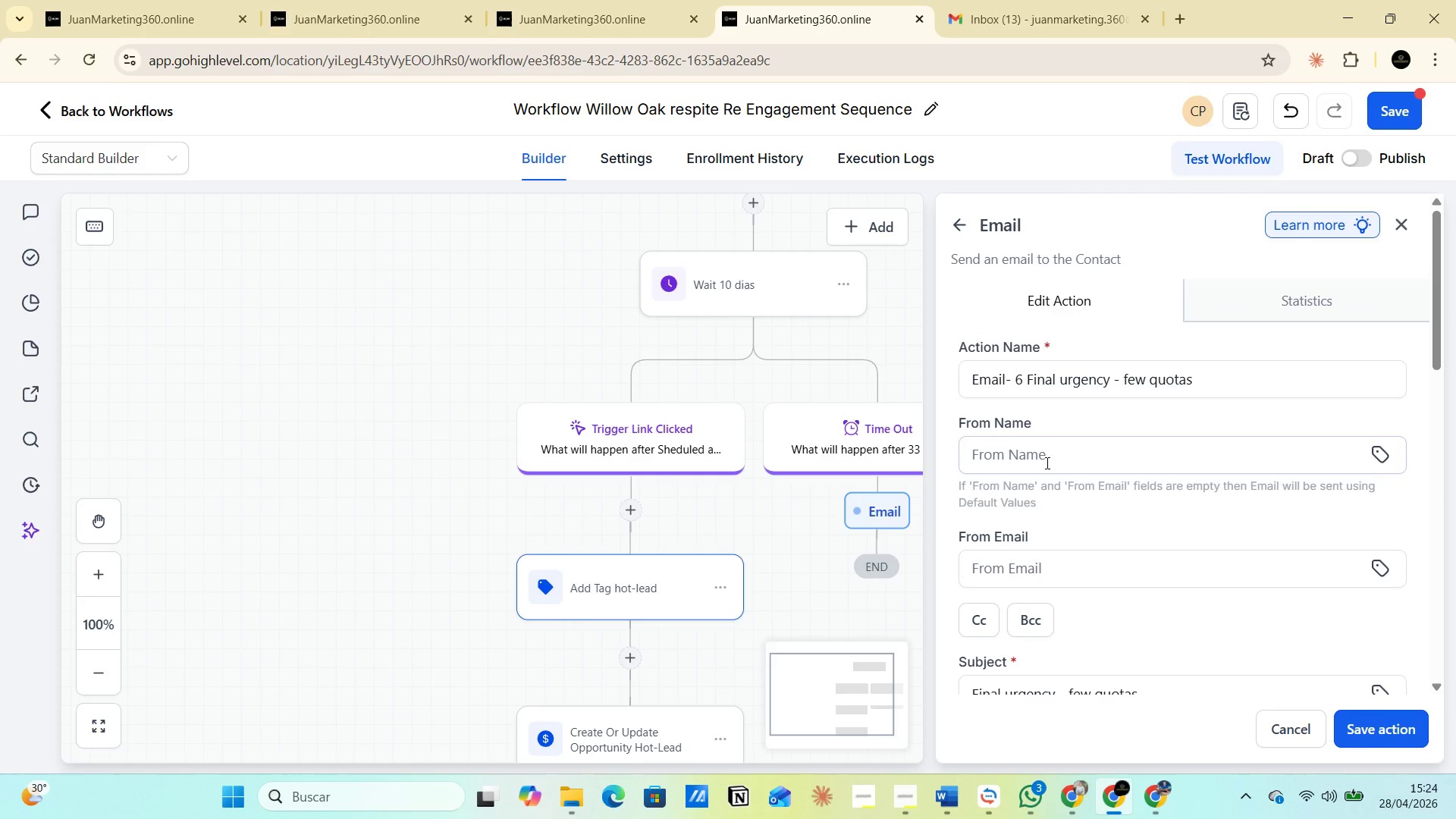 
left_click([1042, 457])
 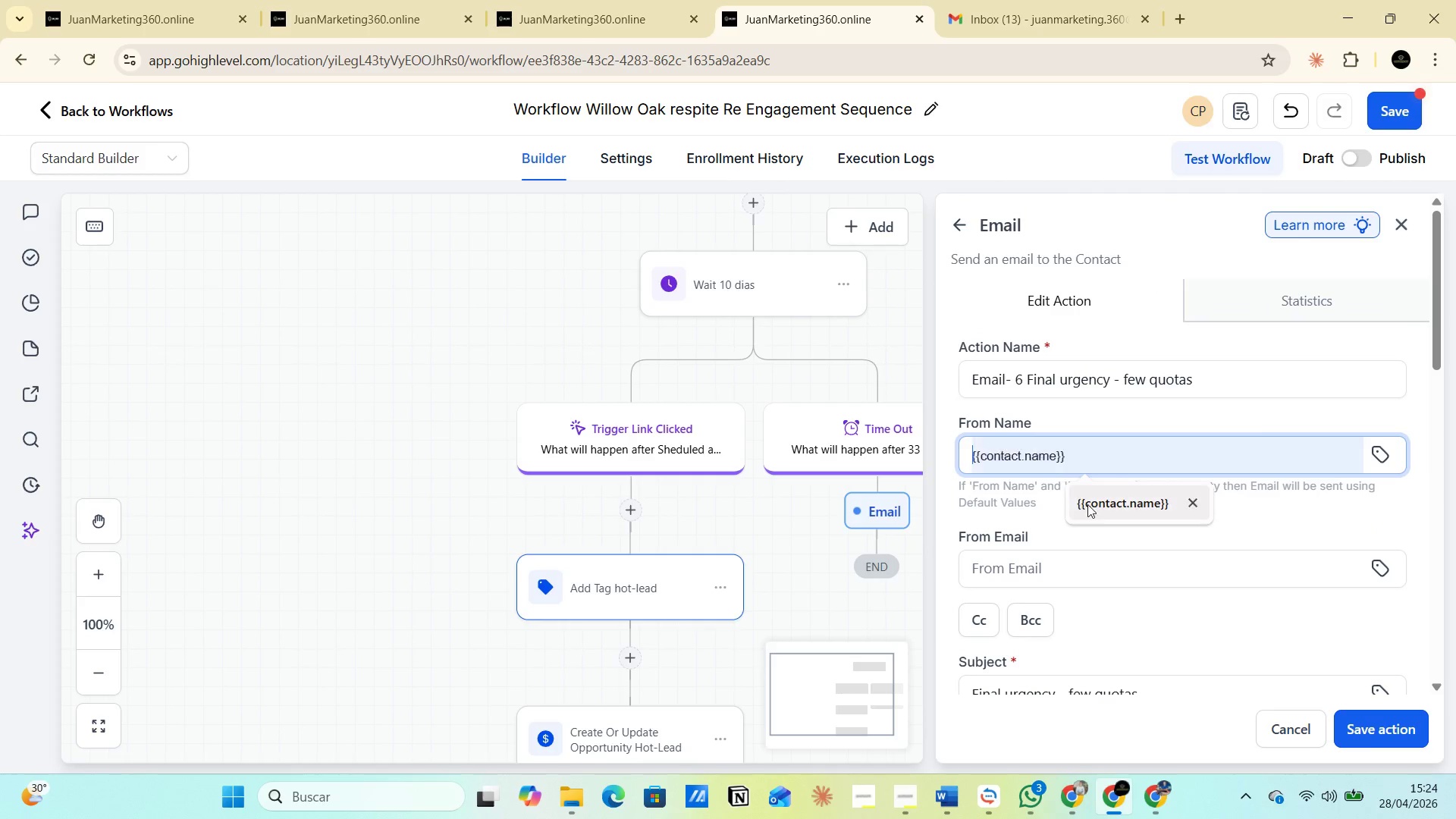 
left_click([1096, 504])
 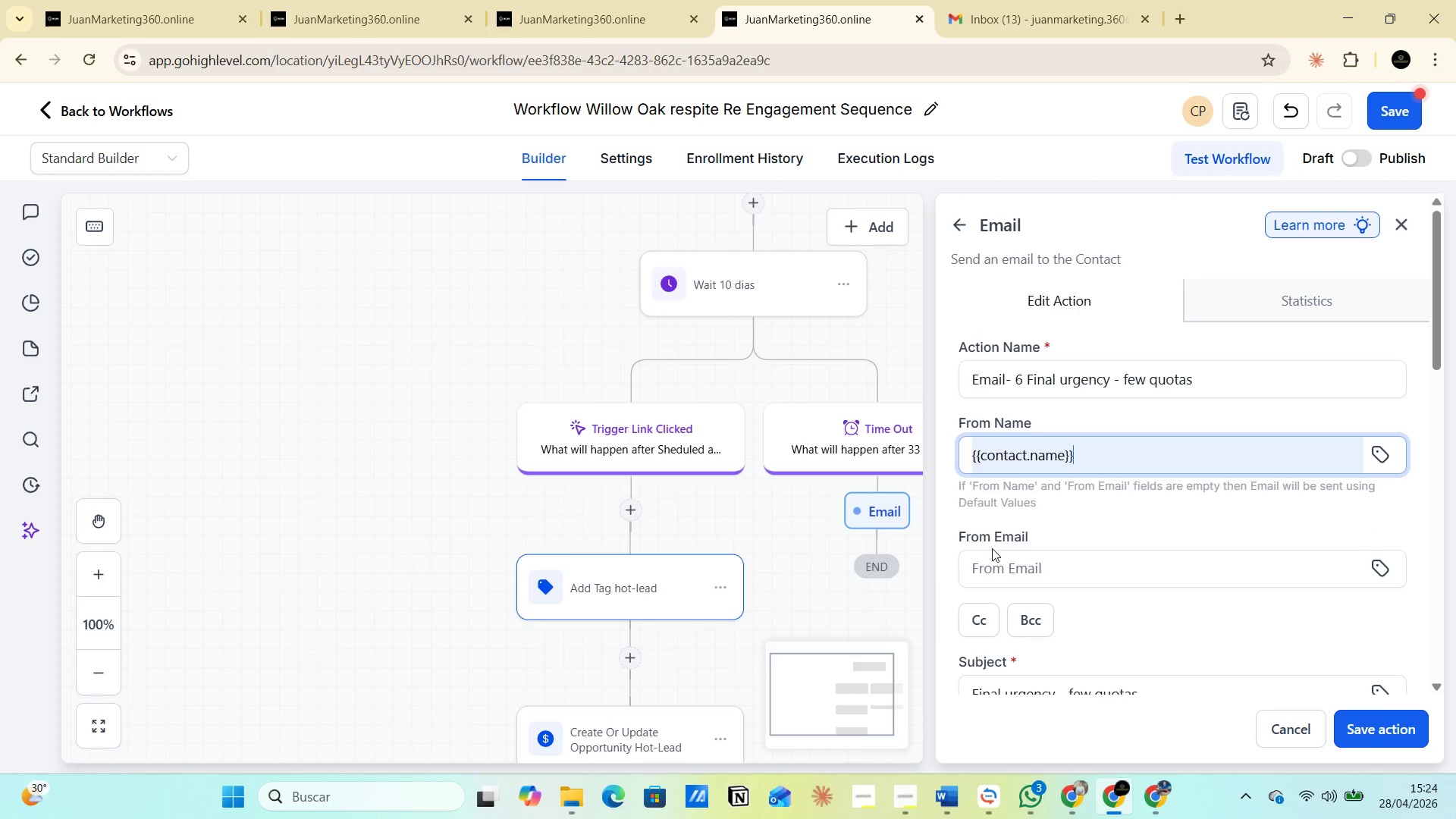 
left_click([992, 570])
 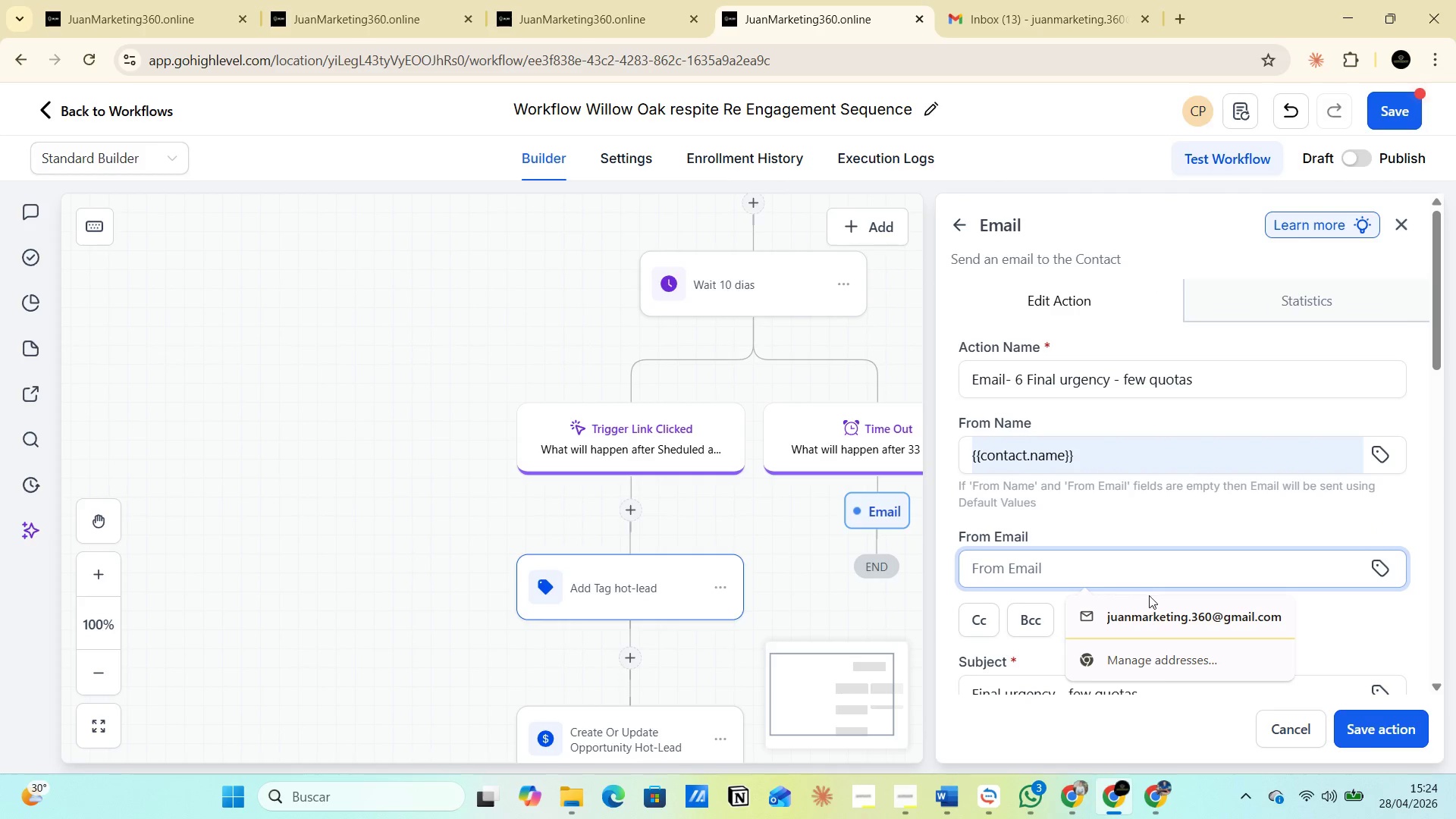 
left_click([1155, 616])
 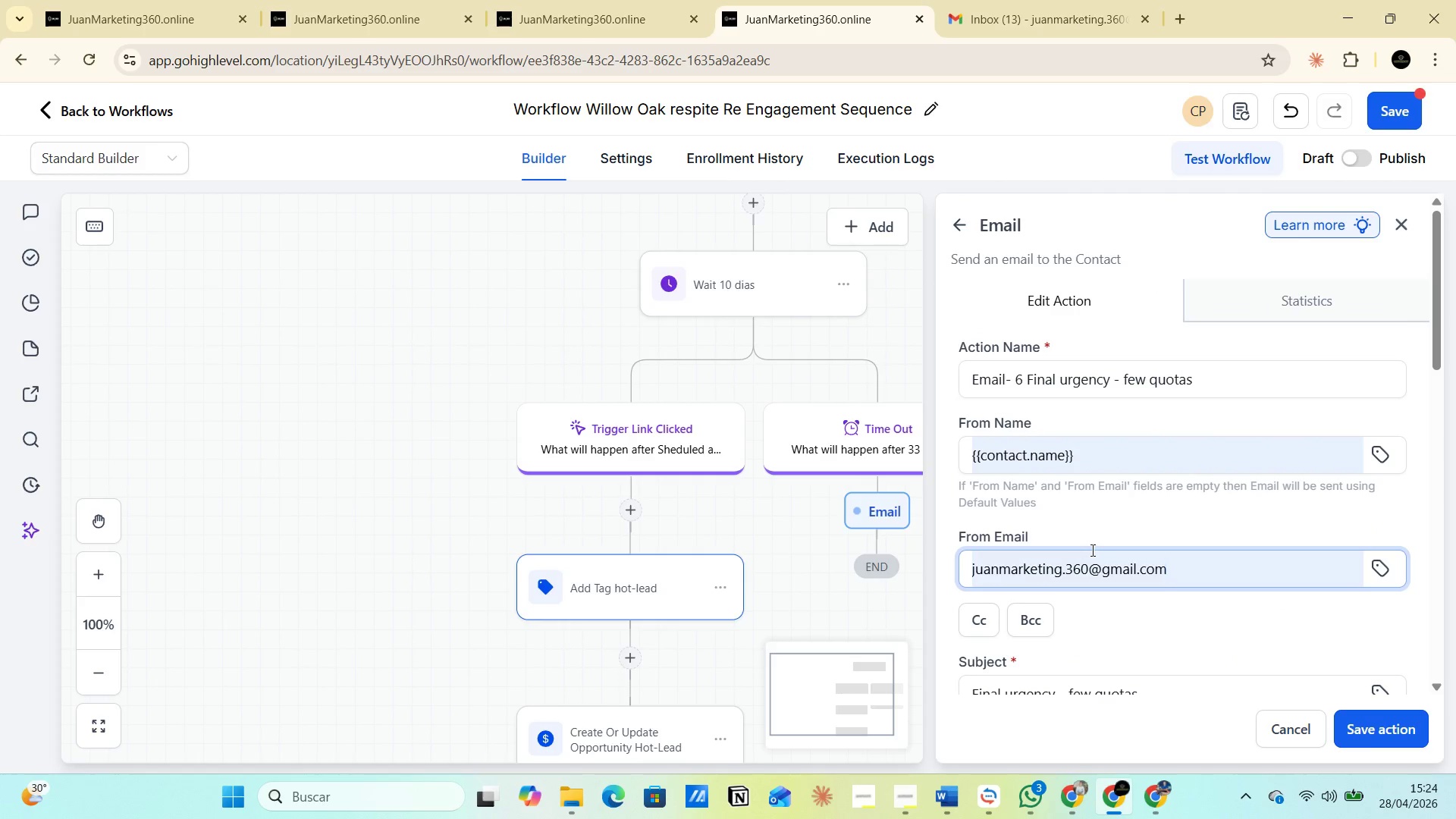 
scroll: coordinate [1121, 554], scroll_direction: up, amount: 2.0
 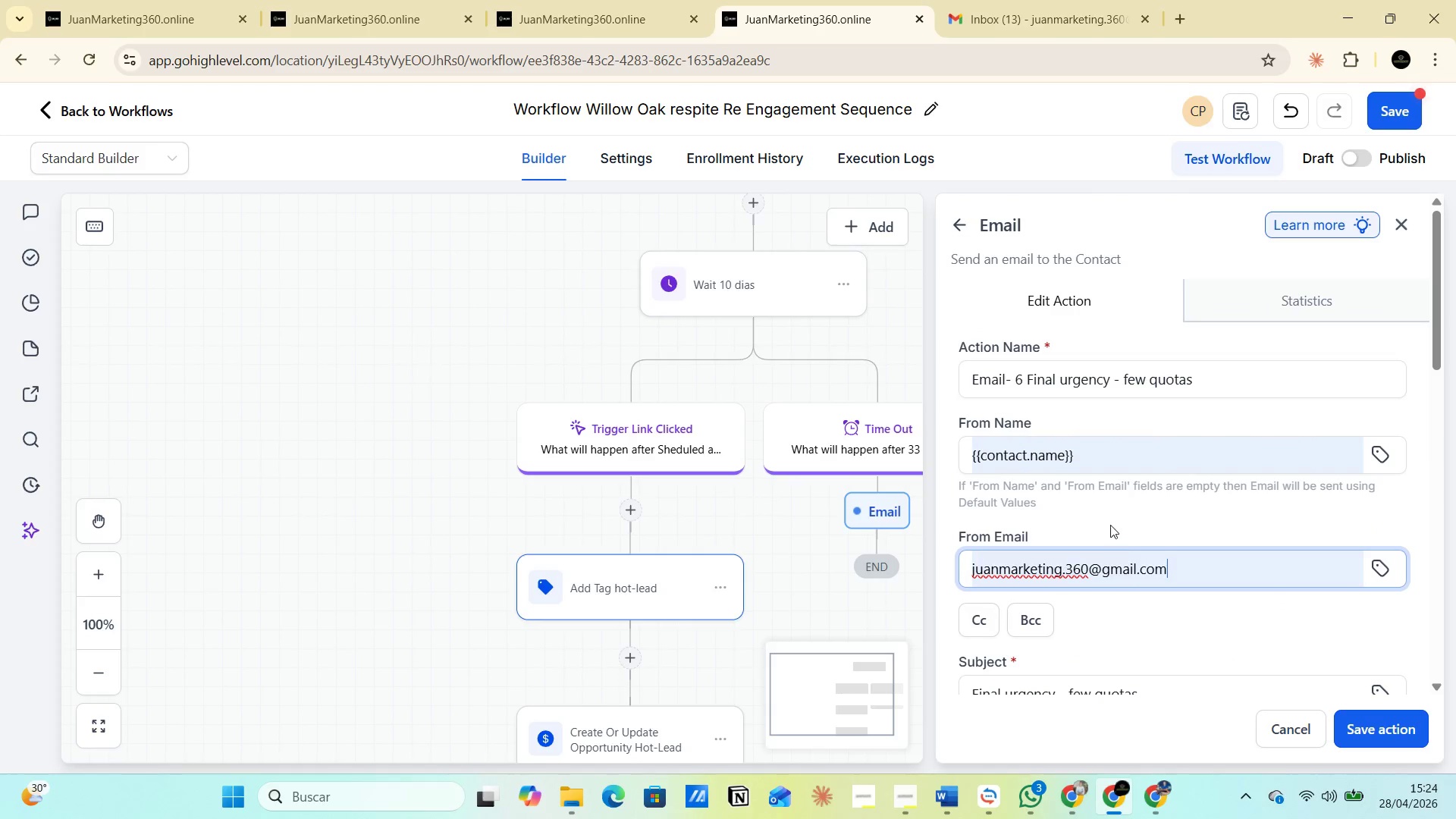 
scroll: coordinate [1077, 560], scroll_direction: down, amount: 13.0
 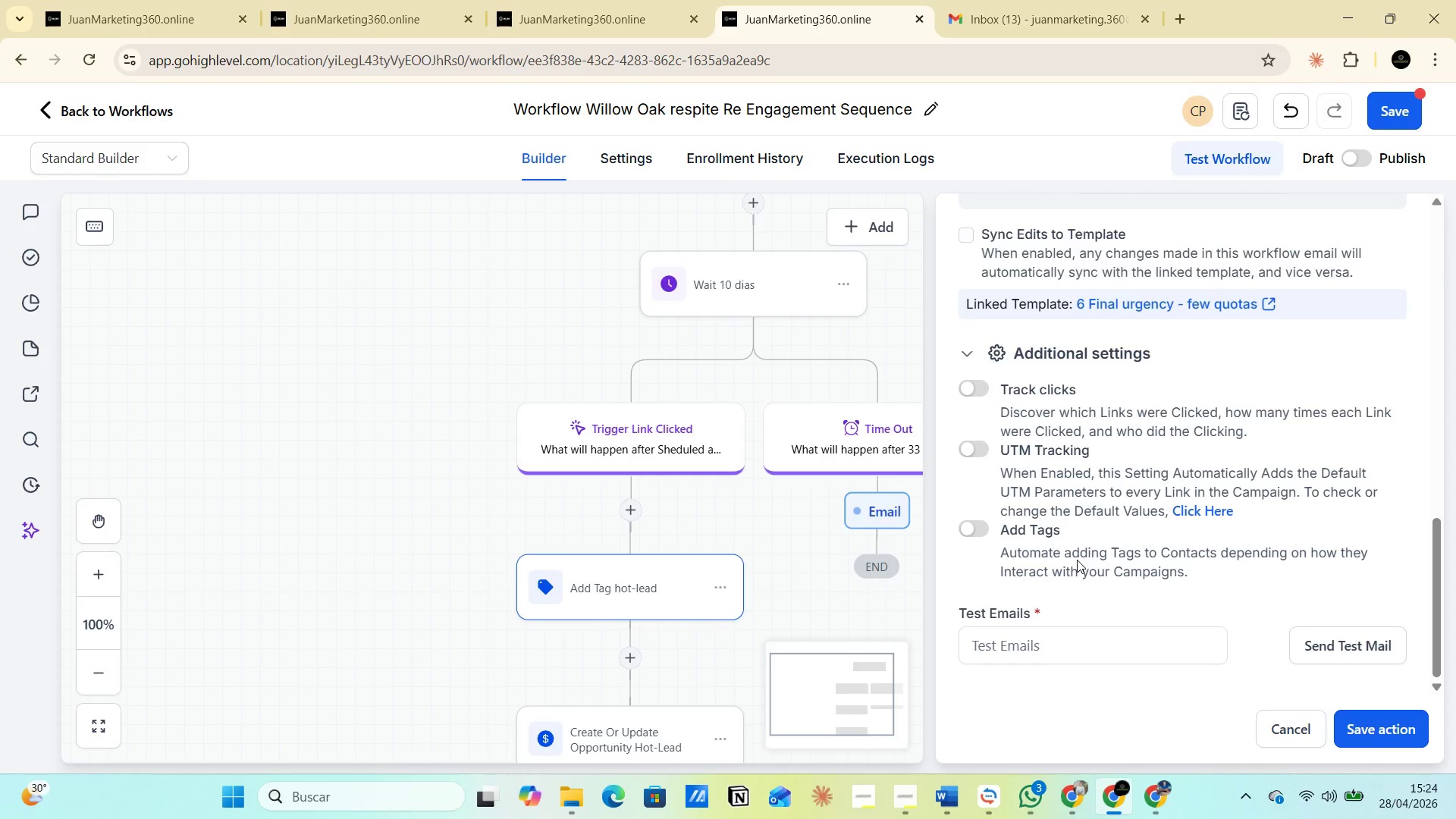 
scroll: coordinate [1077, 560], scroll_direction: up, amount: 15.0
 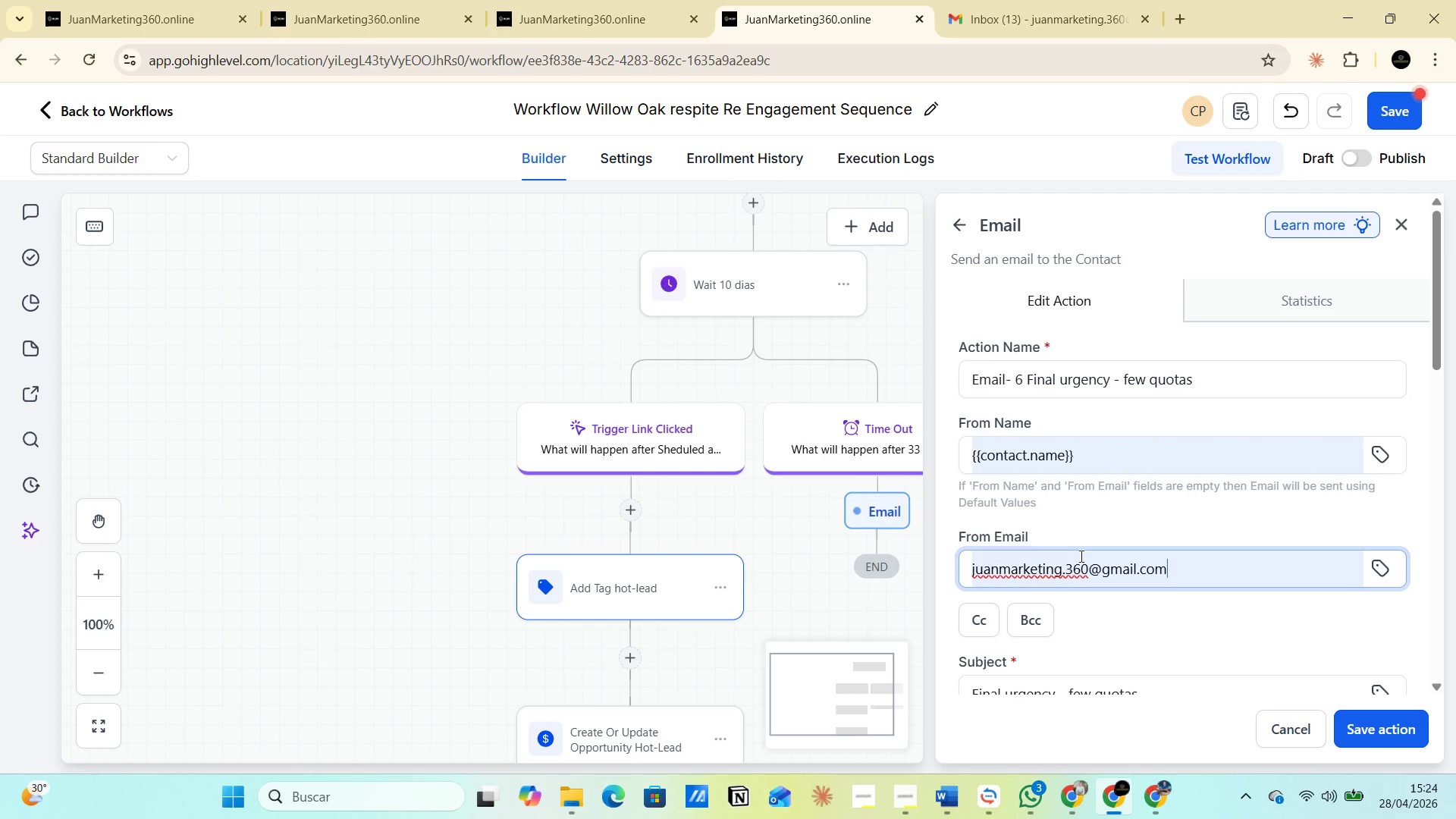 
wait(11.12)
 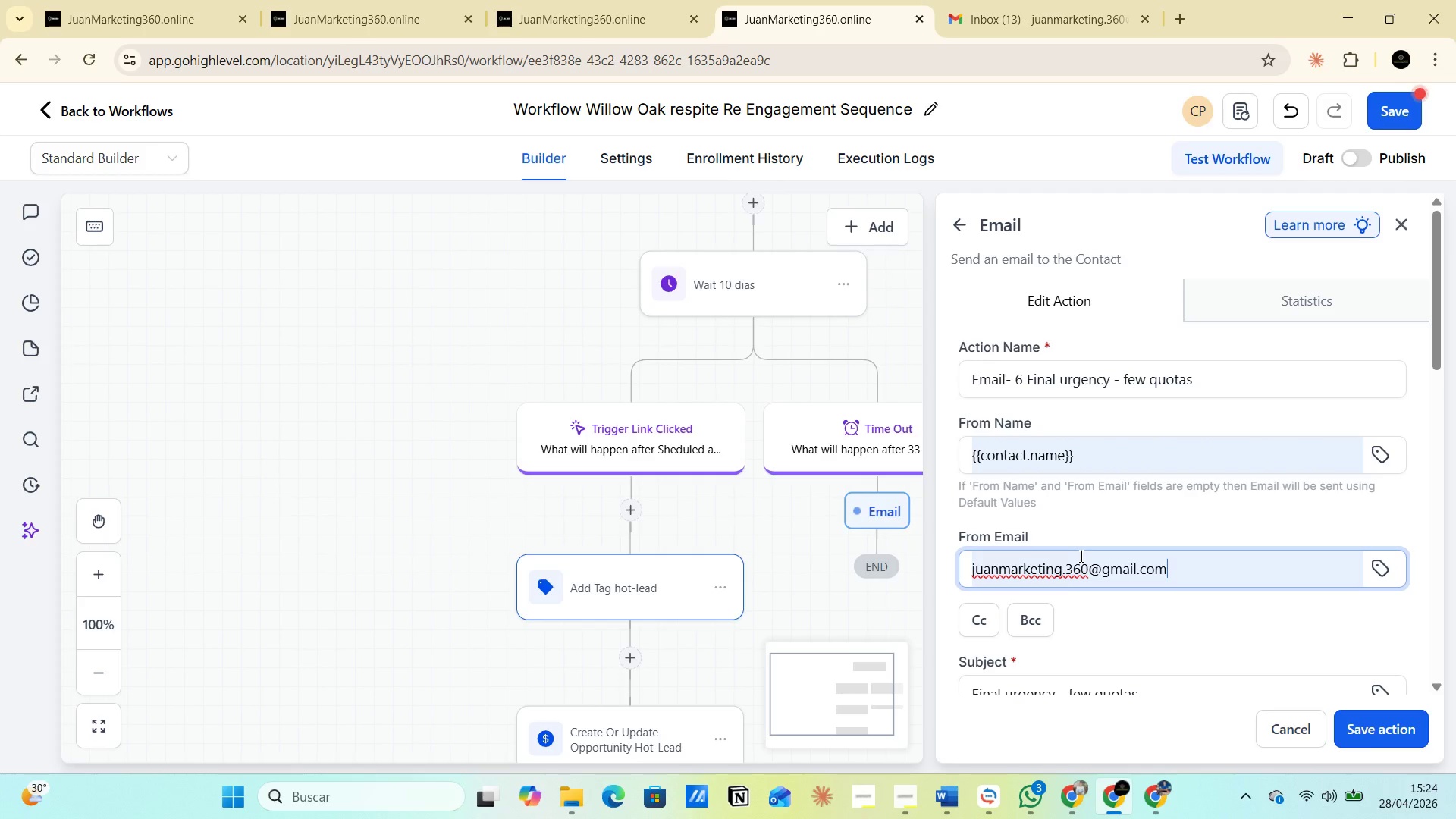 
scroll: coordinate [1241, 563], scroll_direction: down, amount: 13.0
 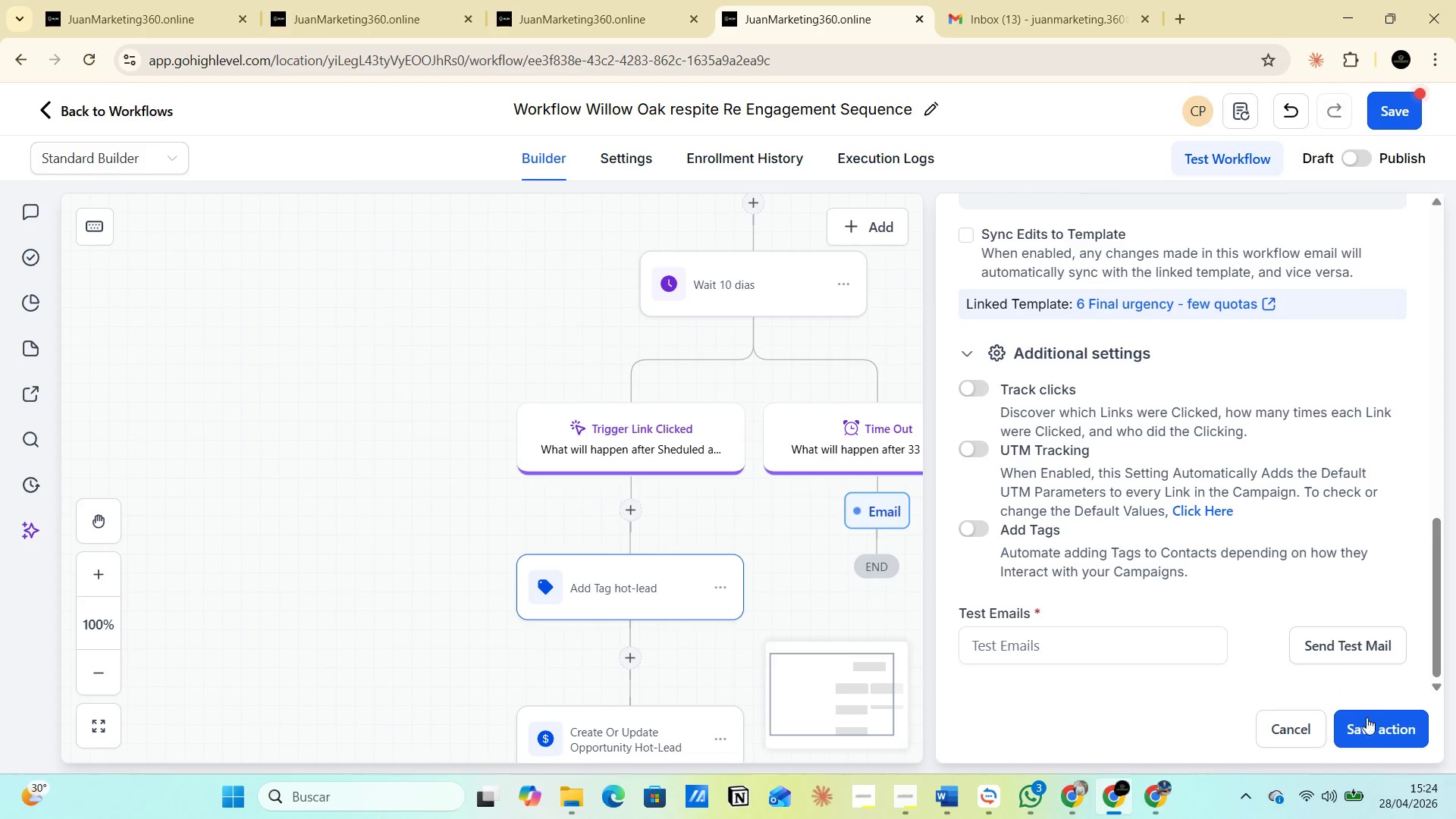 
left_click([1377, 734])
 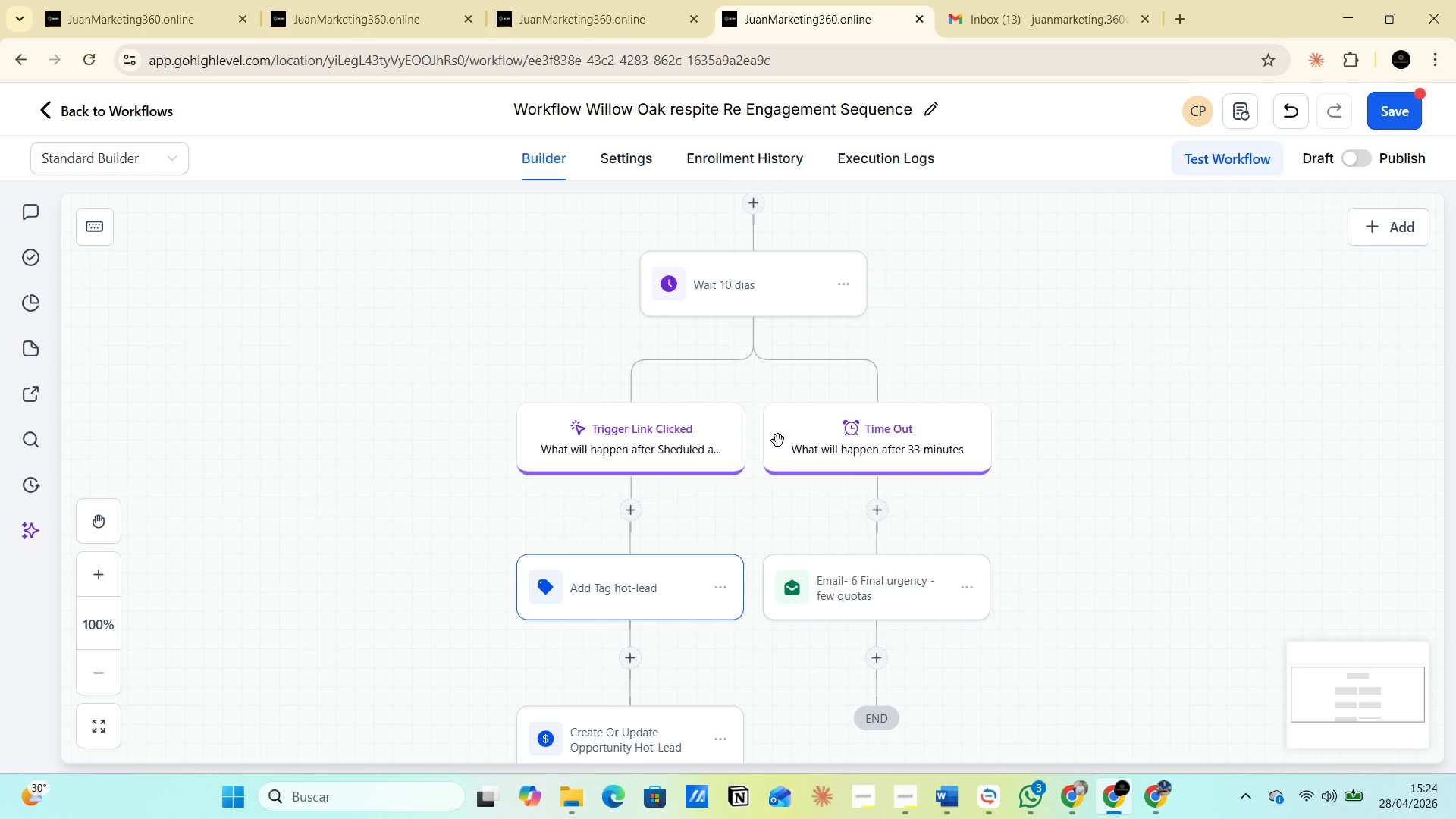 
wait(9.0)
 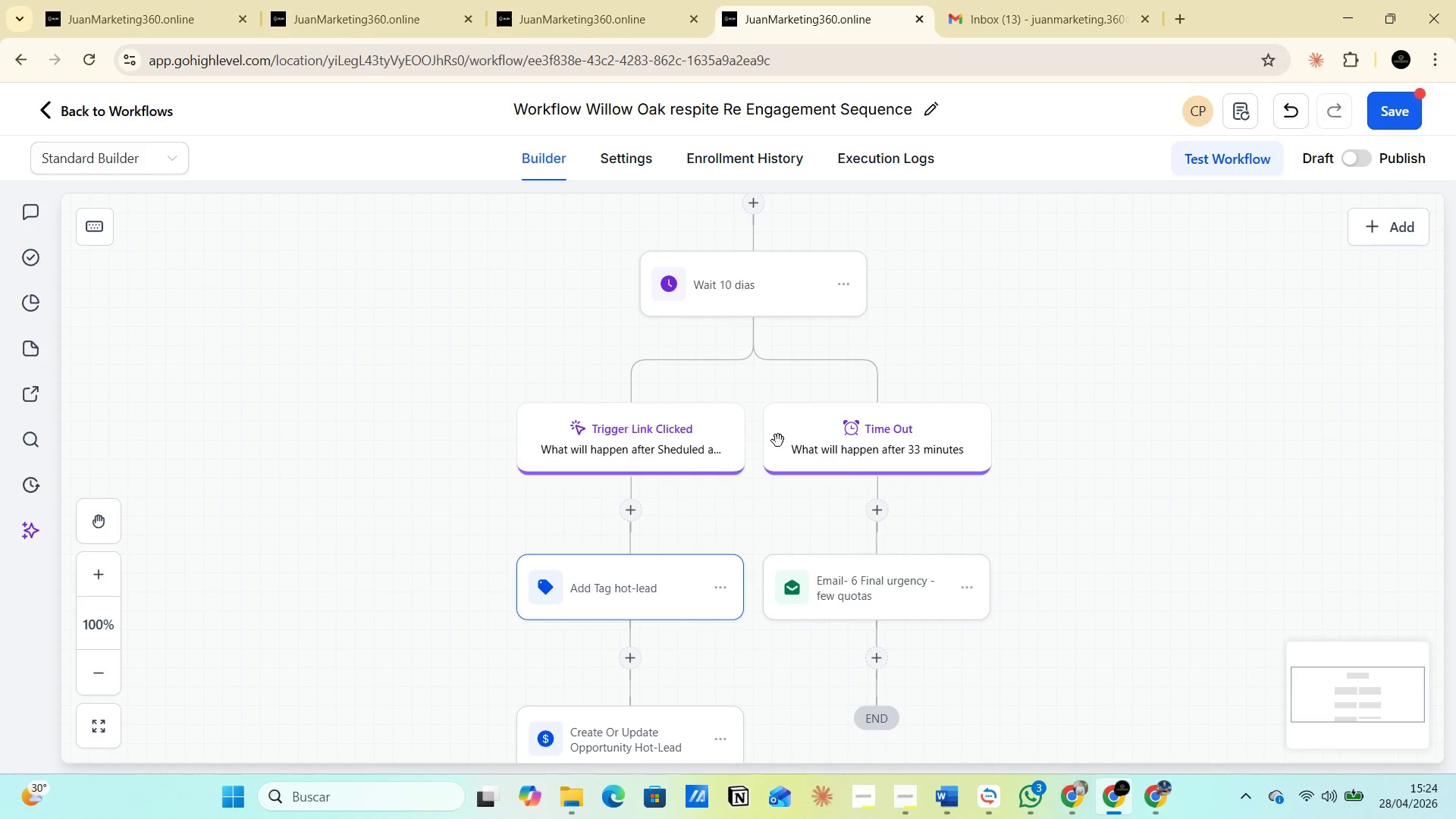 
scroll: coordinate [623, 518], scroll_direction: down, amount: 5.0
 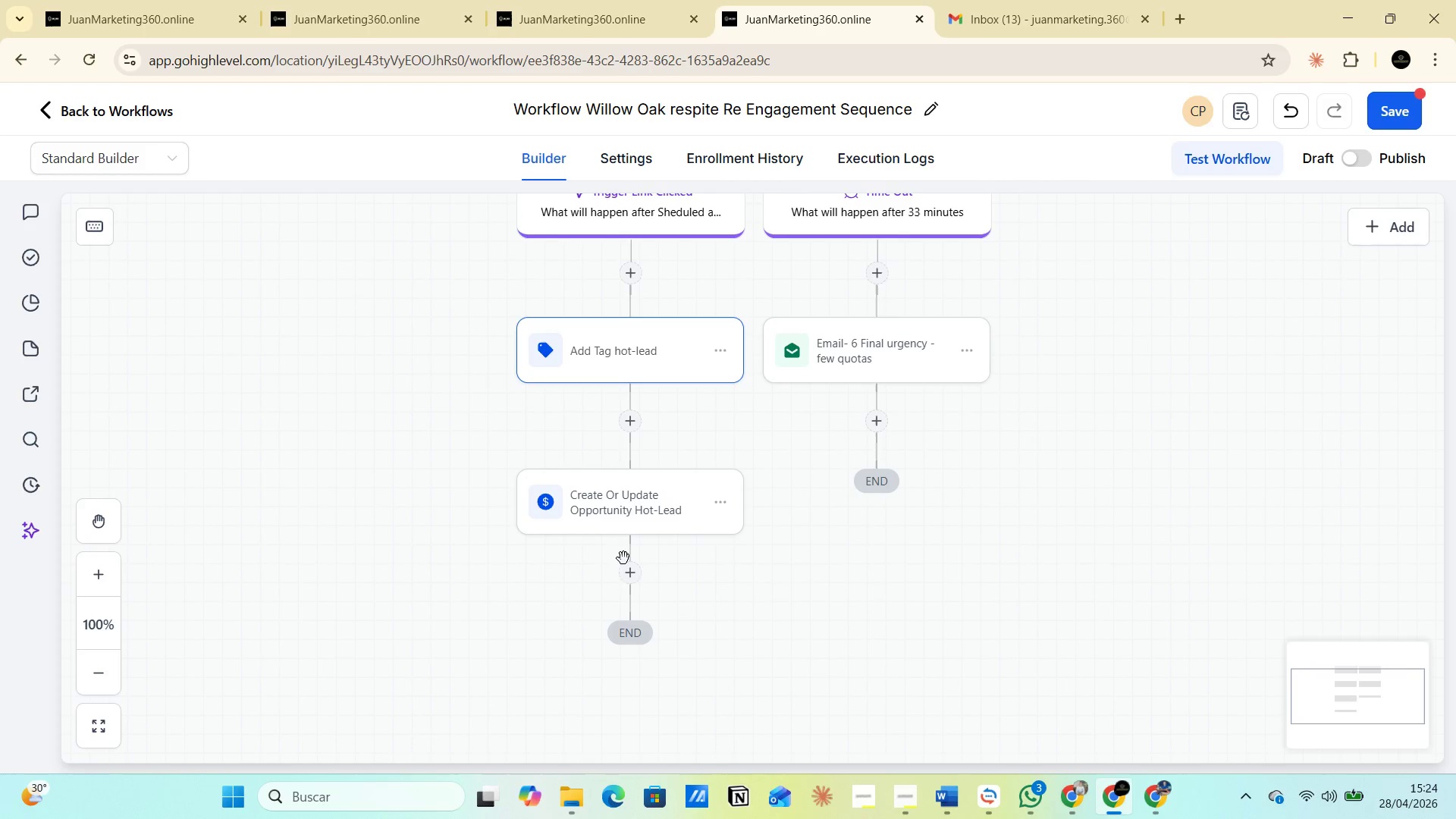 
mouse_move([645, 569])
 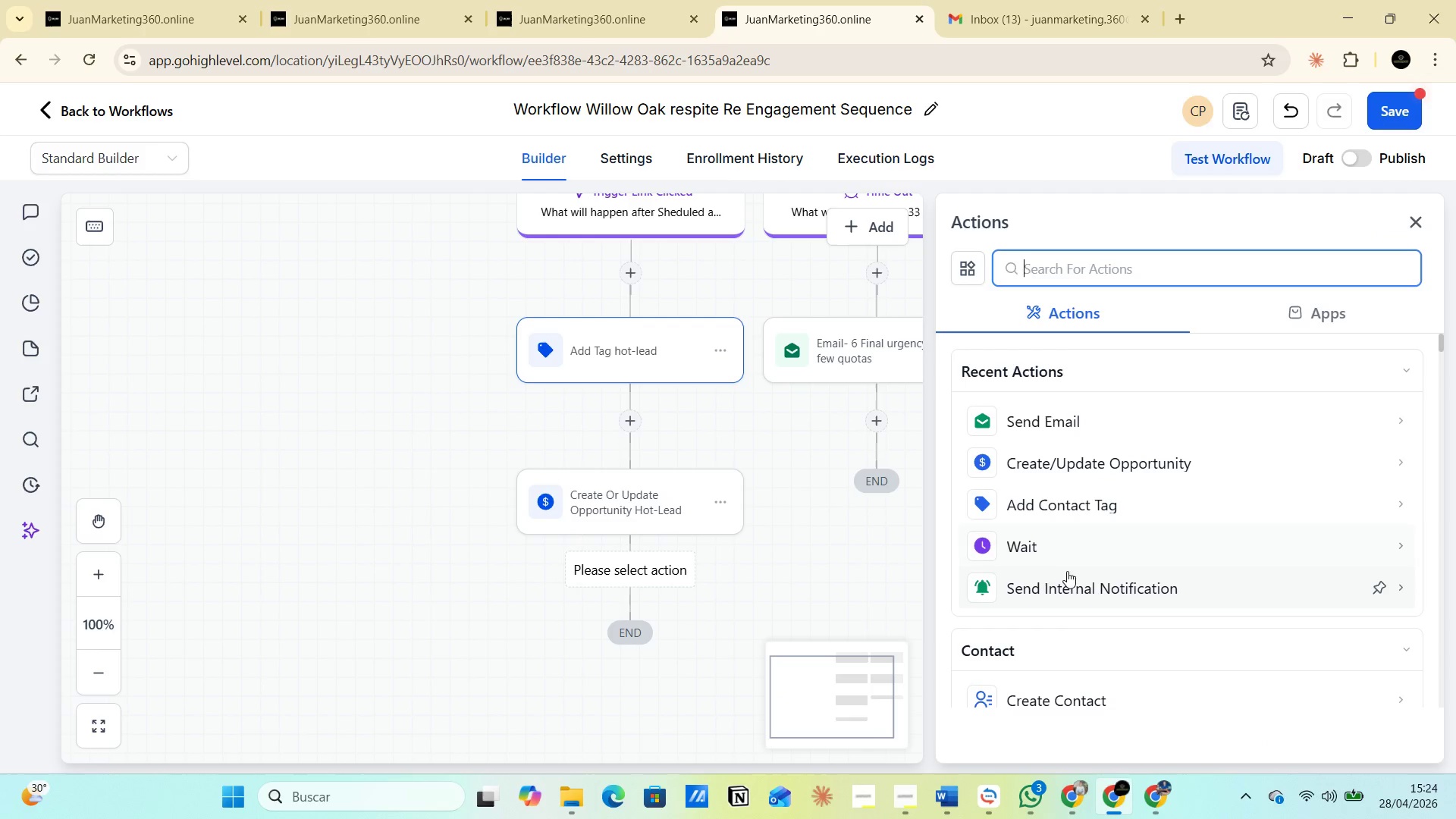 
left_click([1062, 582])
 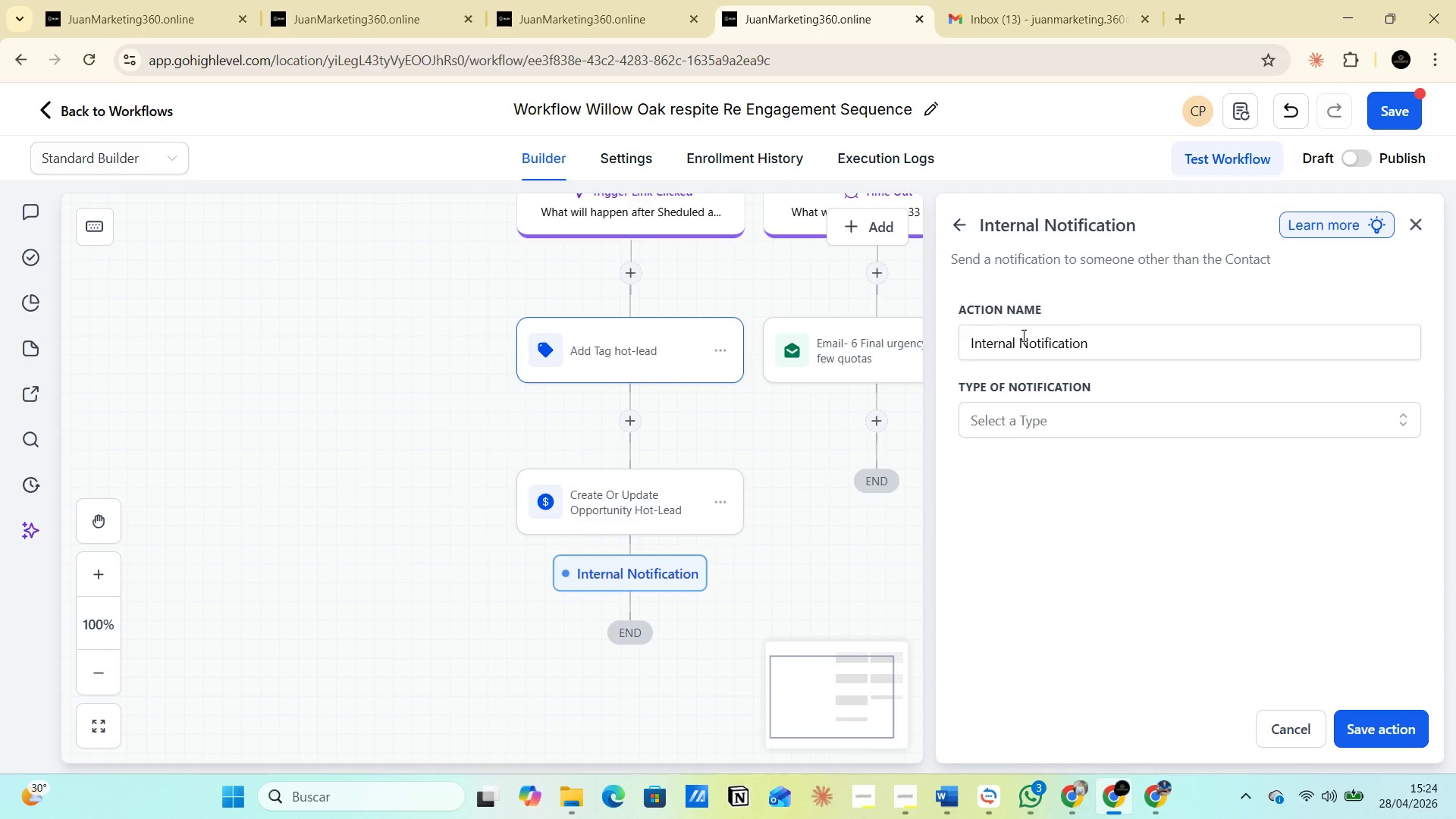 
left_click([1009, 425])
 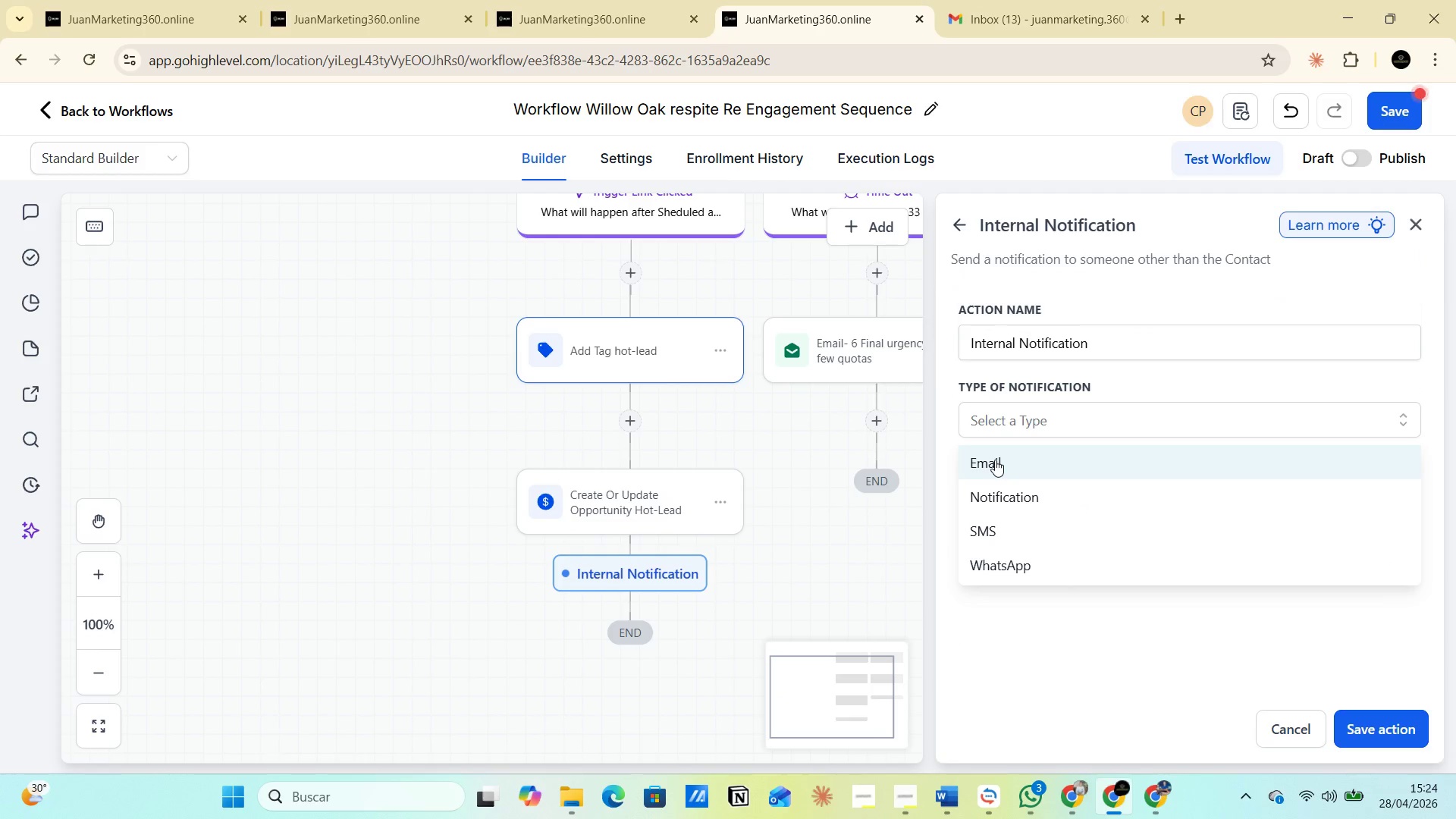 
left_click([995, 460])
 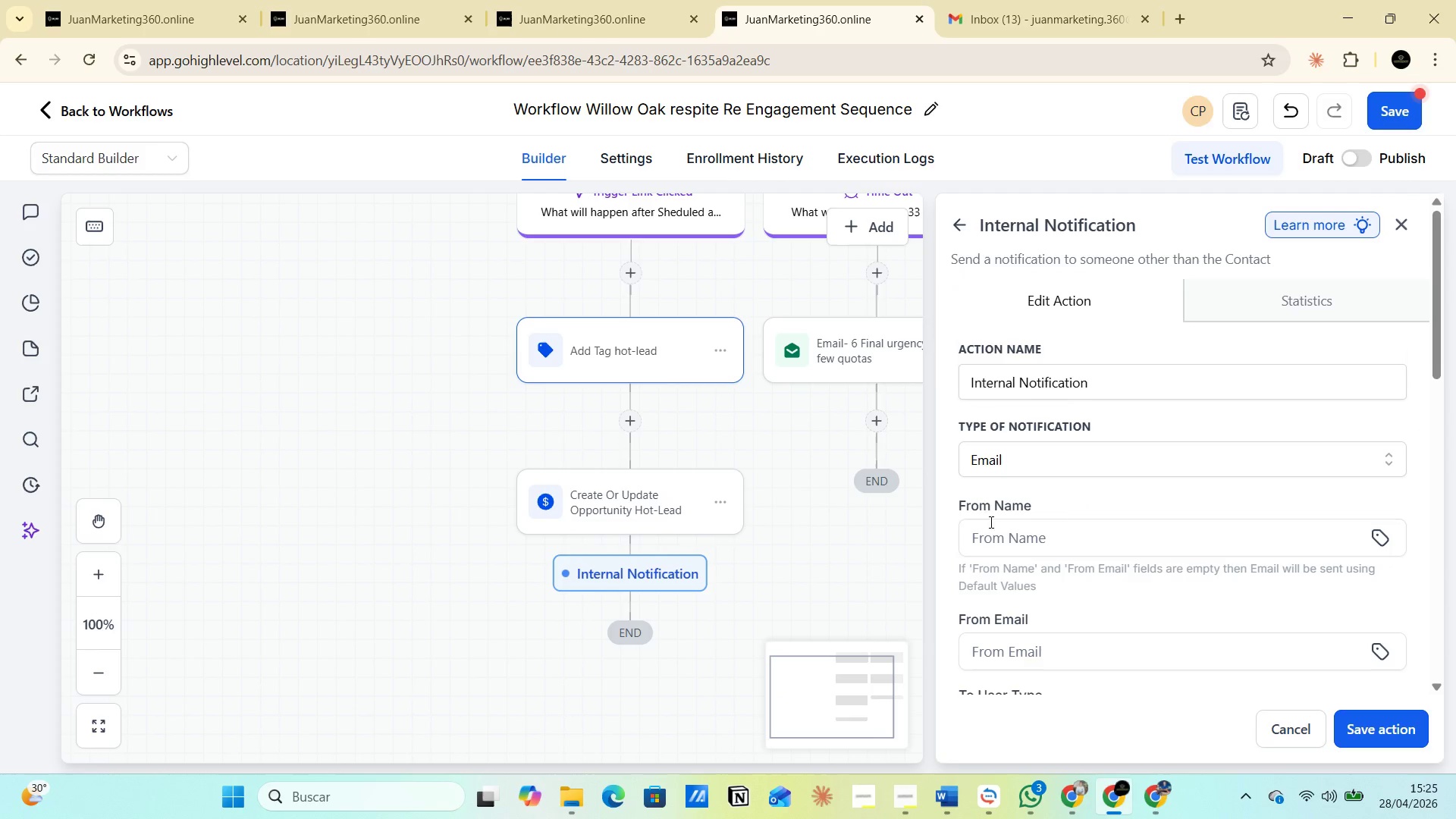 
left_click([983, 535])
 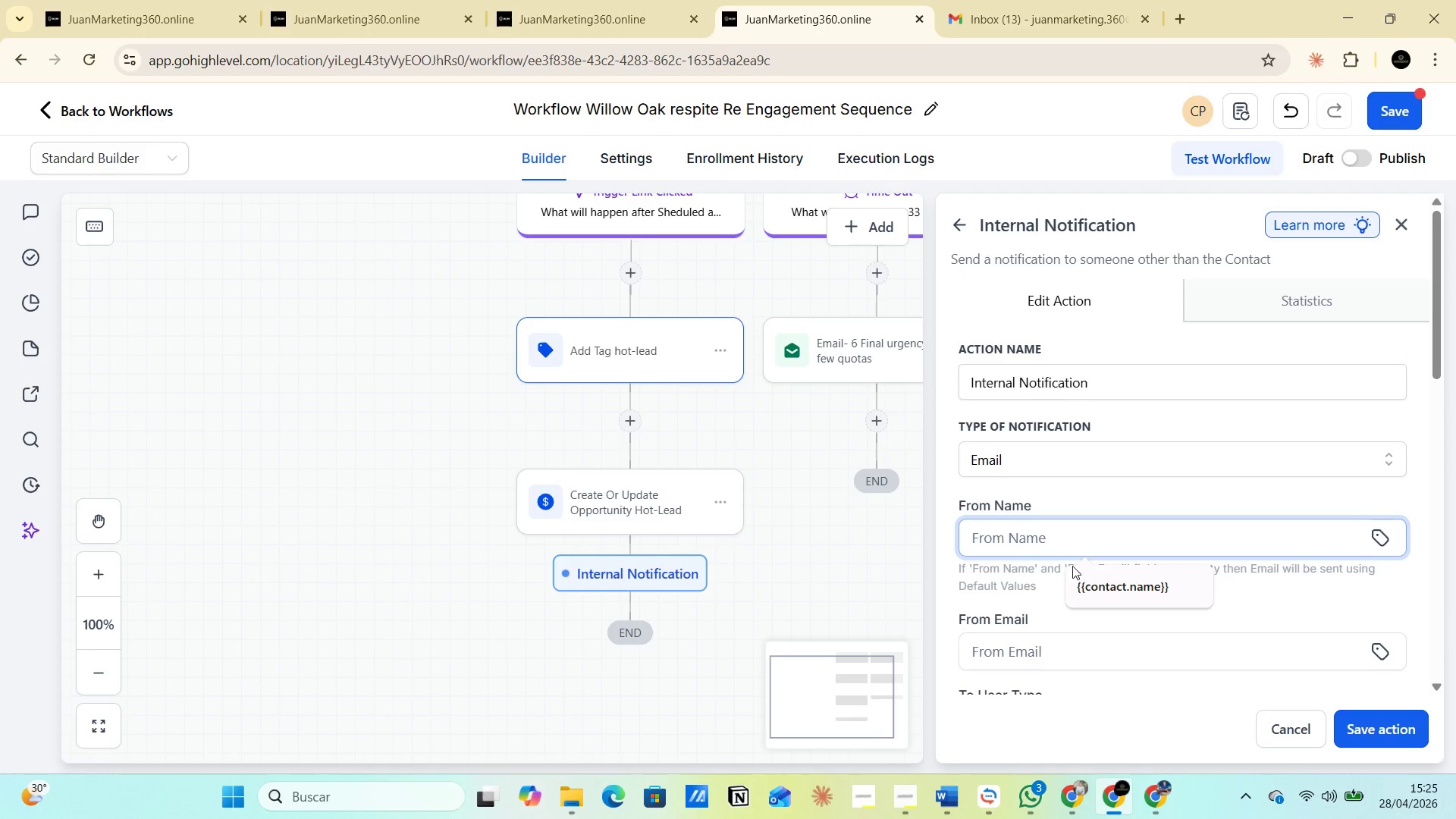 
left_click([1151, 593])
 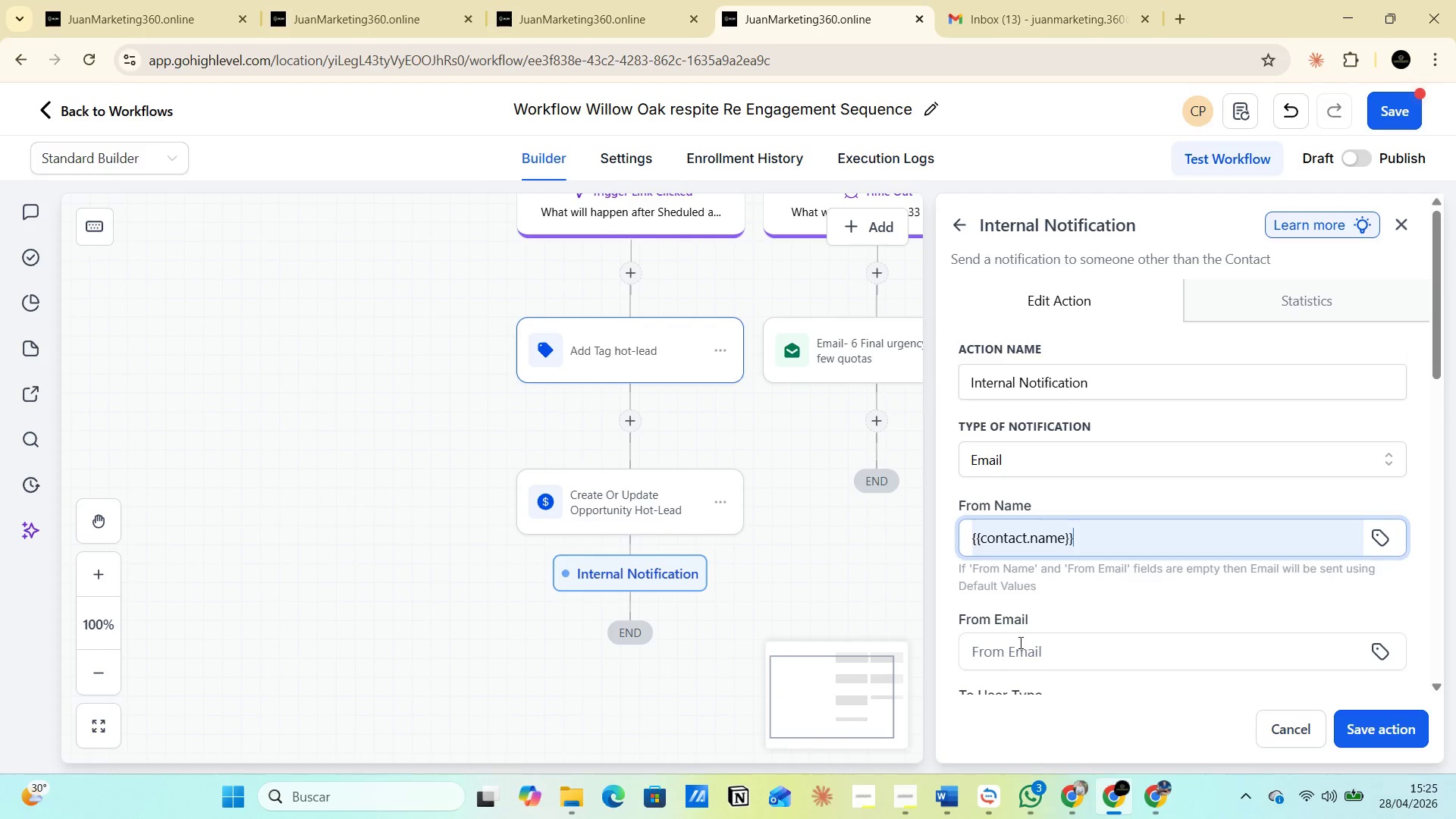 
left_click([1018, 642])
 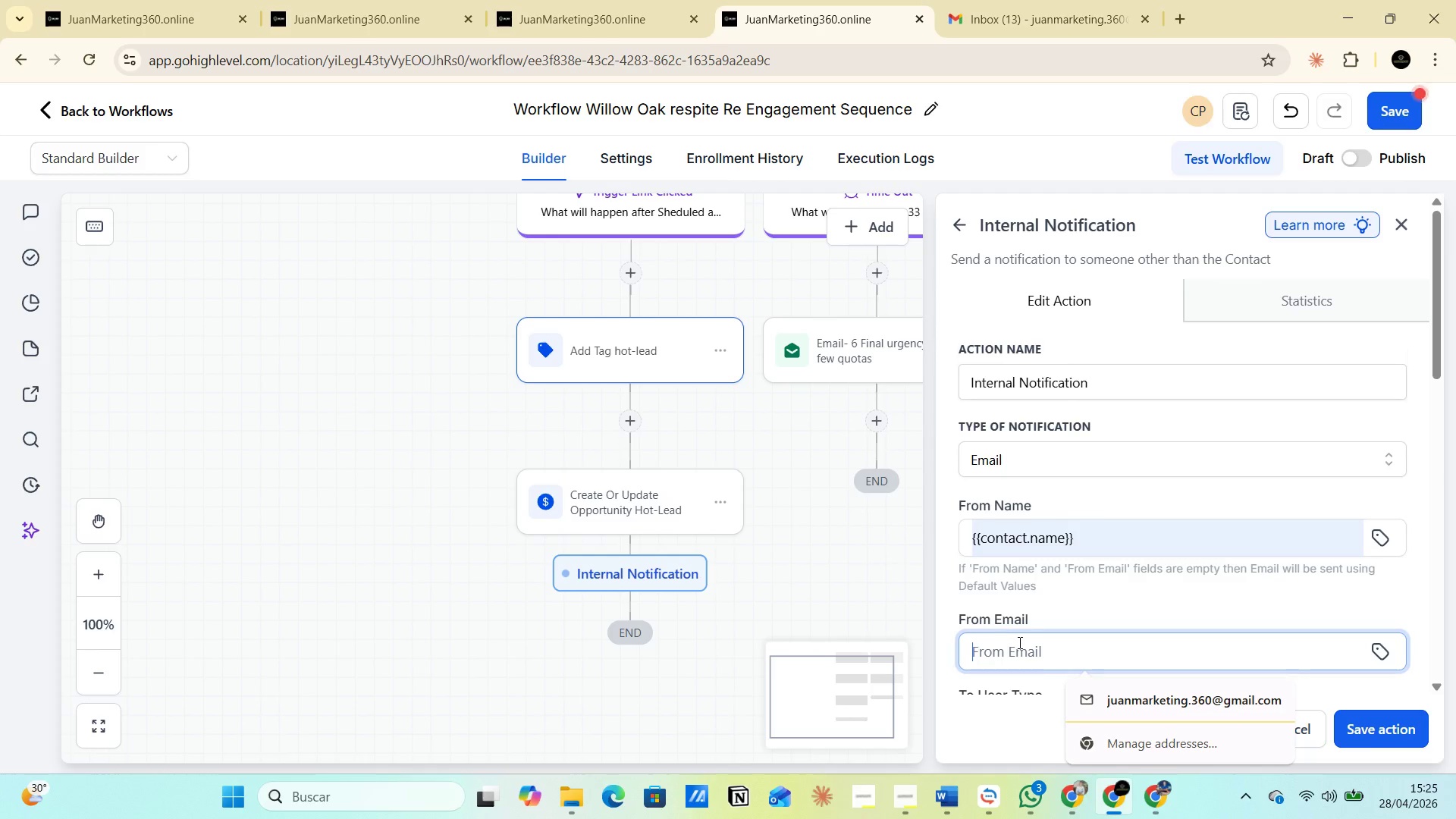 
scroll: coordinate [1019, 642], scroll_direction: down, amount: 2.0
 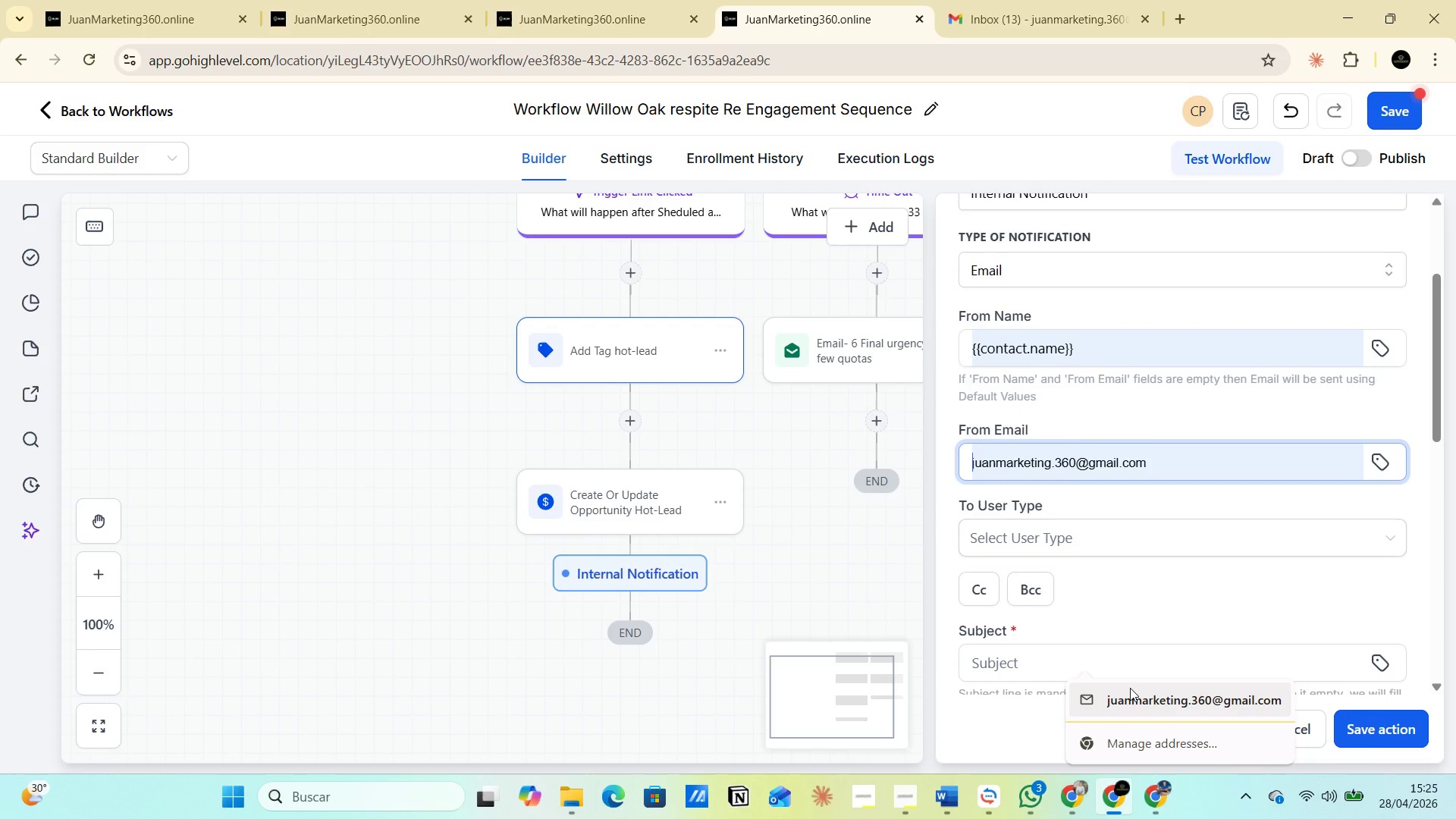 
left_click([1130, 688])
 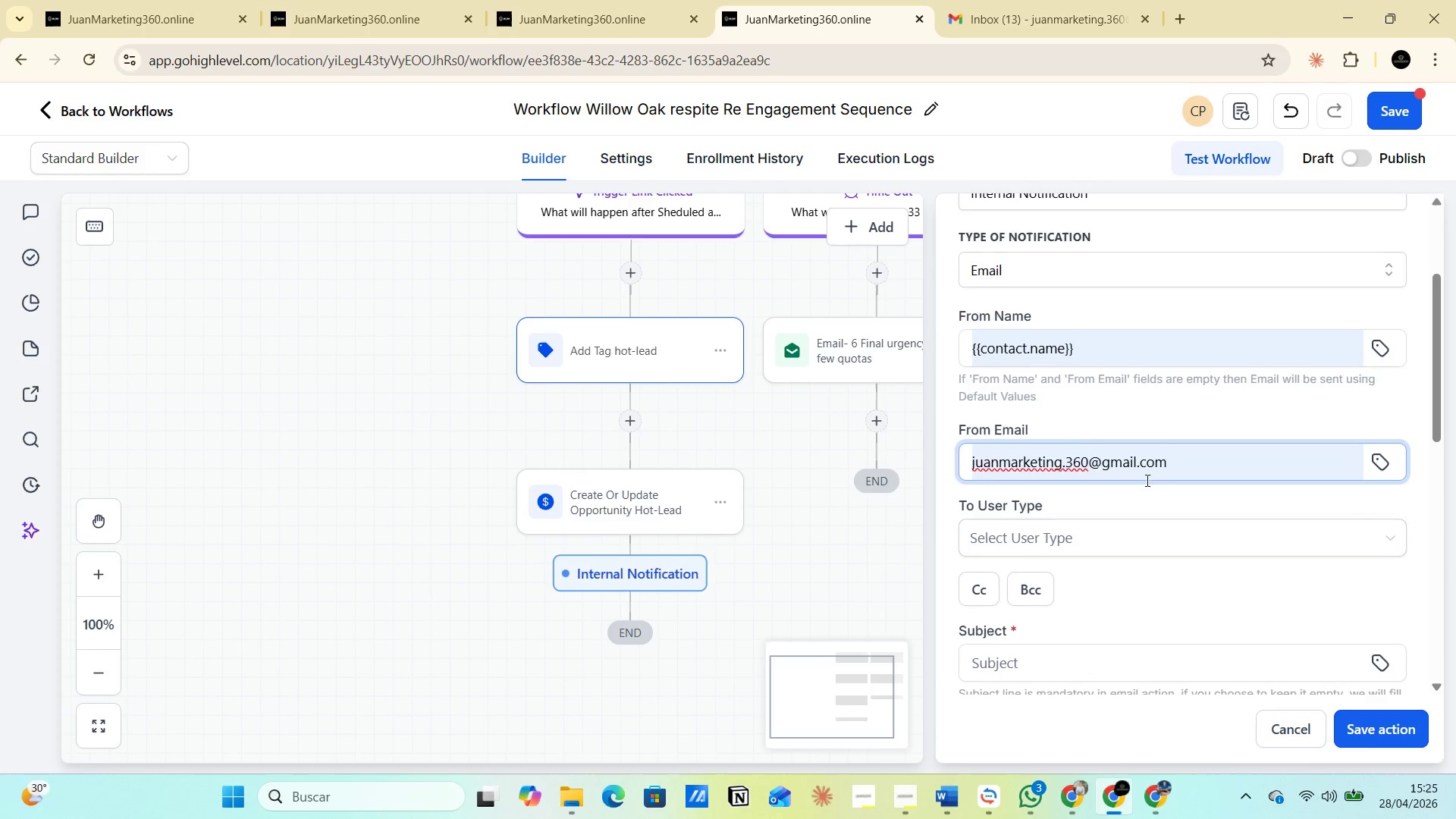 
left_click([1168, 467])
 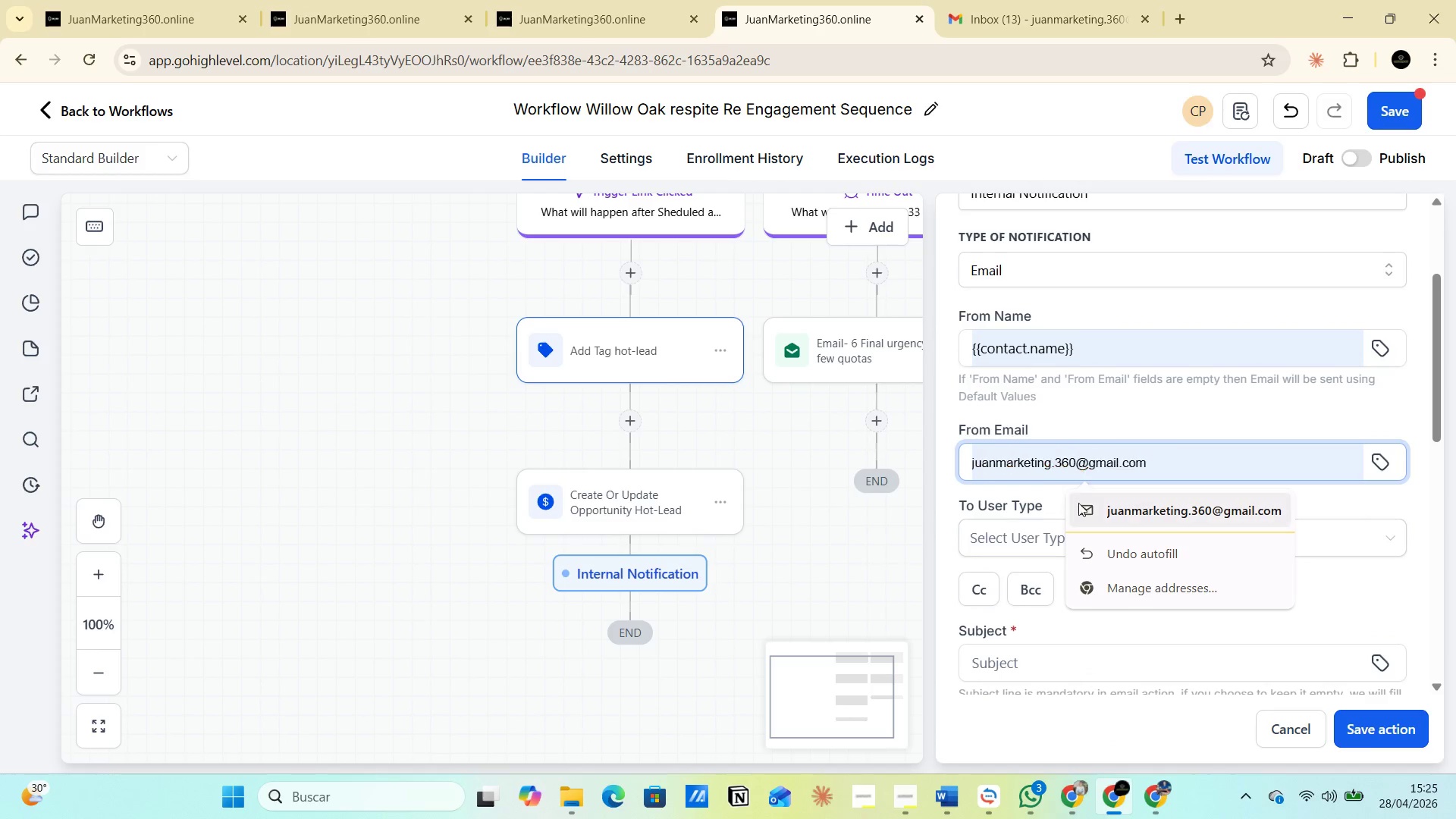 
left_click([1106, 510])
 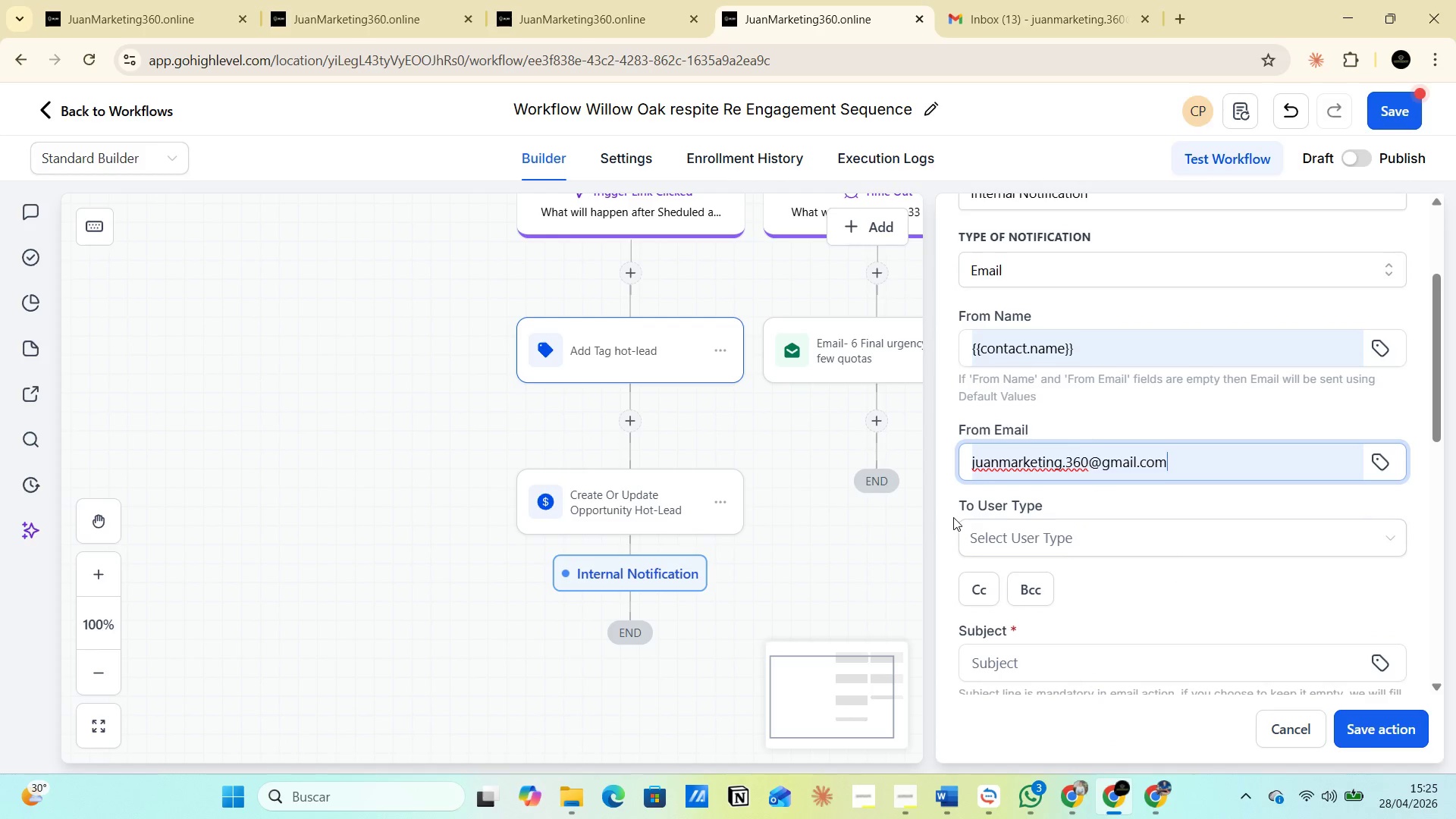 
left_click([1003, 537])
 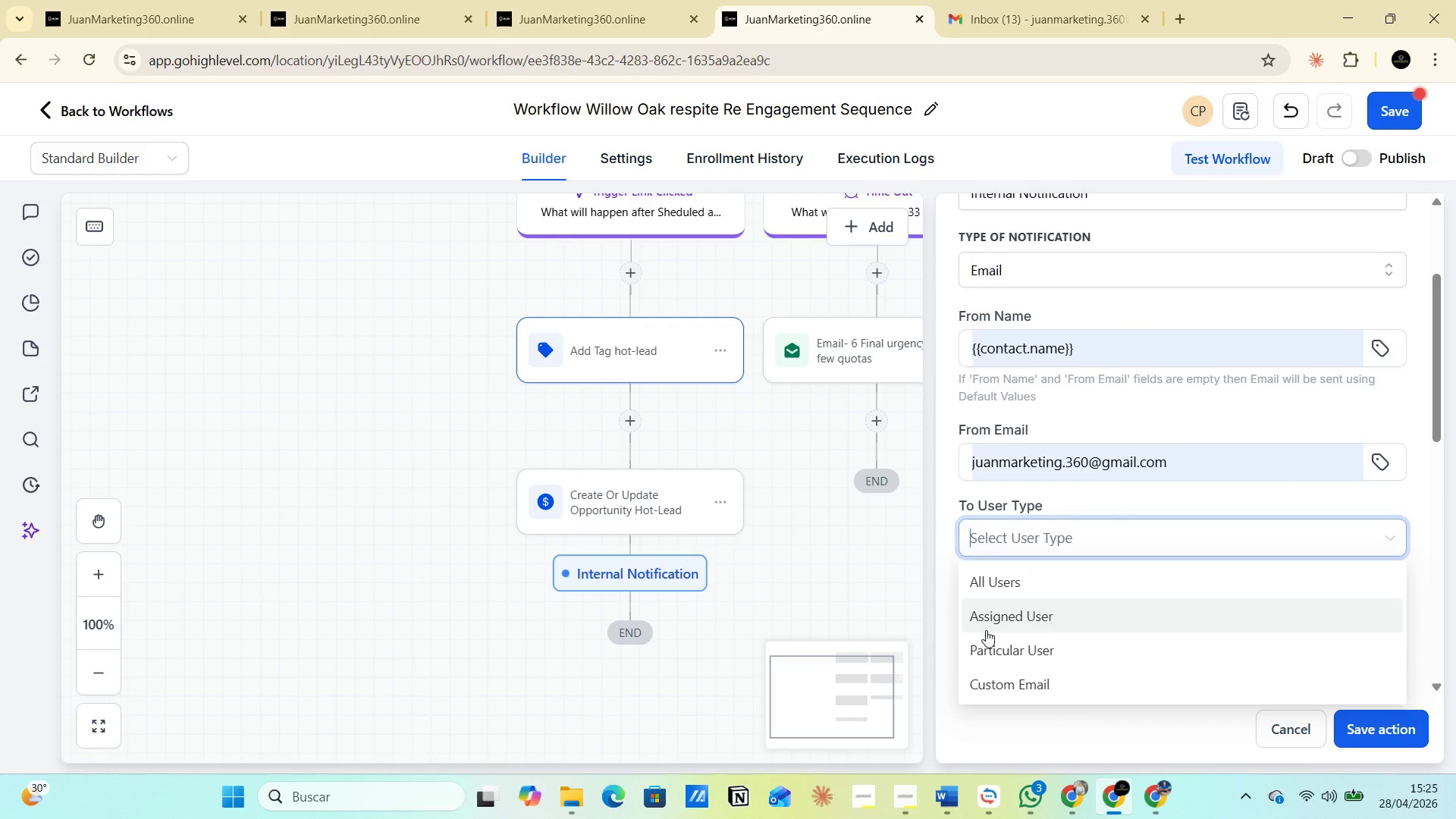 
left_click([986, 624])
 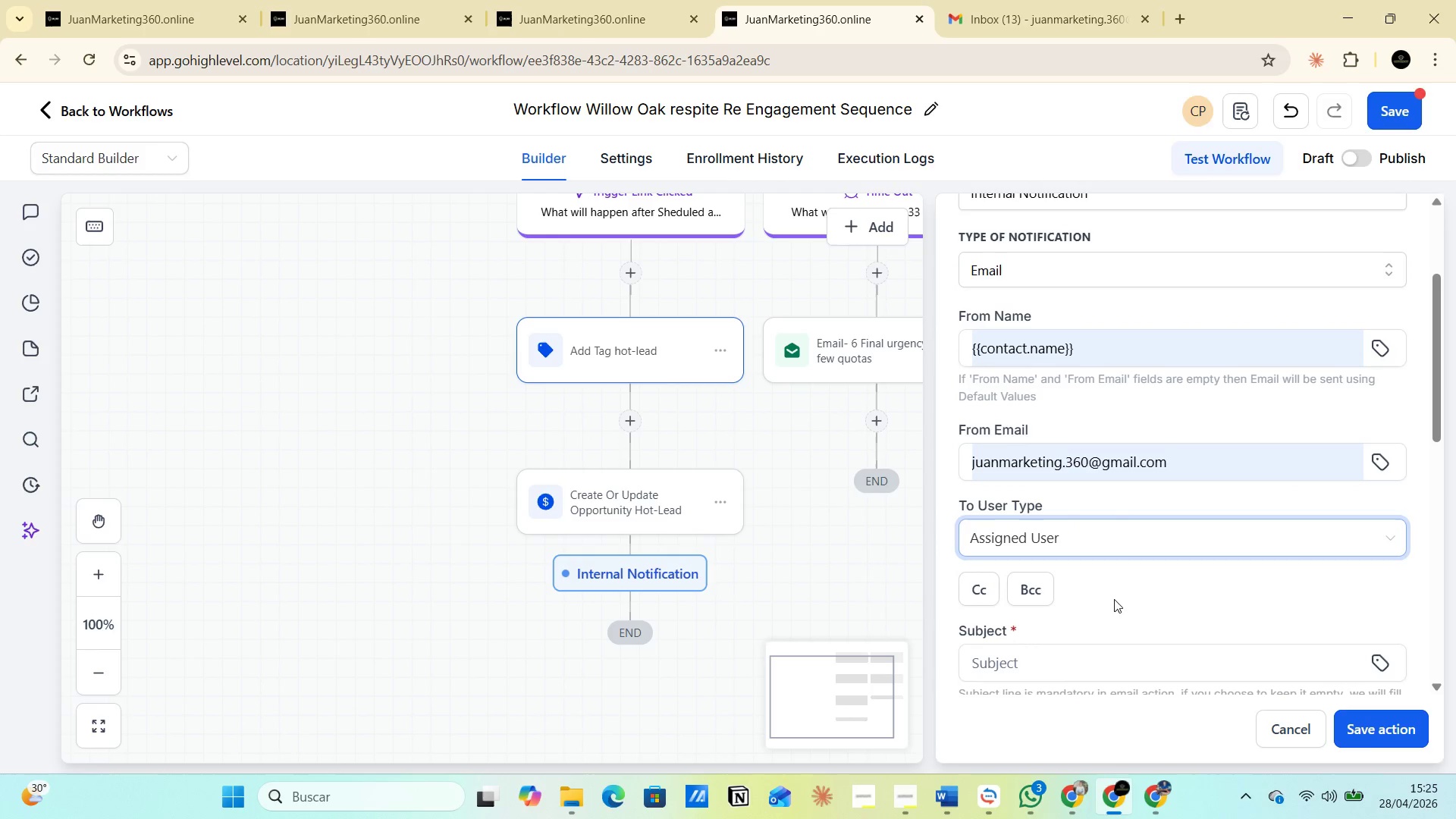 
left_click([1125, 589])
 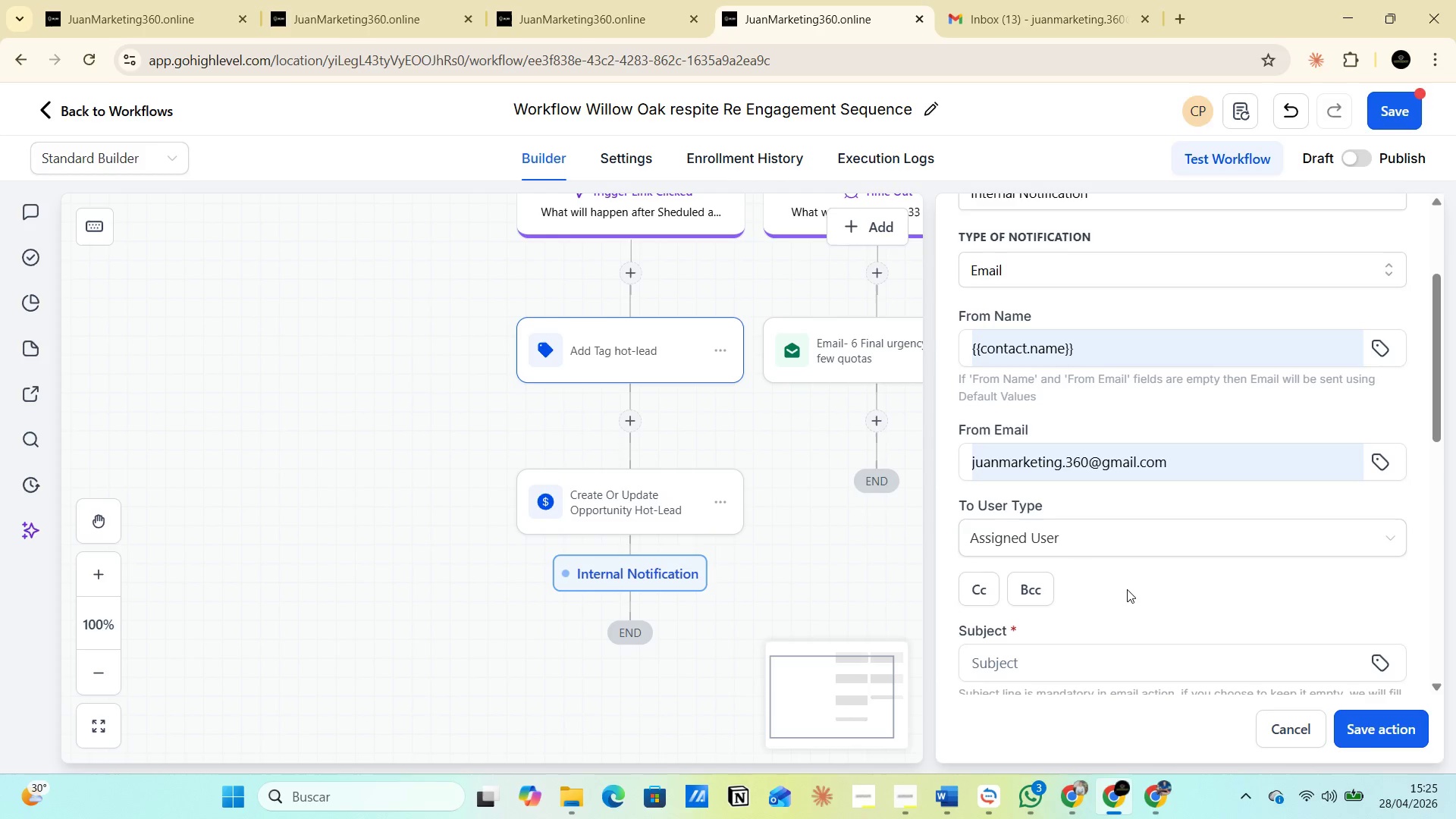 
scroll: coordinate [1127, 589], scroll_direction: down, amount: 1.0
 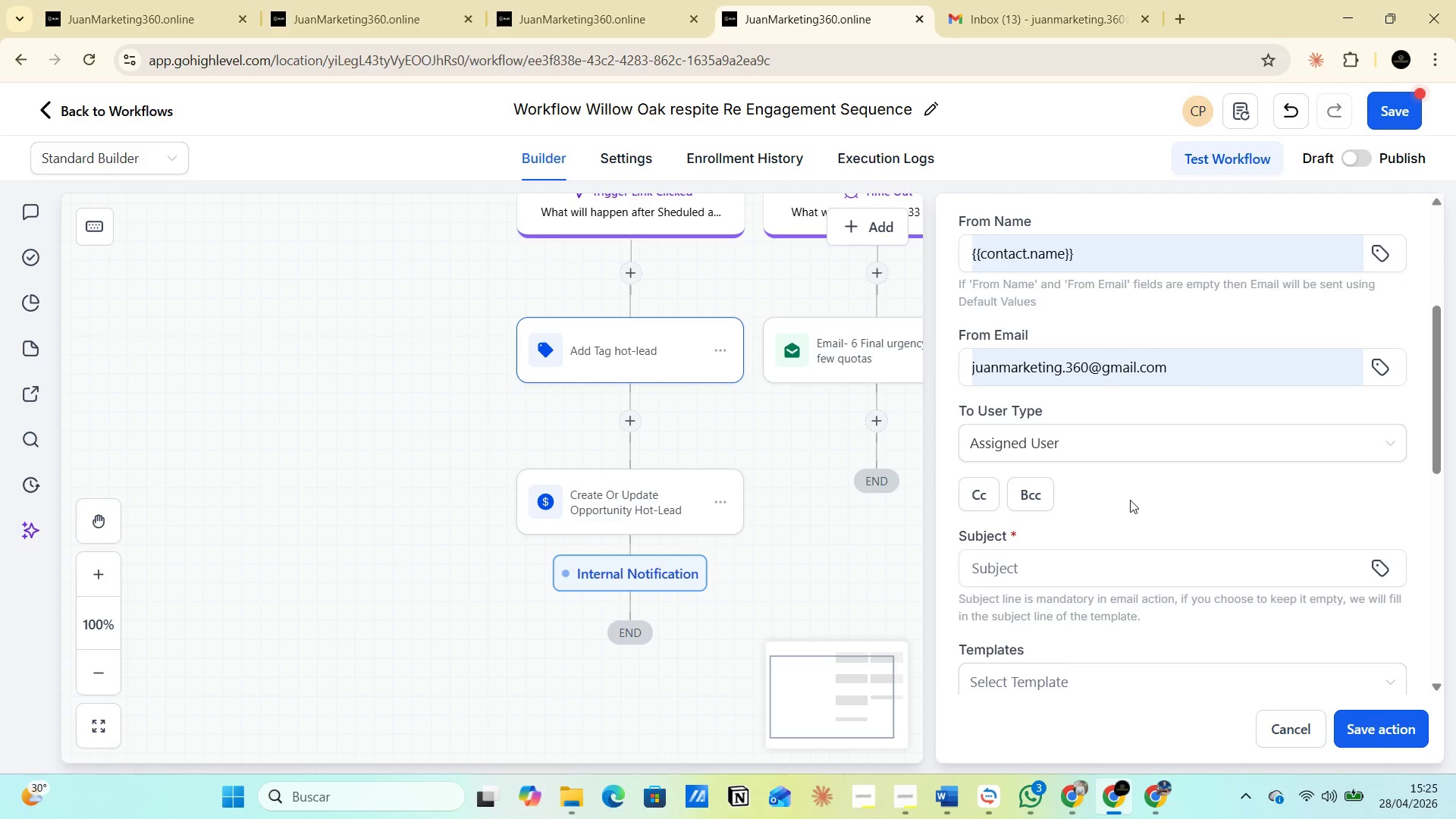 
wait(5.05)
 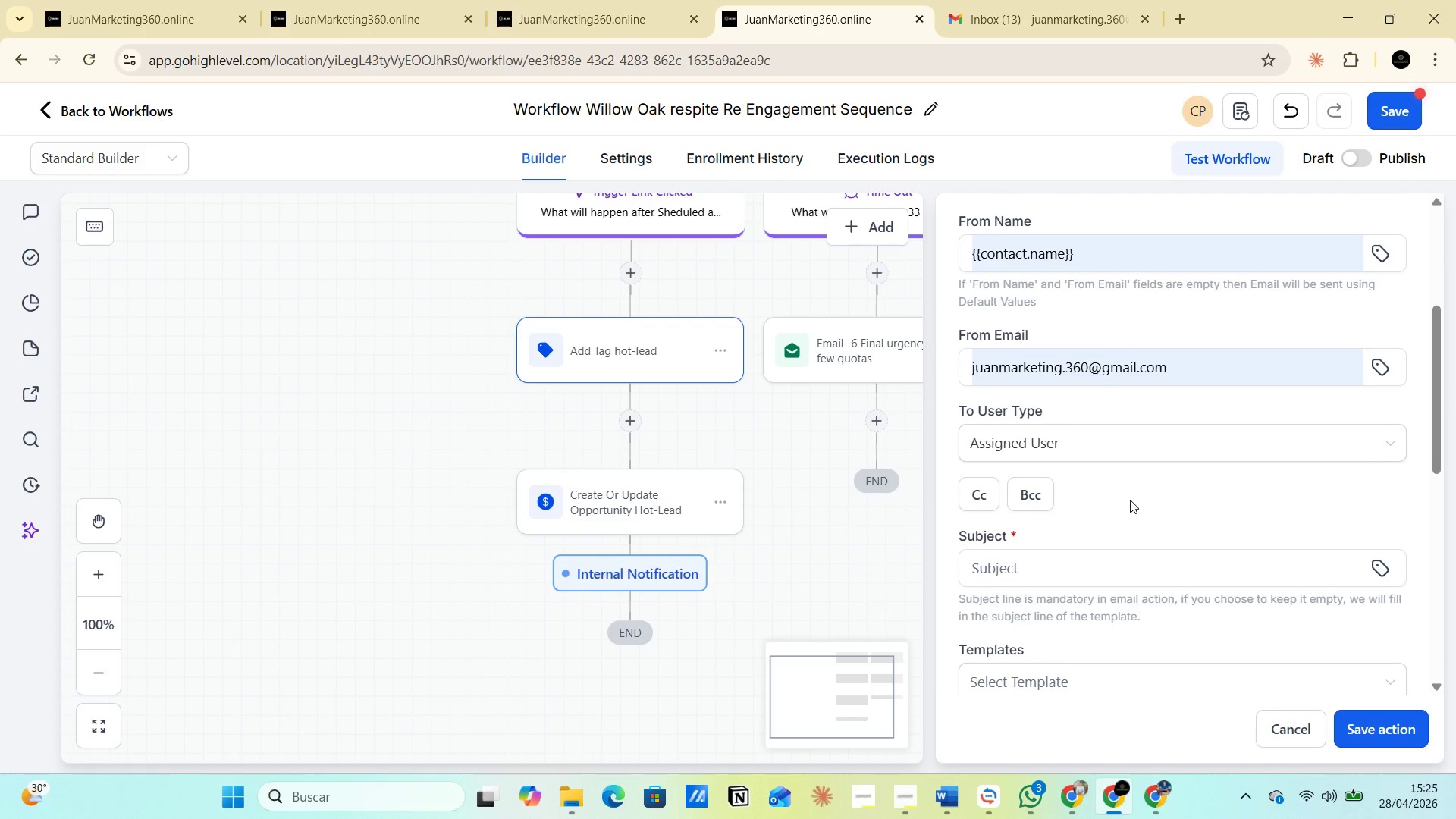 
left_click([1020, 577])
 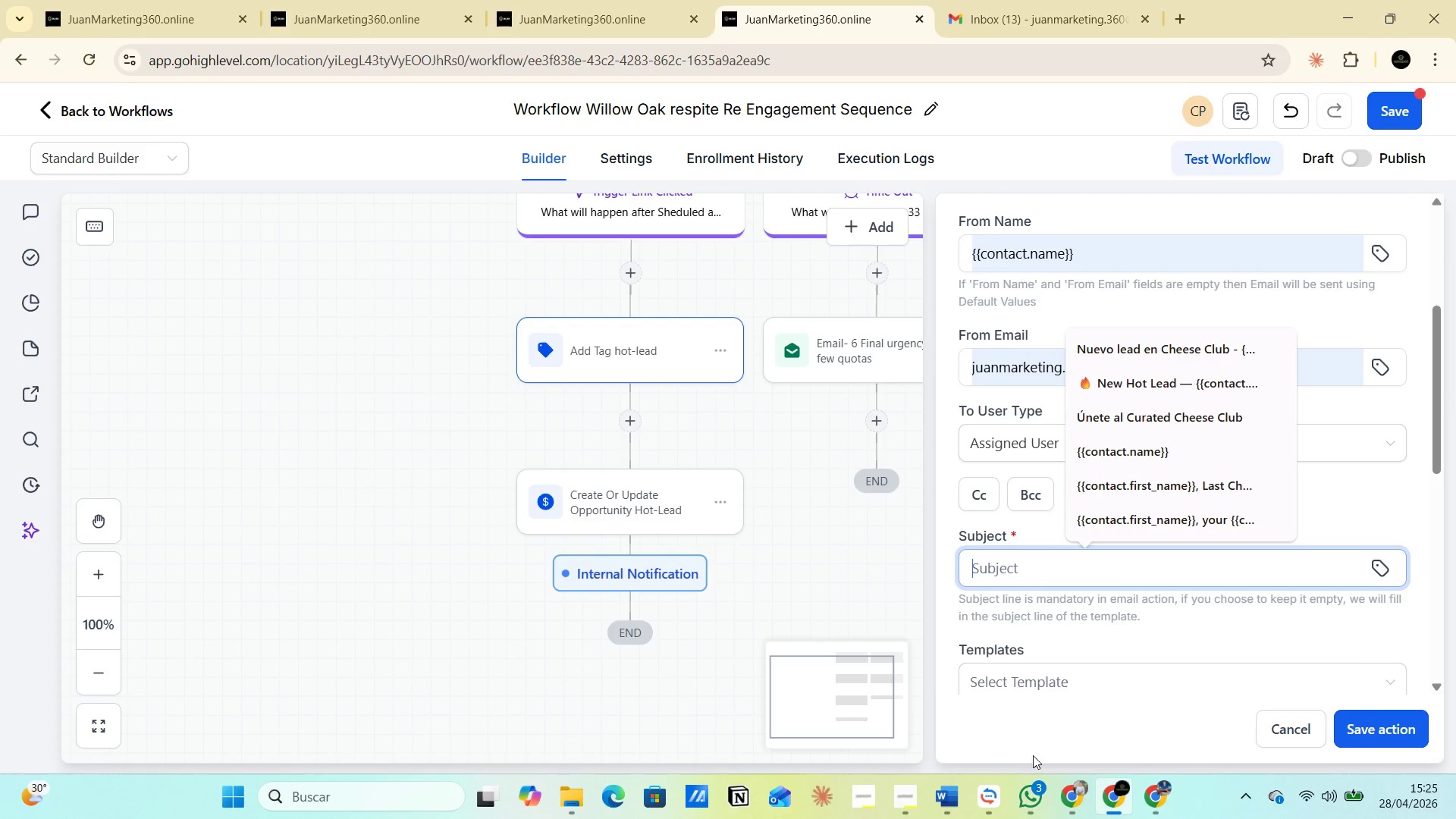 
mouse_move([950, 773])
 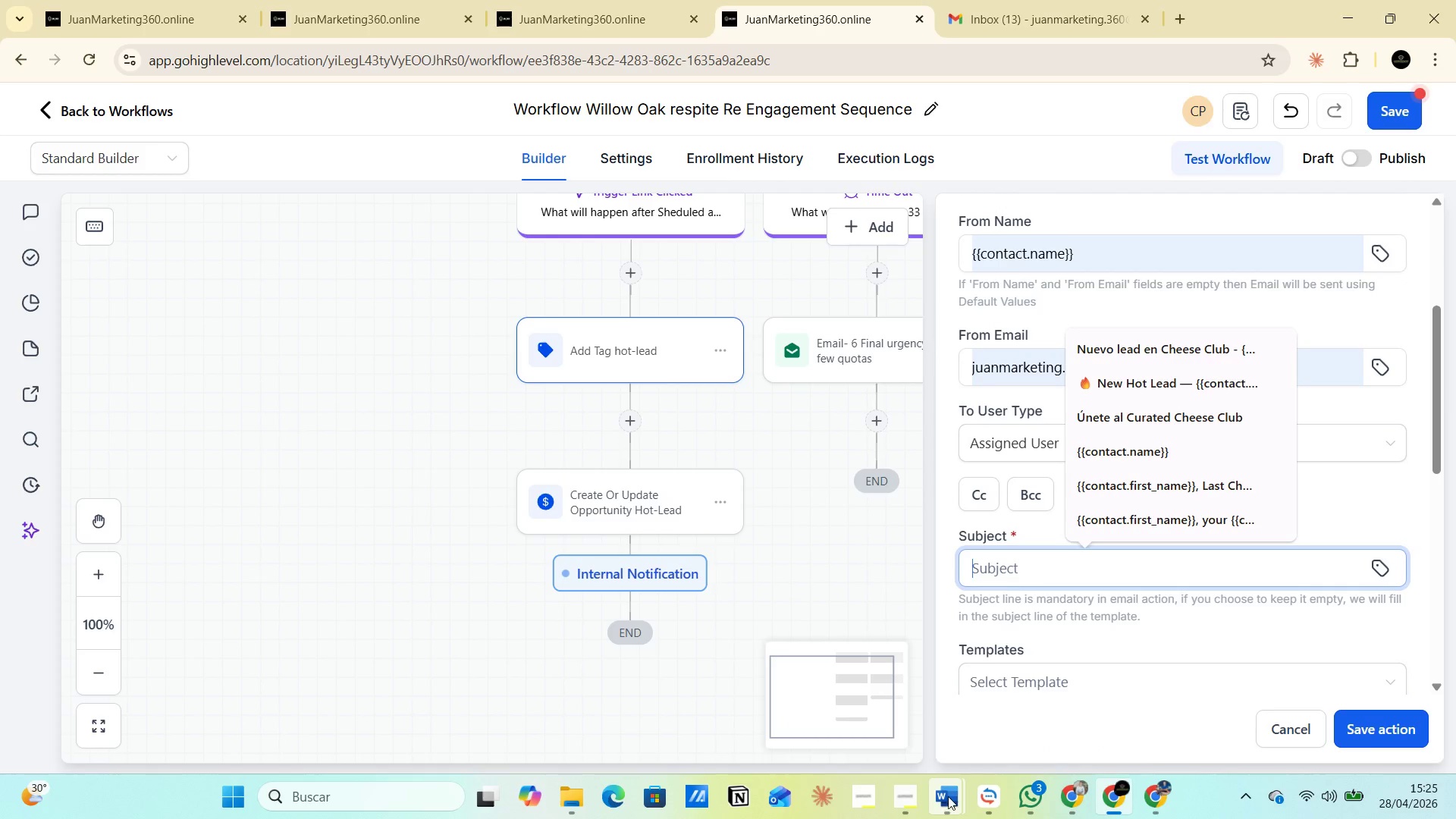 
left_click([882, 704])
 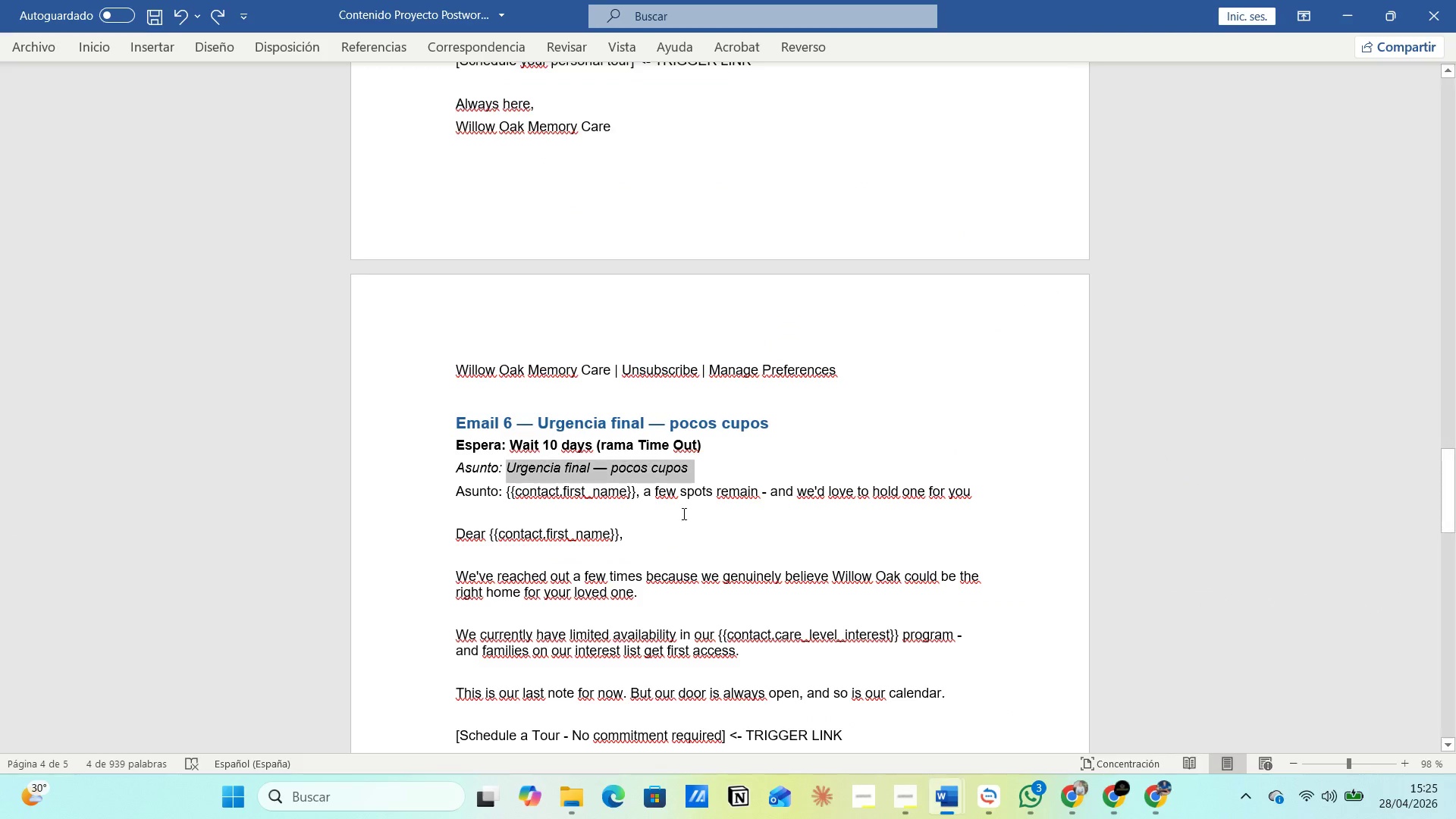 
scroll: coordinate [688, 531], scroll_direction: down, amount: 11.0
 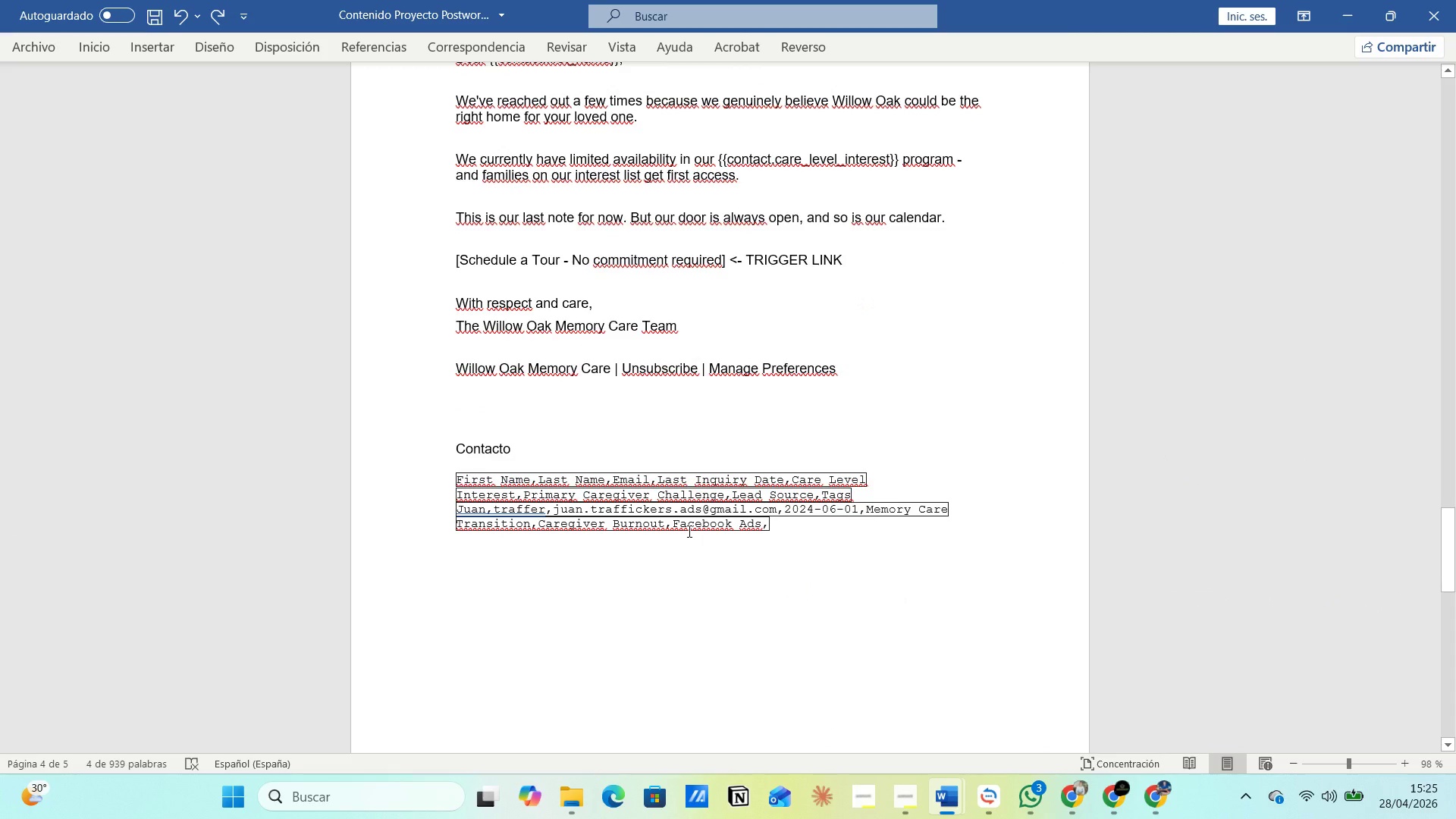 
scroll: coordinate [730, 486], scroll_direction: up, amount: 13.0
 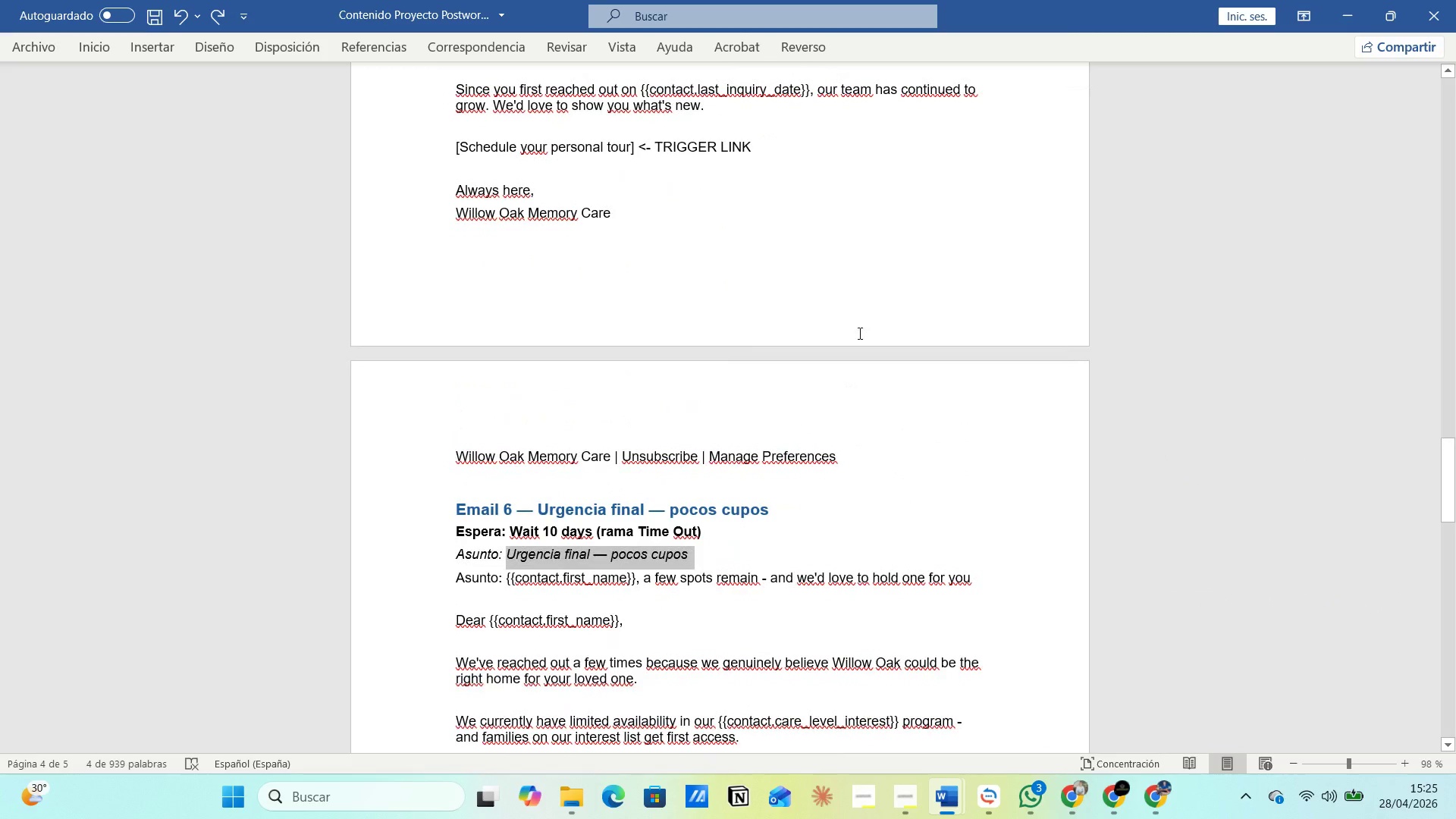 
left_click([859, 281])
 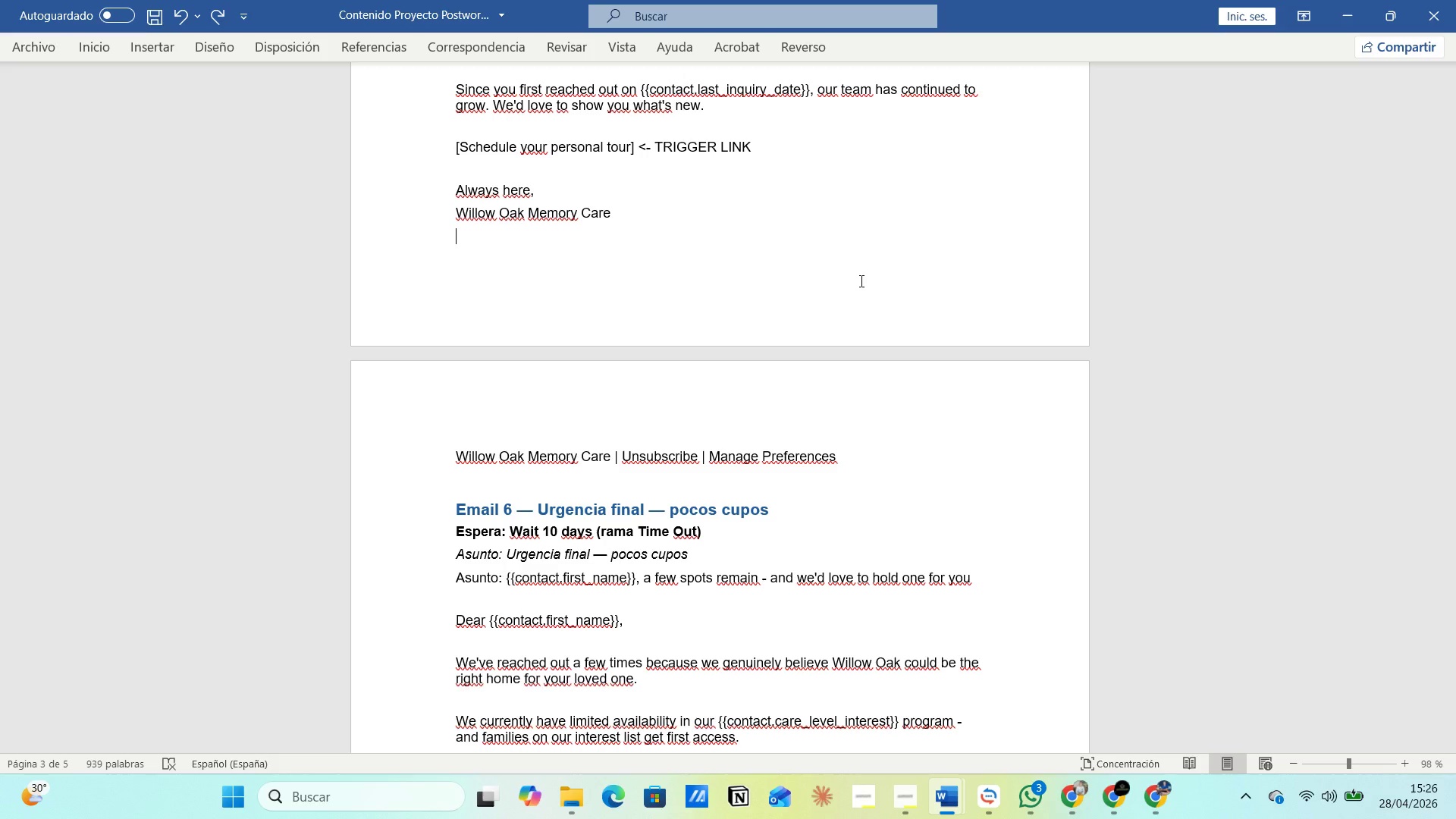 
wait(54.11)
 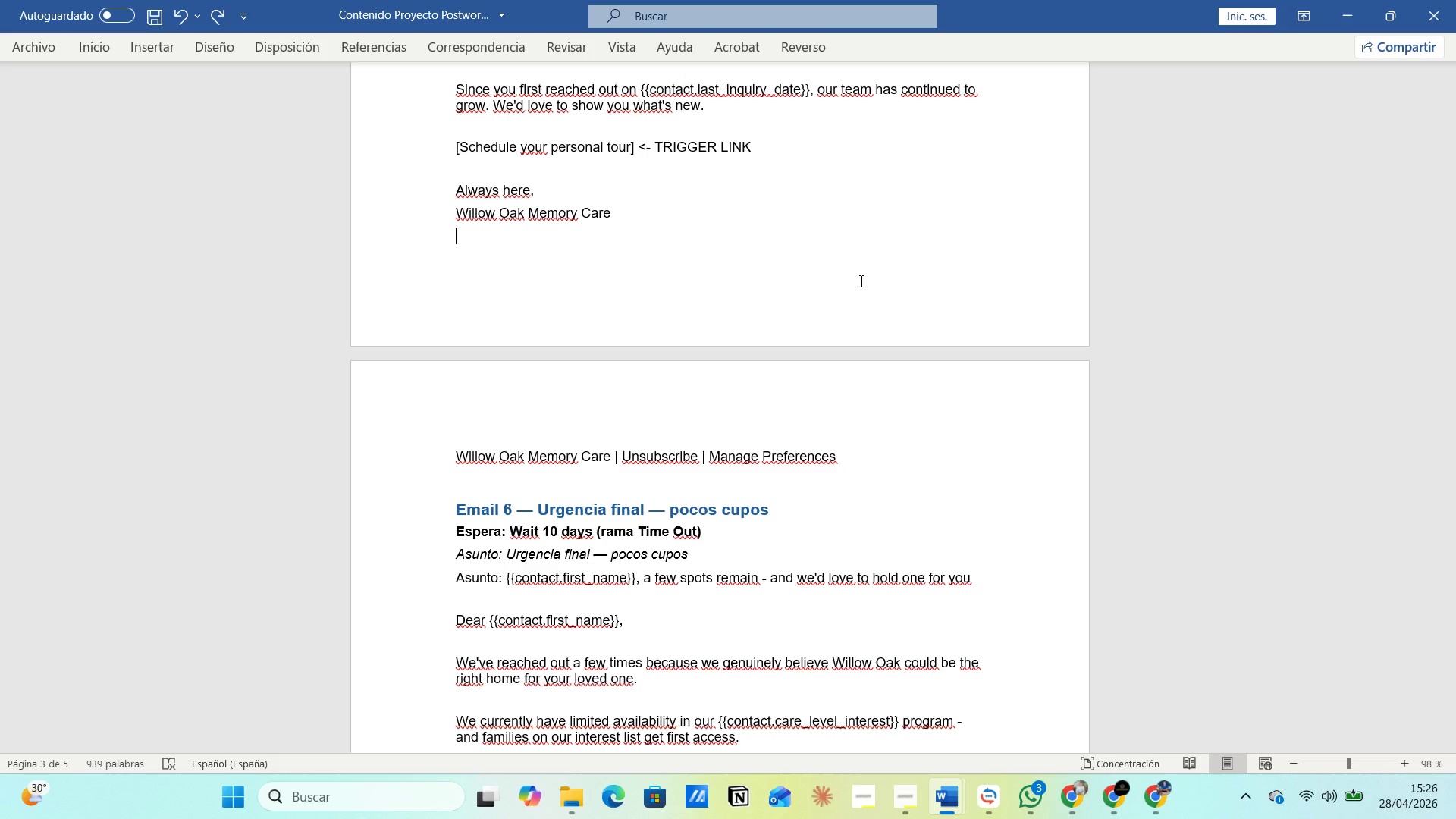 
left_click([1109, 798])
 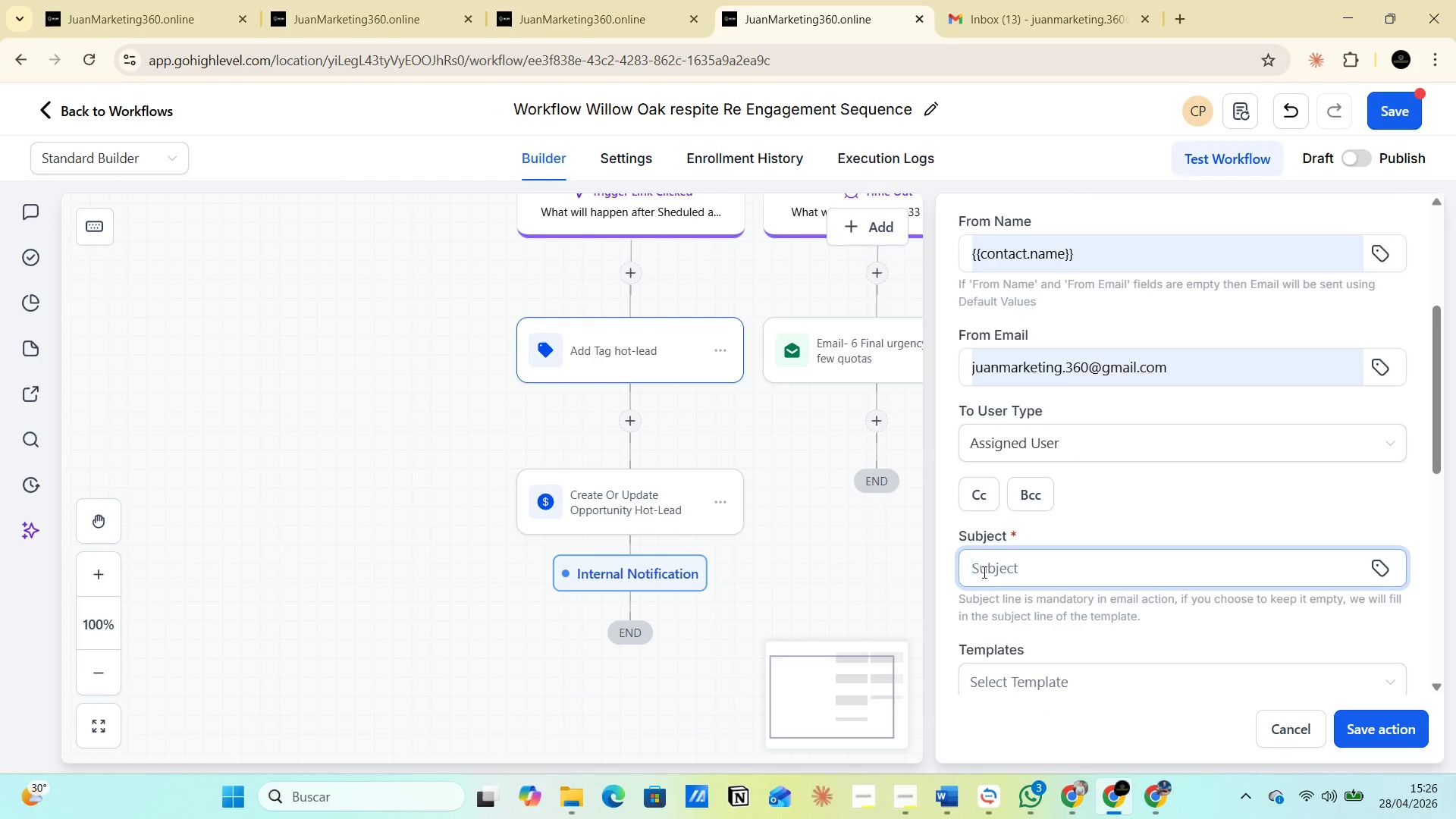 
left_click([992, 568])
 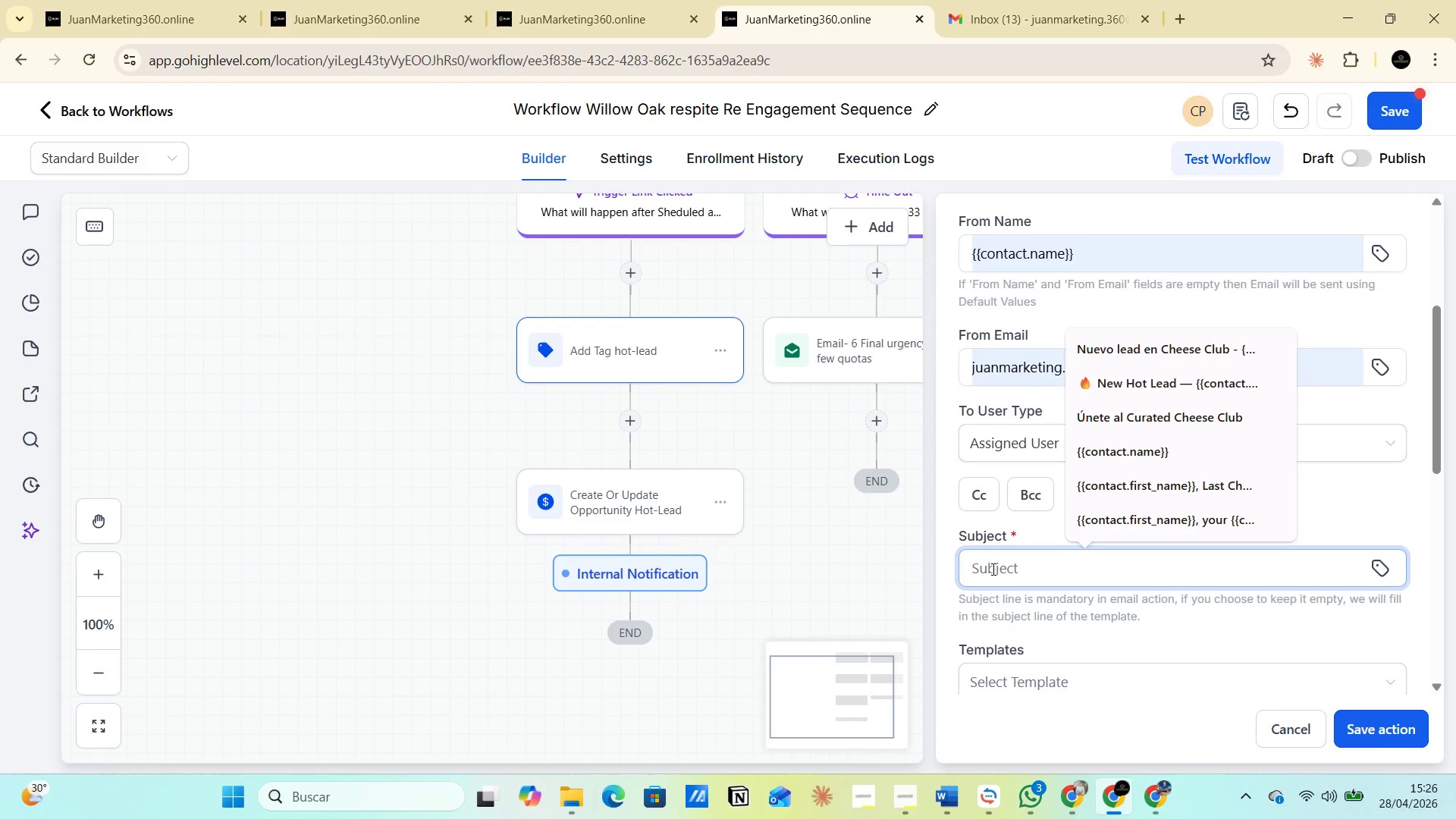 
type(Hot Lead )
 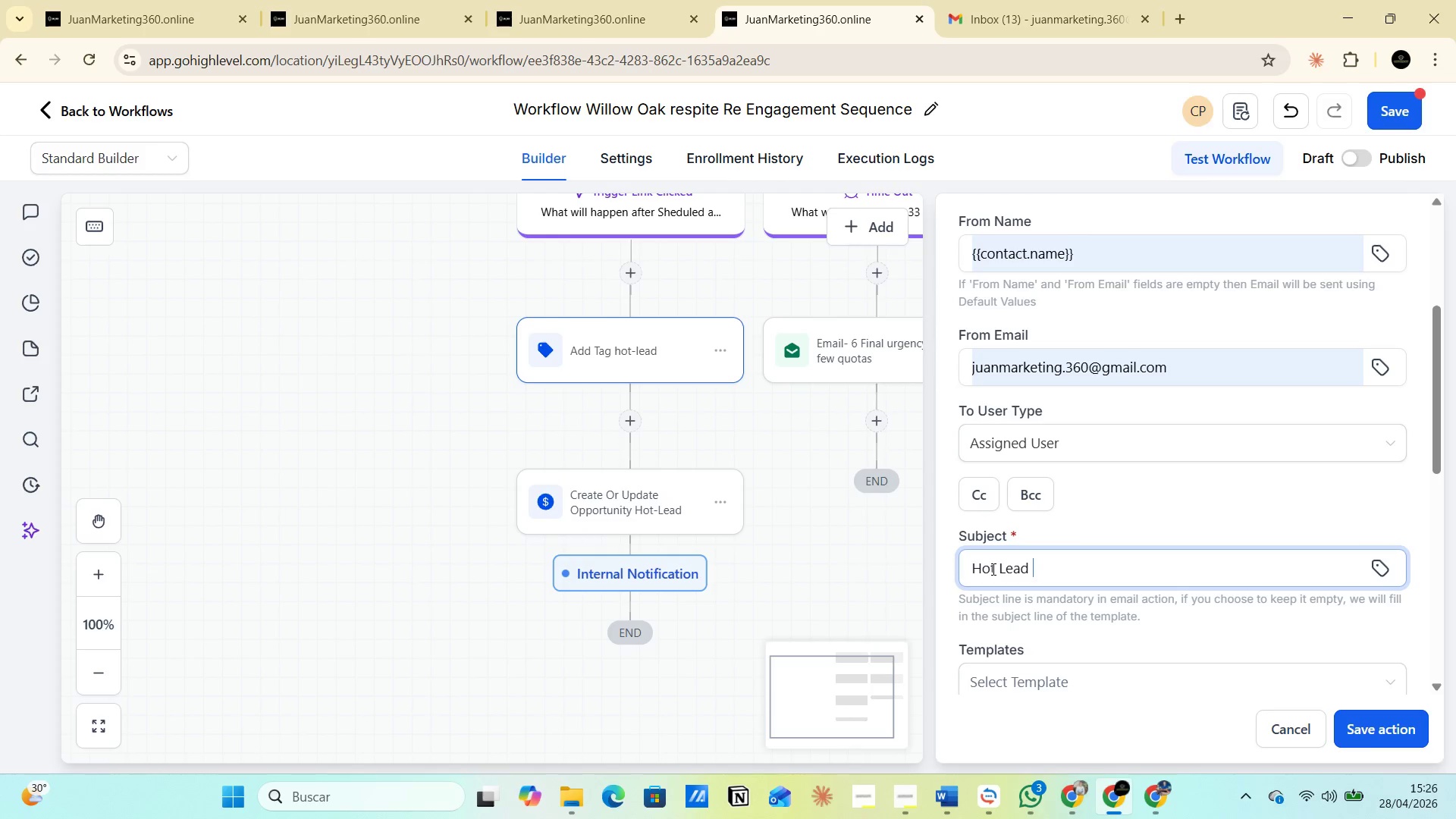 
scroll: coordinate [1118, 442], scroll_direction: up, amount: 5.0
 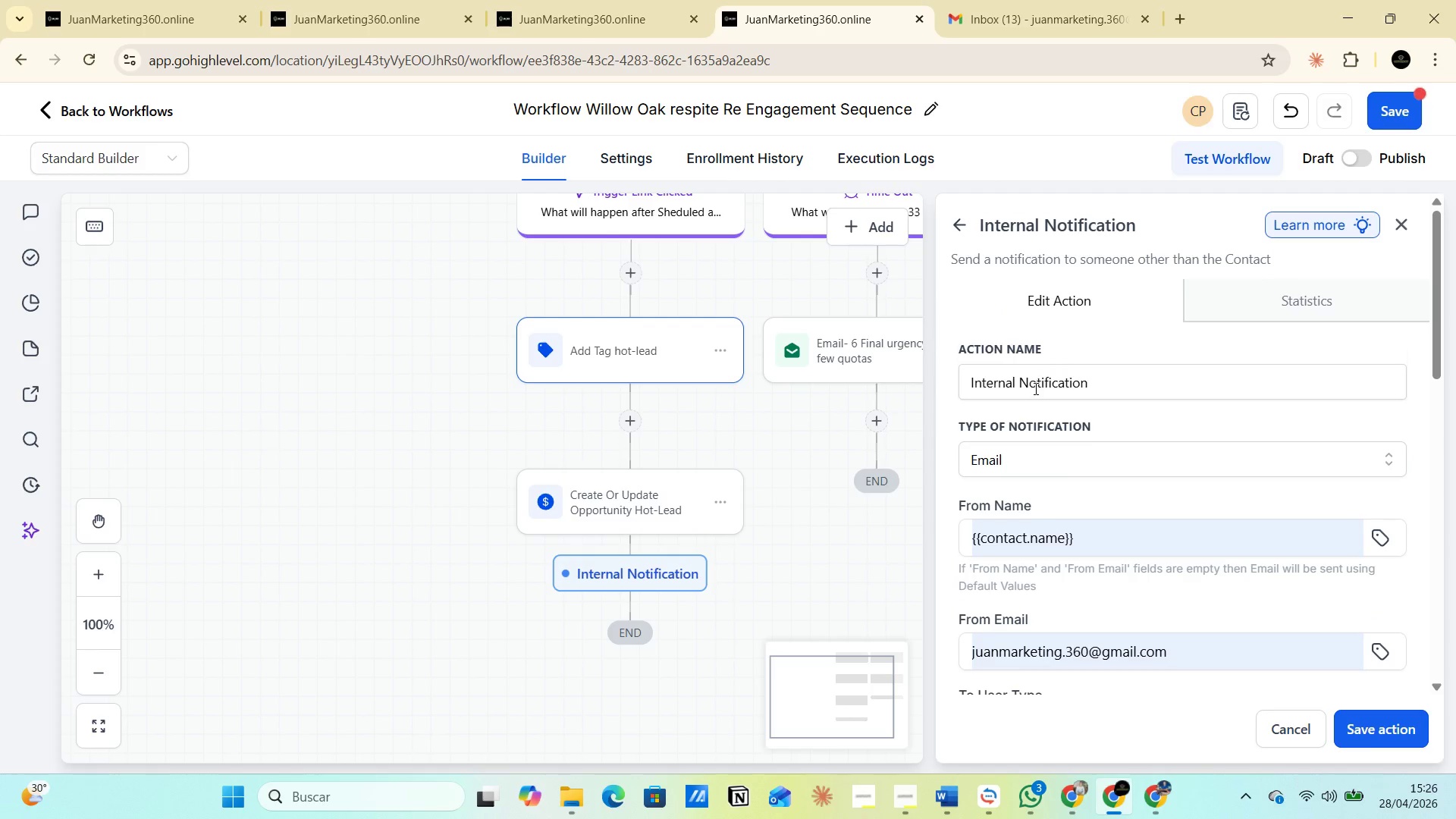 
scroll: coordinate [1021, 593], scroll_direction: down, amount: 7.0
 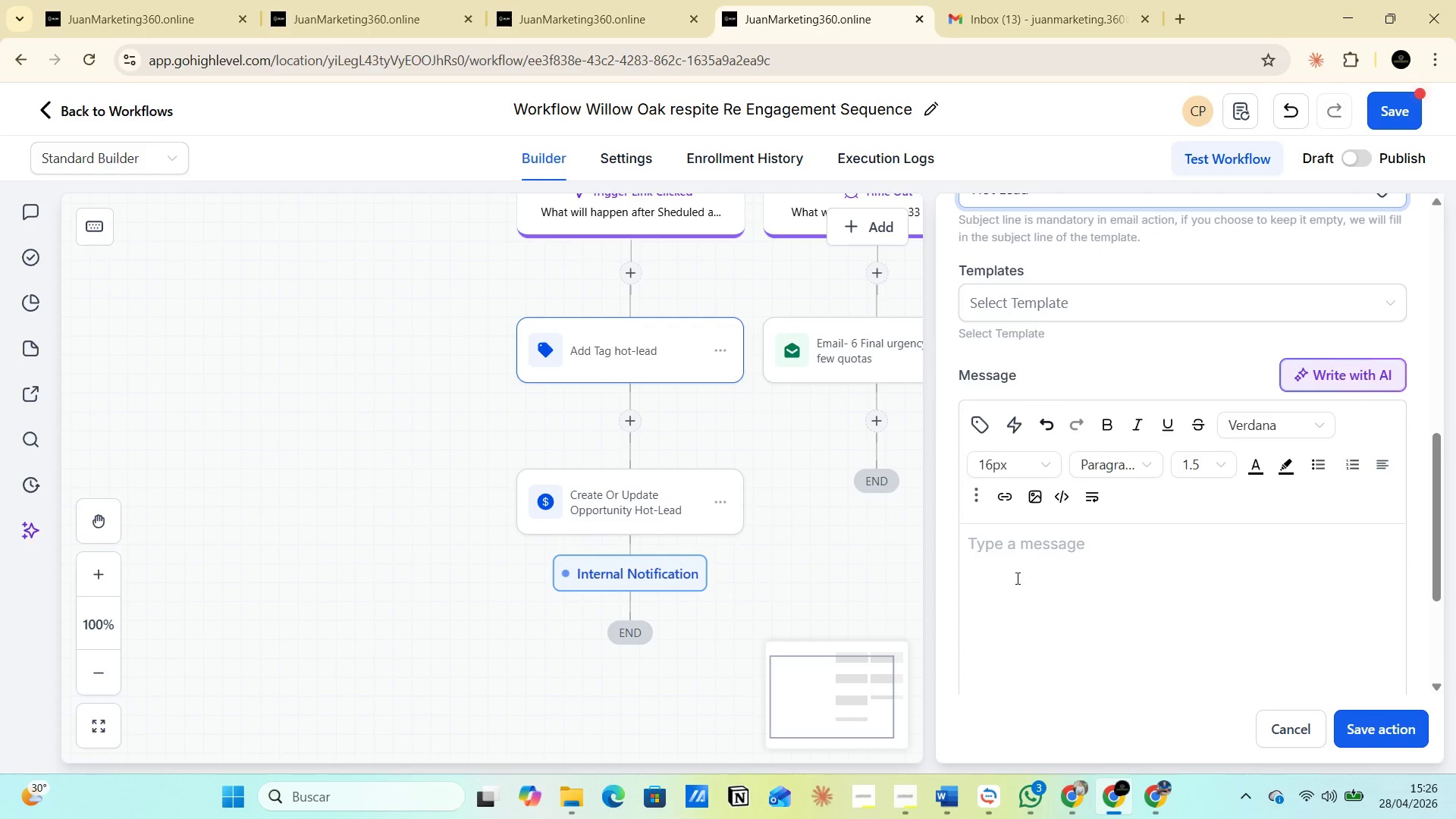 
left_click([1014, 572])
 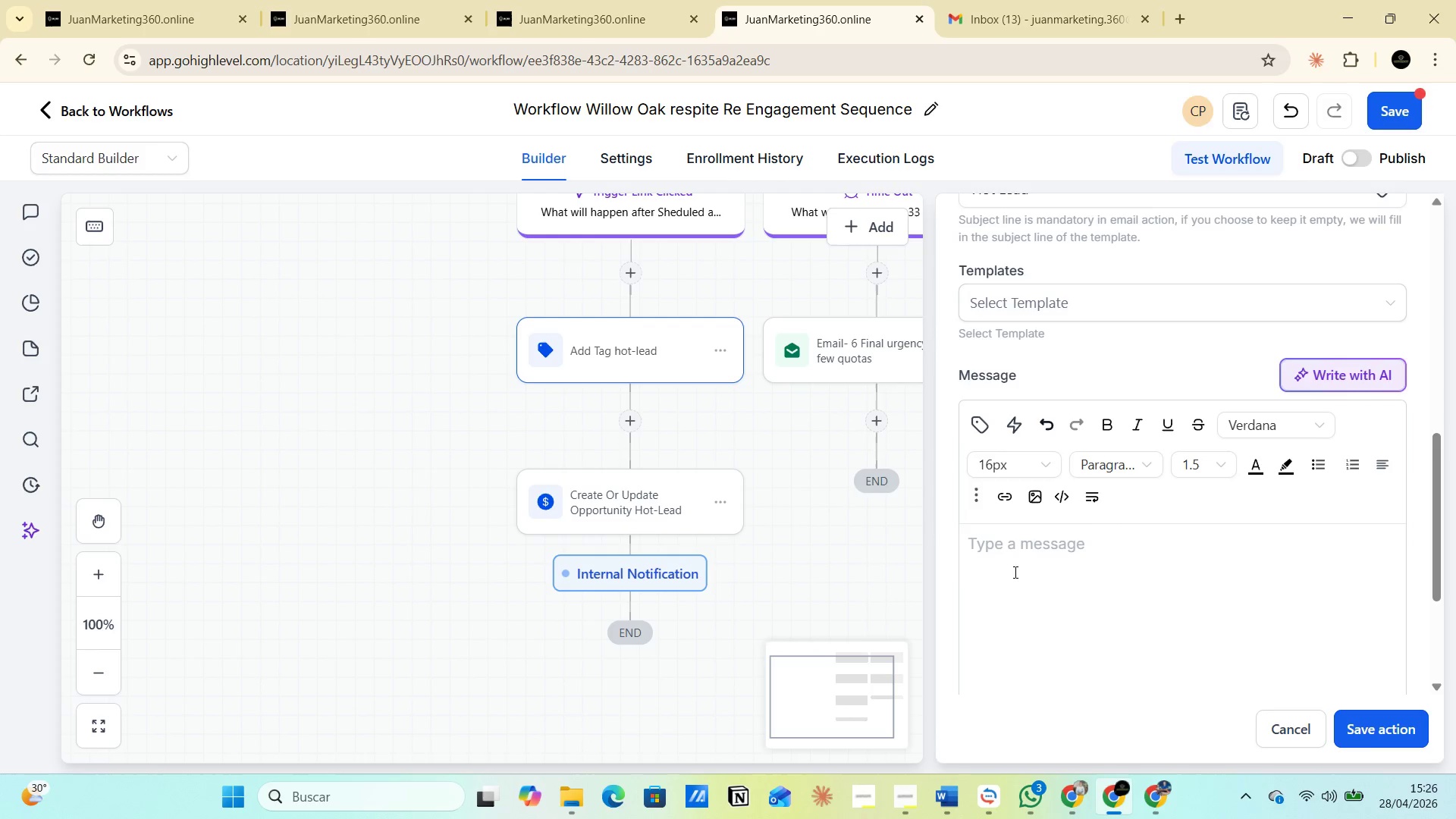 
wait(7.0)
 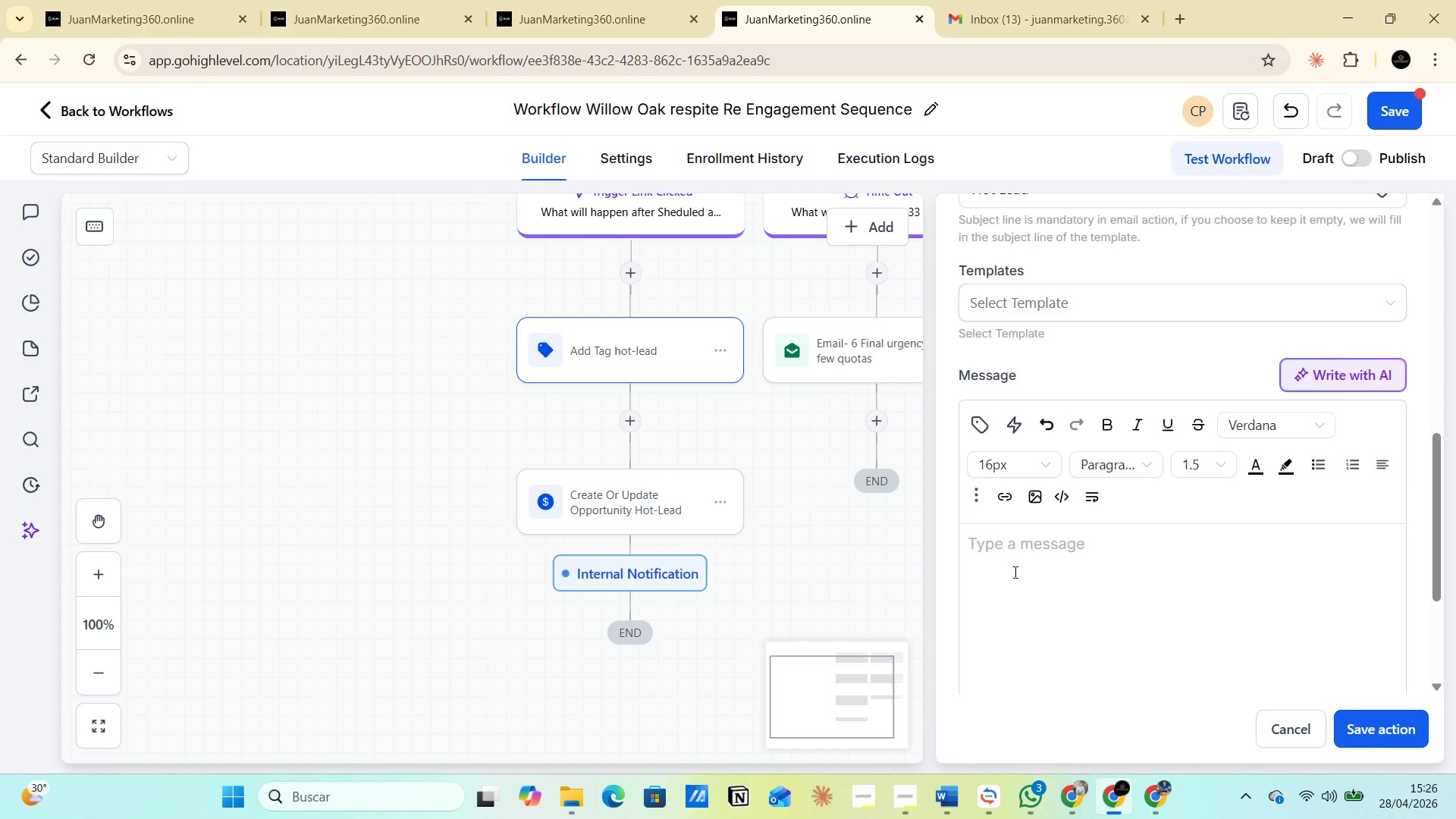 
key(Shift+Quote)
 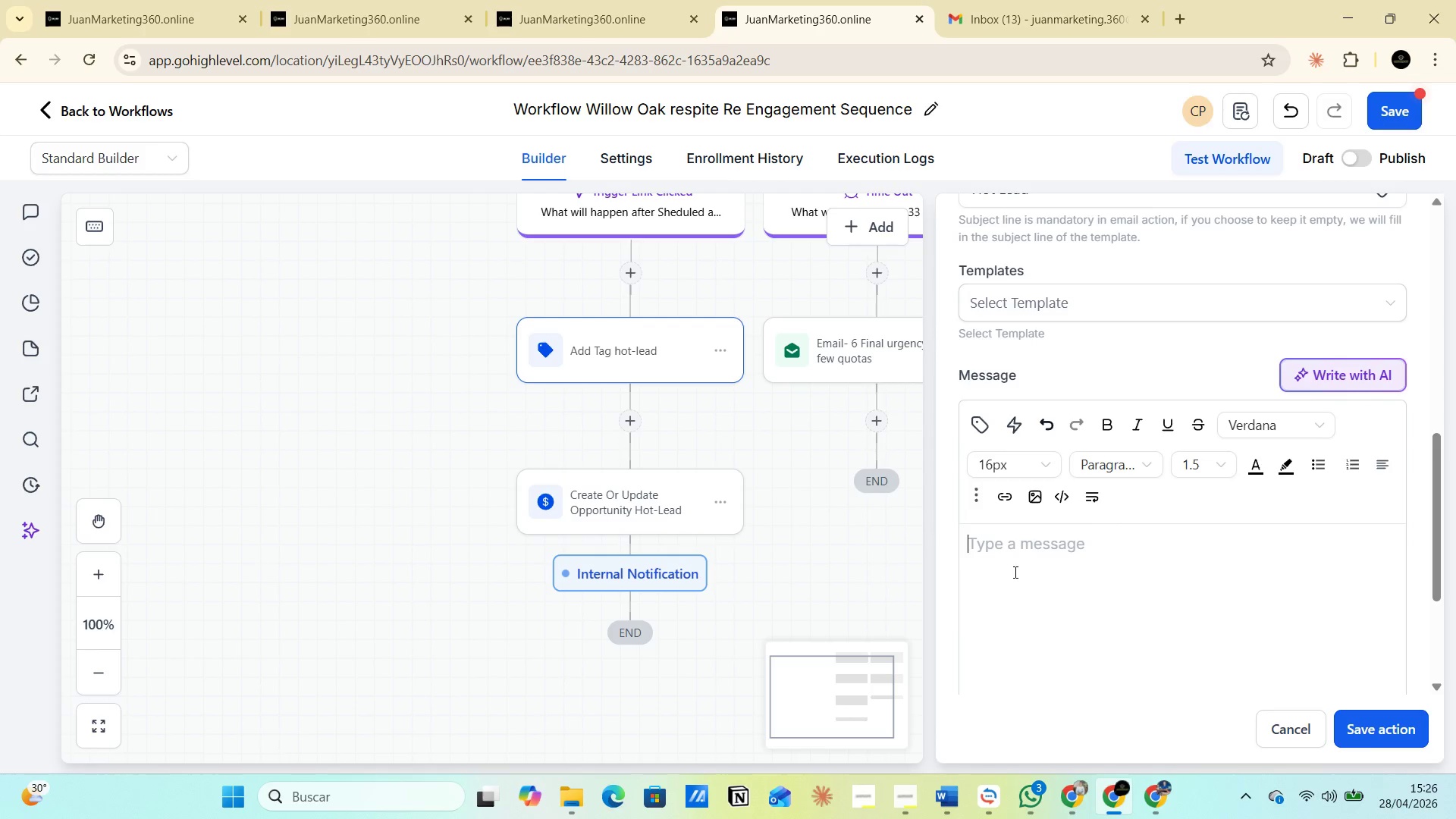 
key(Quote)
 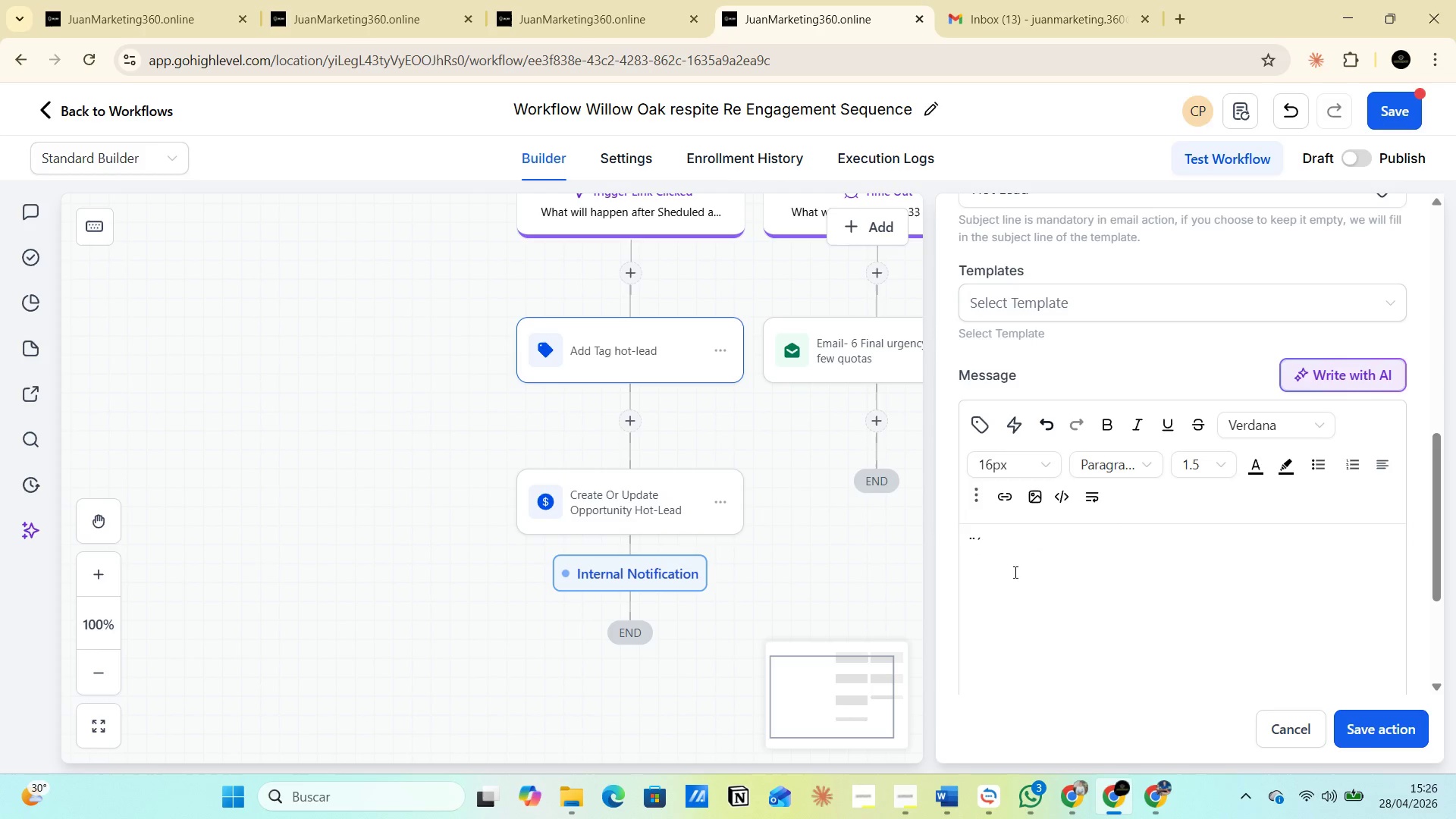 
key(Backspace)
 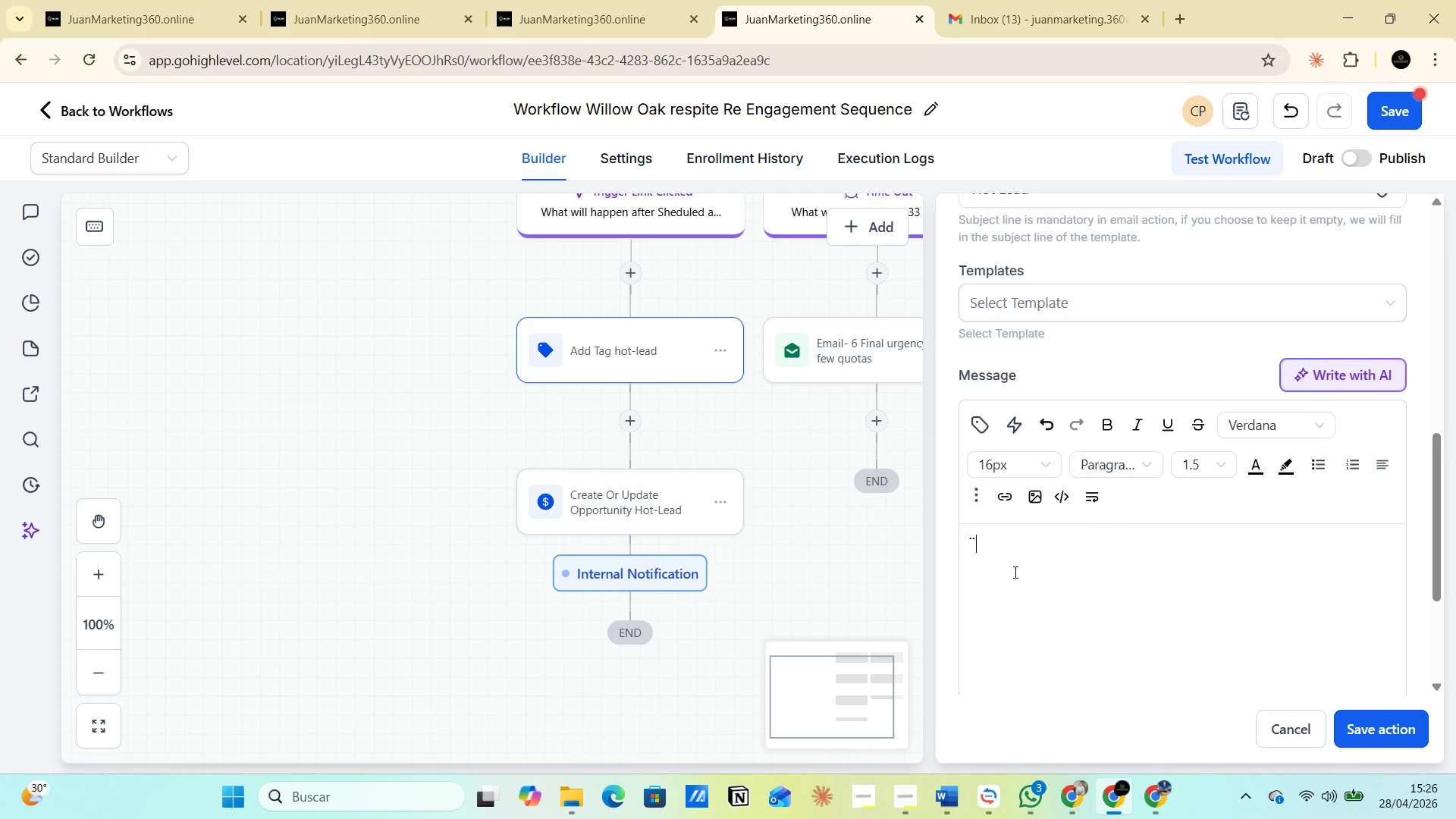 
key(Backspace)
 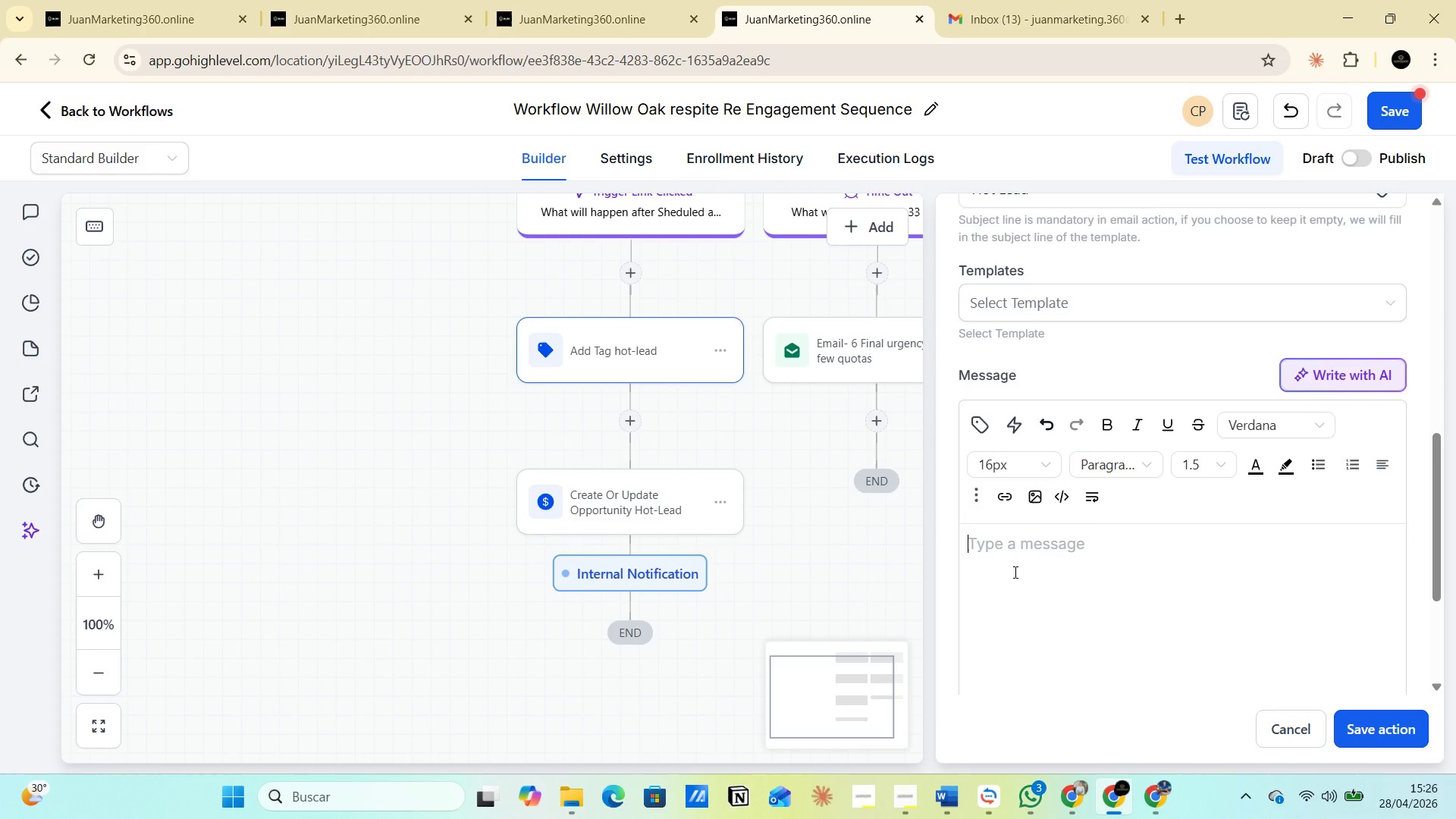 
key(Backspace)
 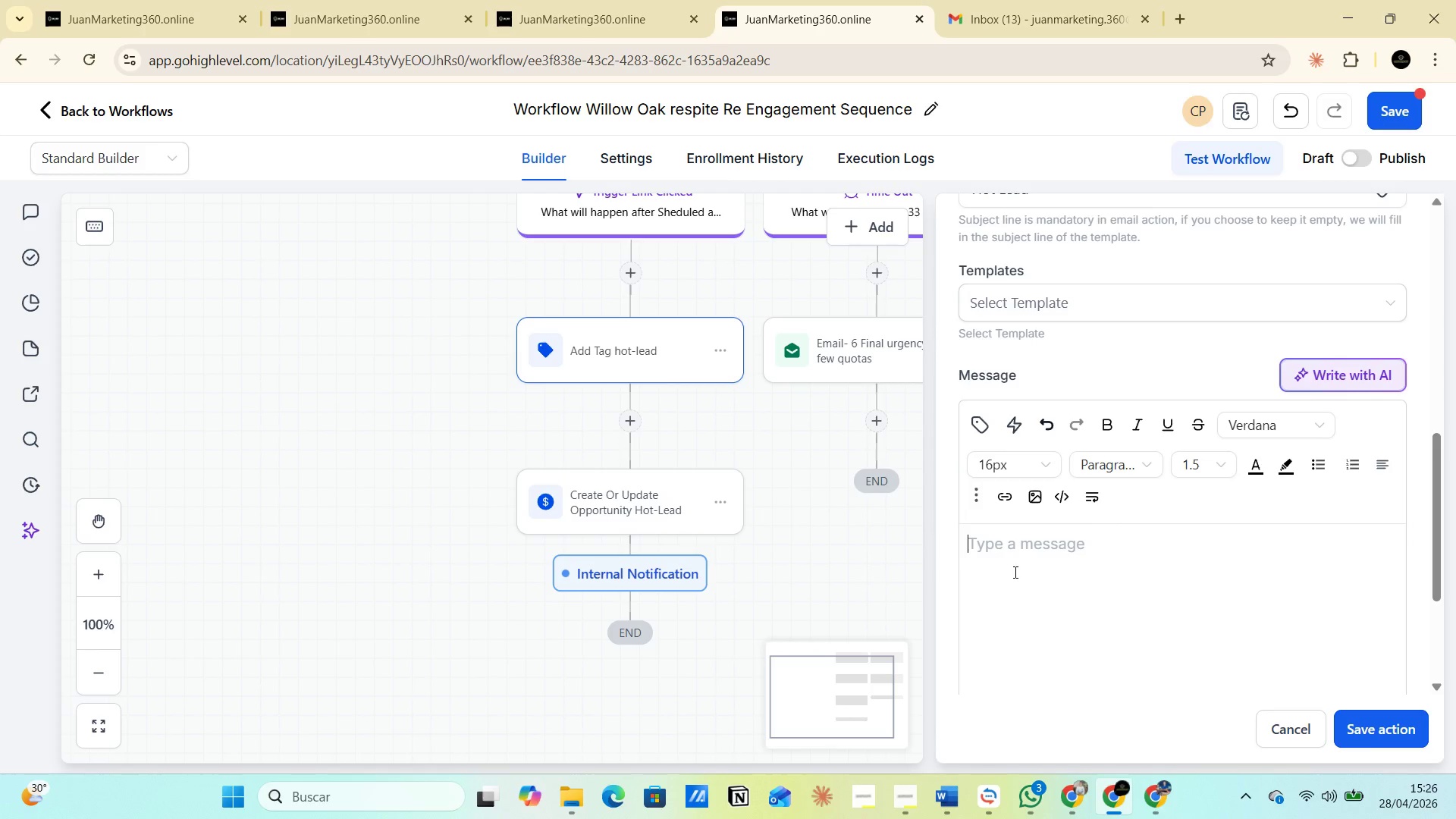 
key(Shift+Quote)
 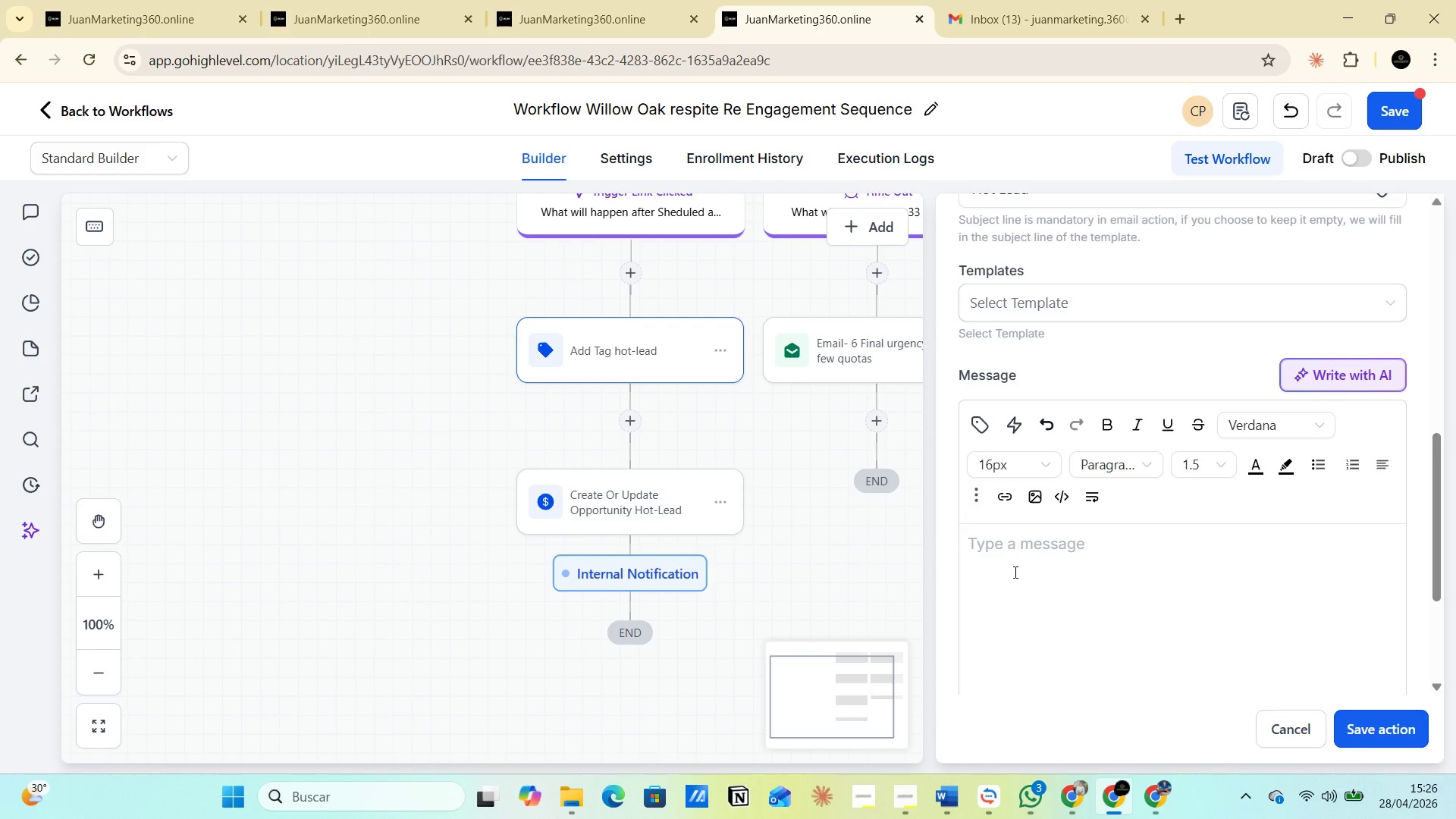 
key(Backspace)
 